 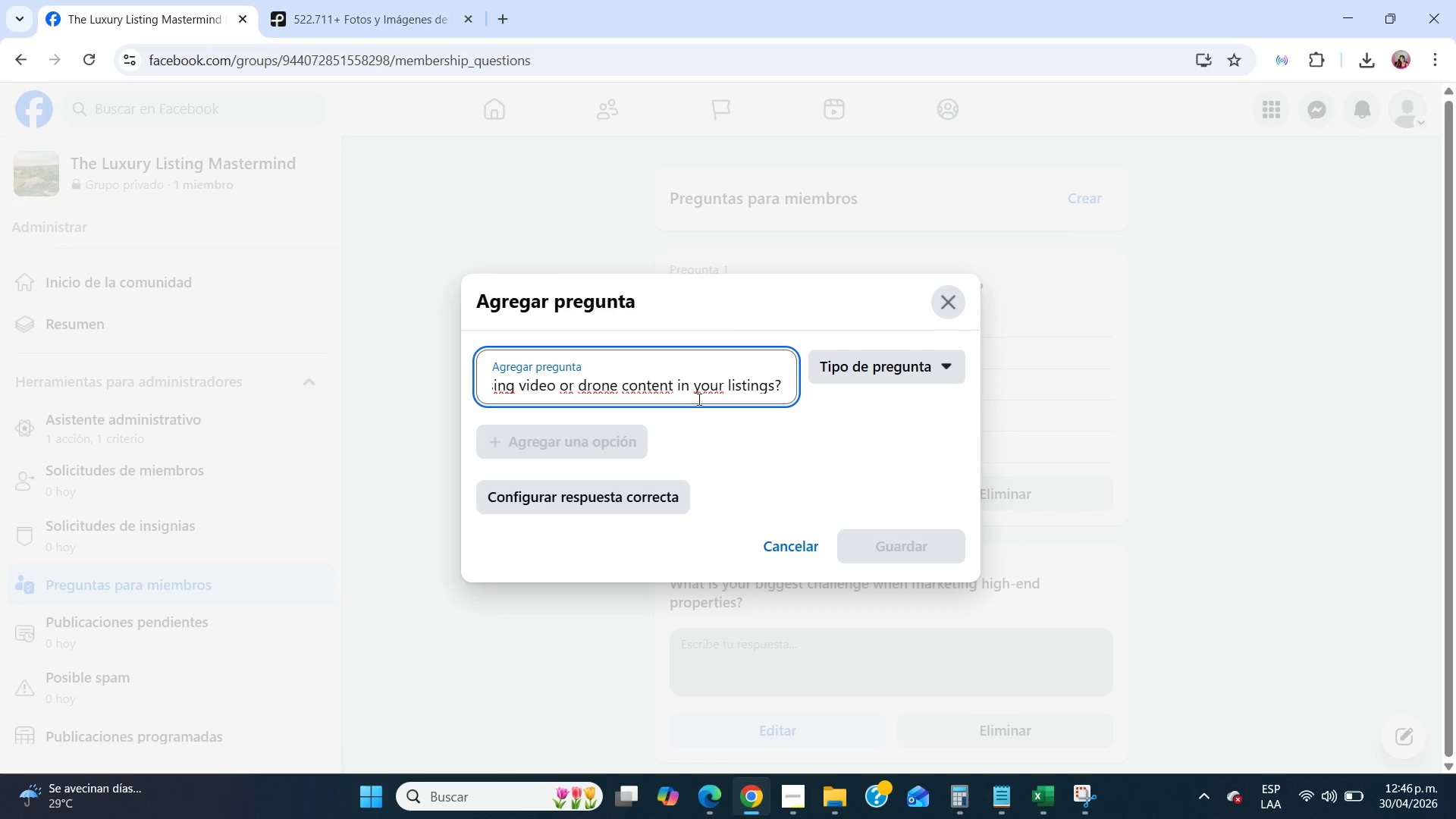 
left_click([835, 374])
 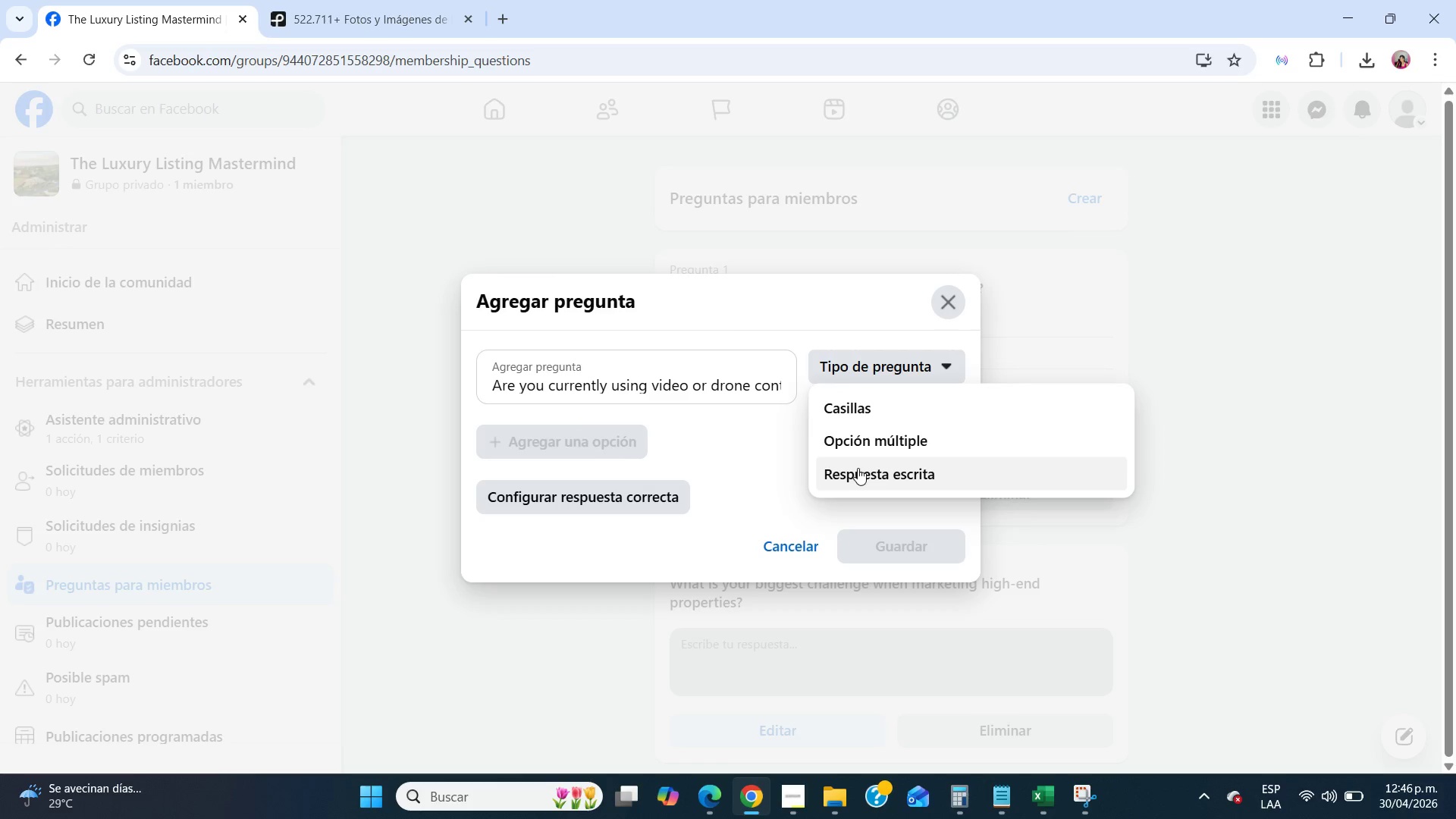 
left_click([858, 468])
 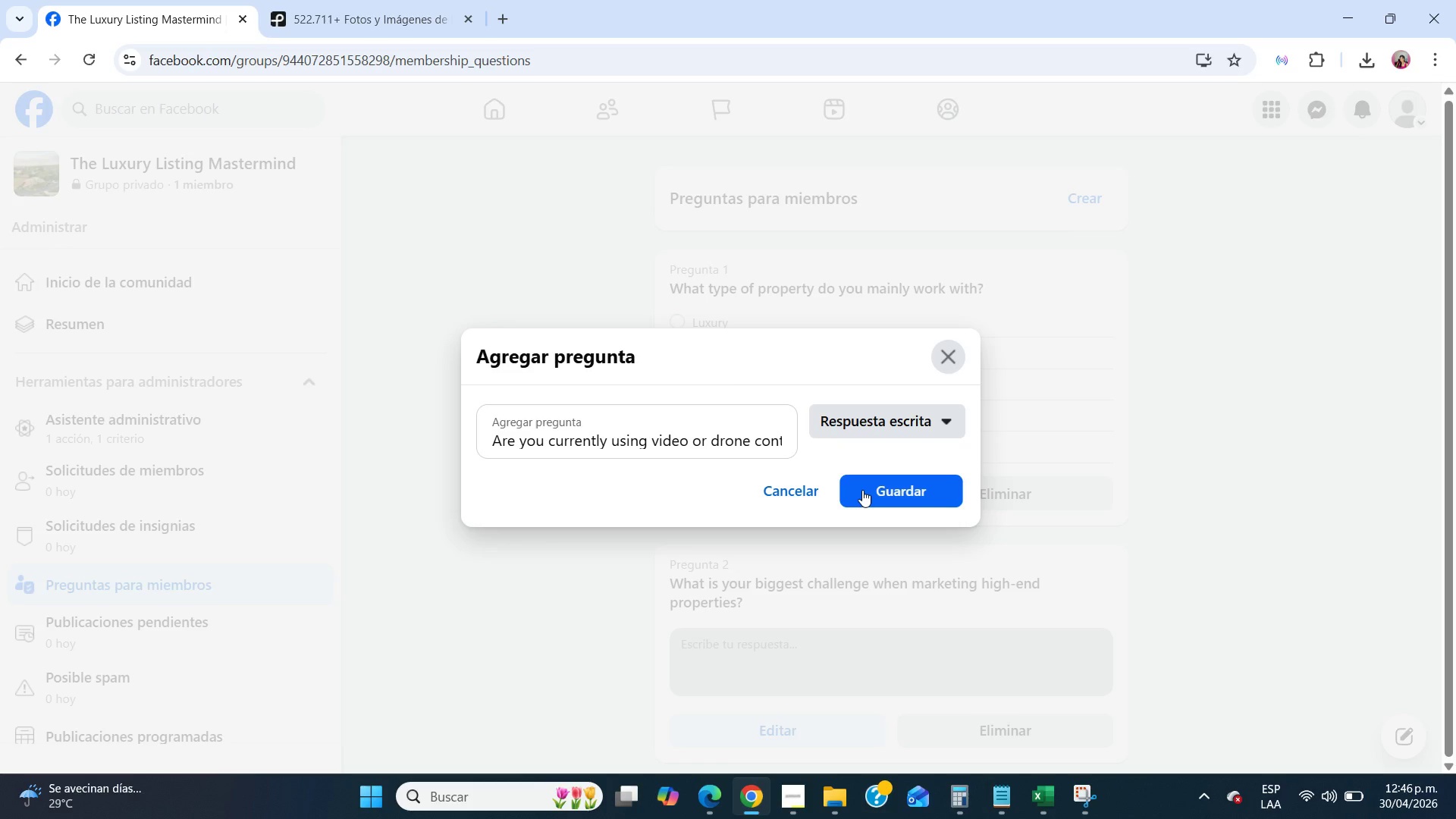 
left_click([862, 490])
 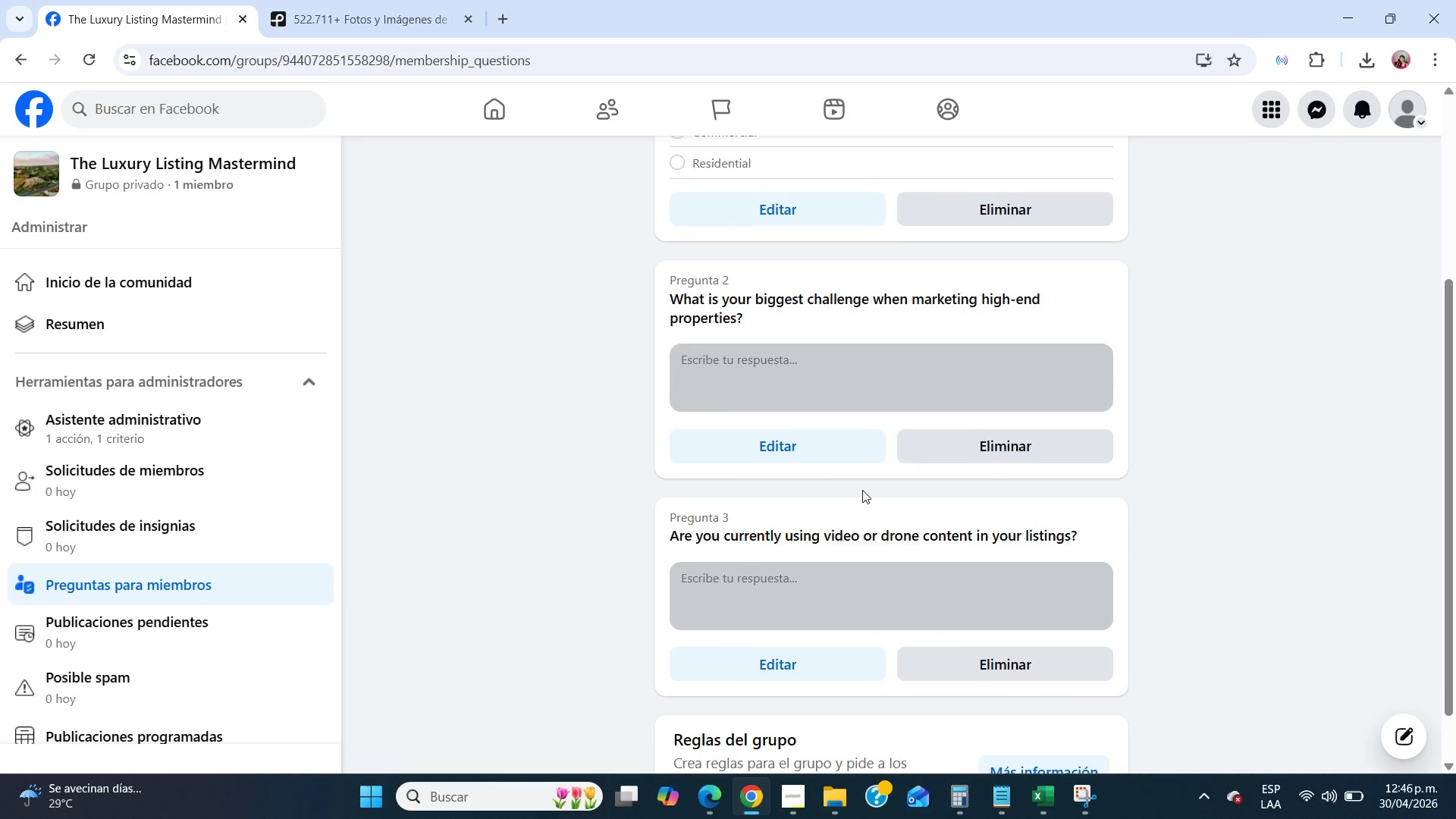 
scroll: coordinate [913, 499], scroll_direction: up, amount: 26.0
 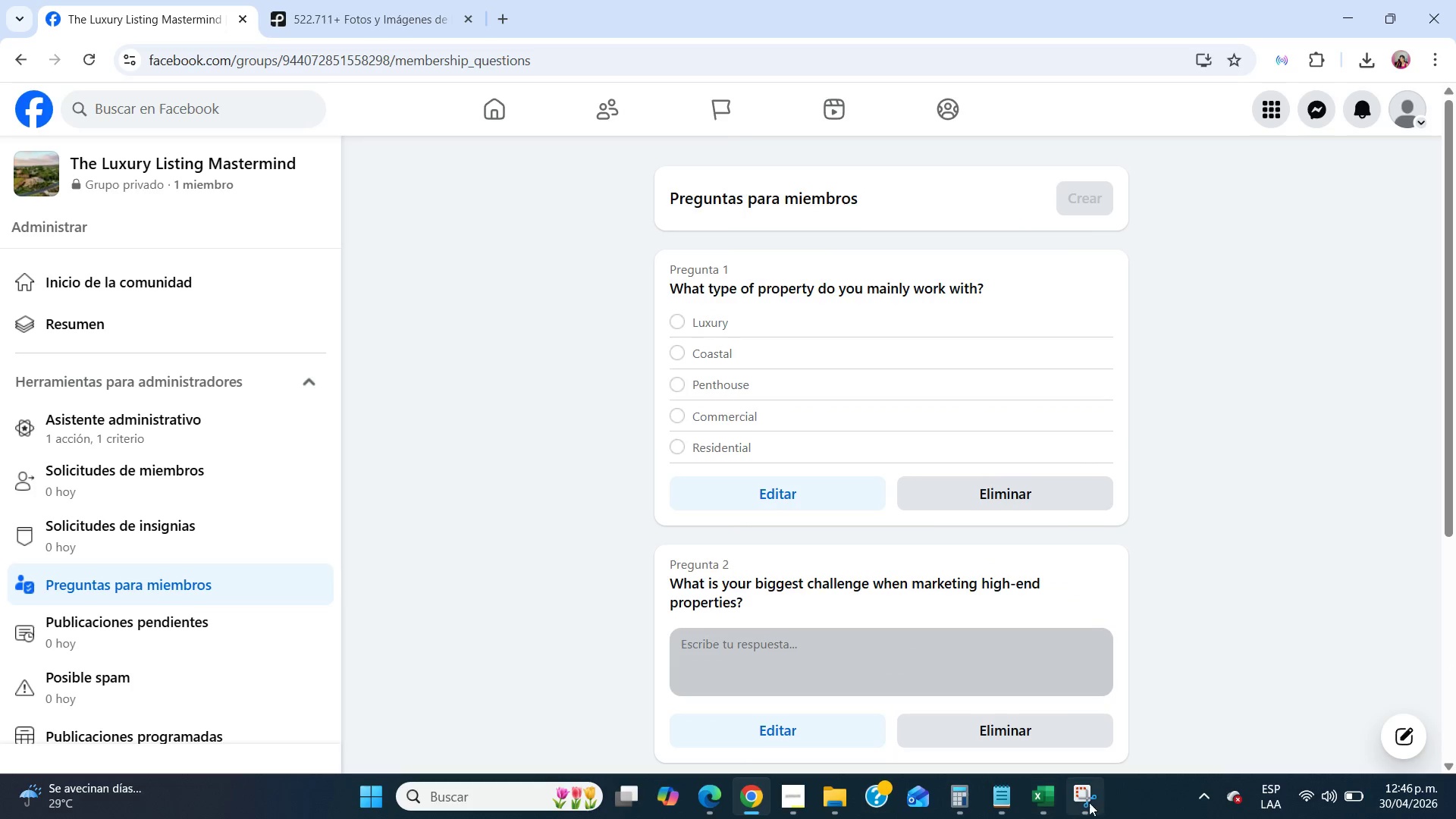 
left_click([1089, 802])
 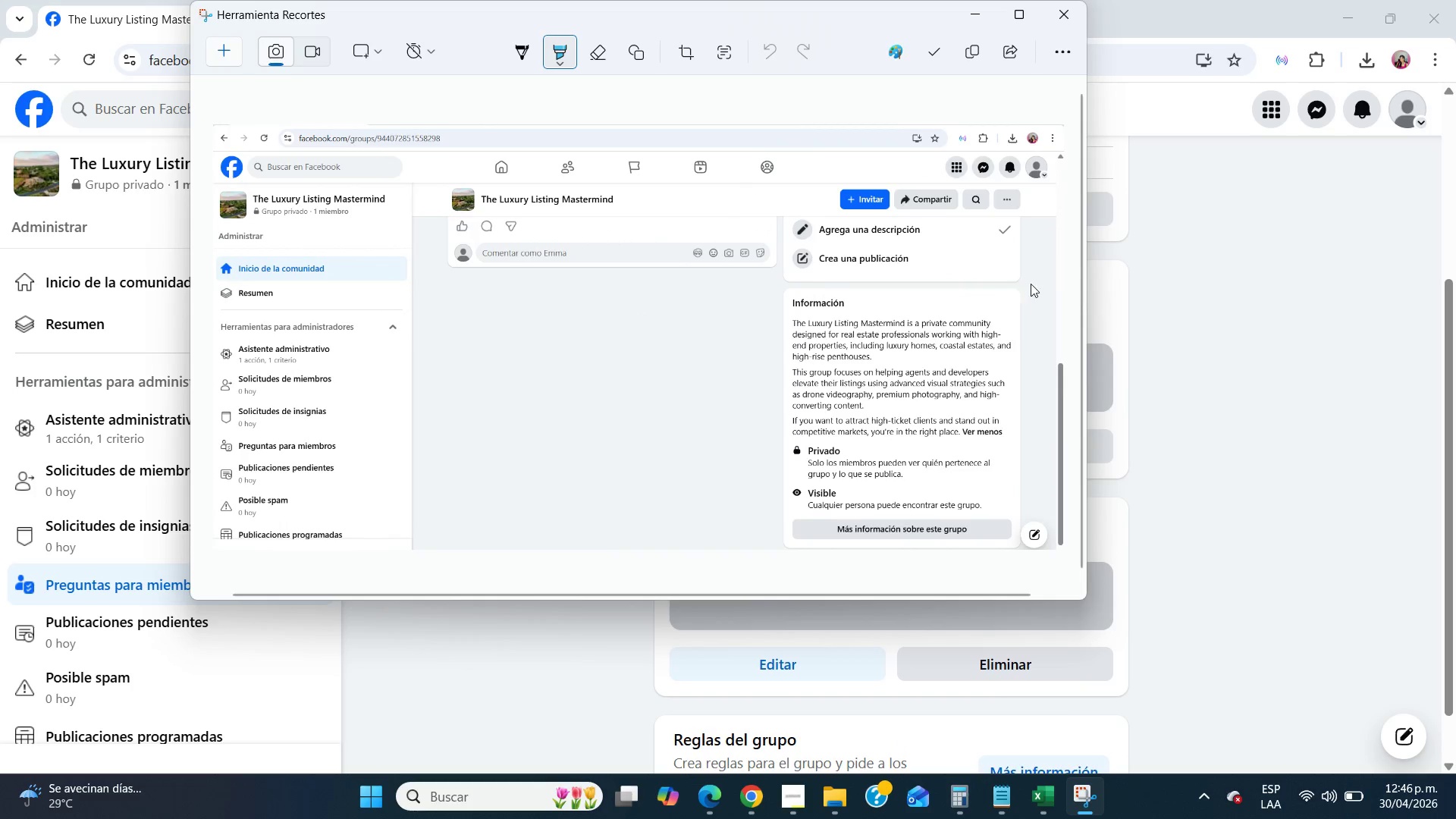 
scroll: coordinate [1223, 275], scroll_direction: up, amount: 22.0
 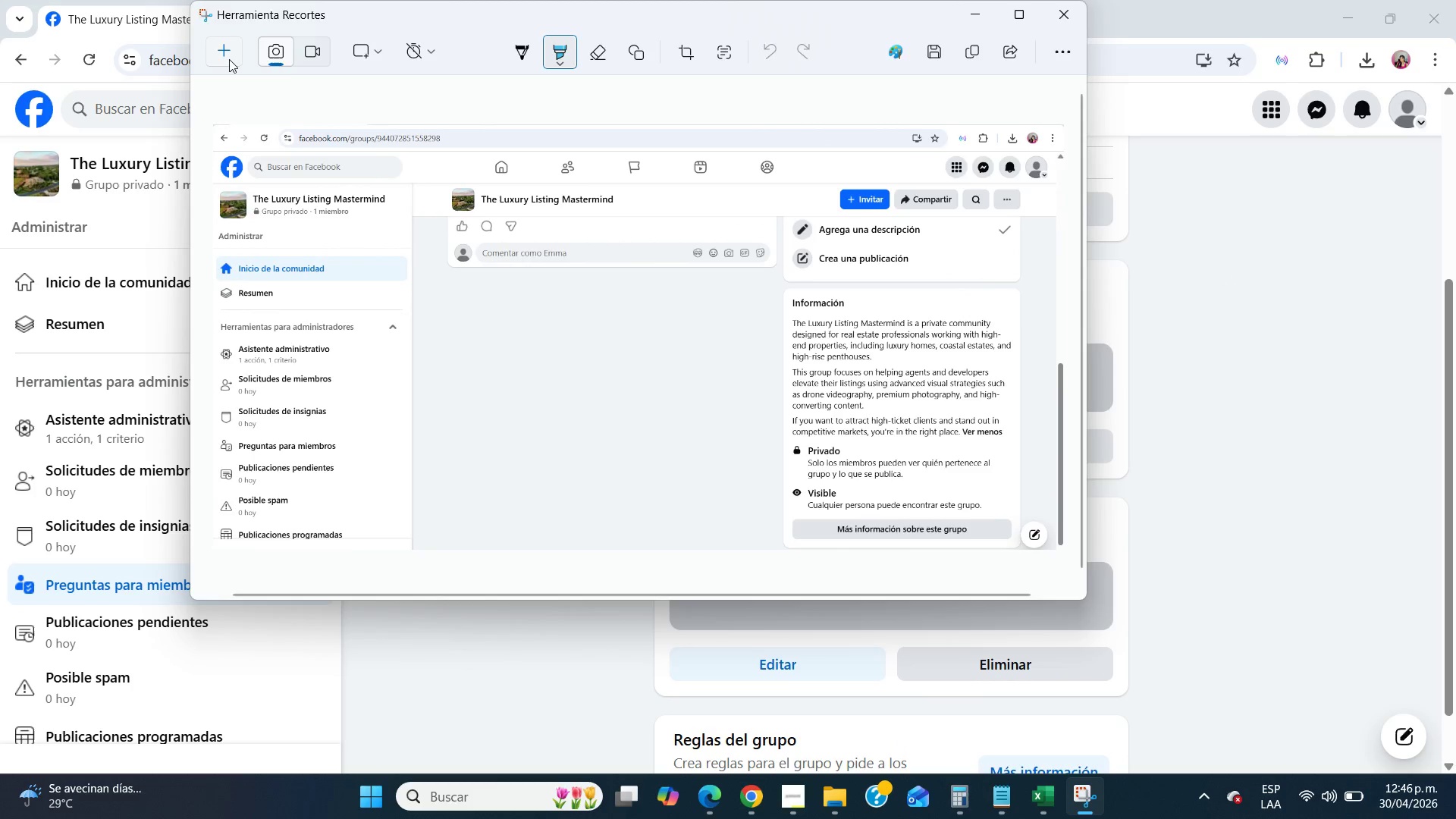 
left_click([229, 59])
 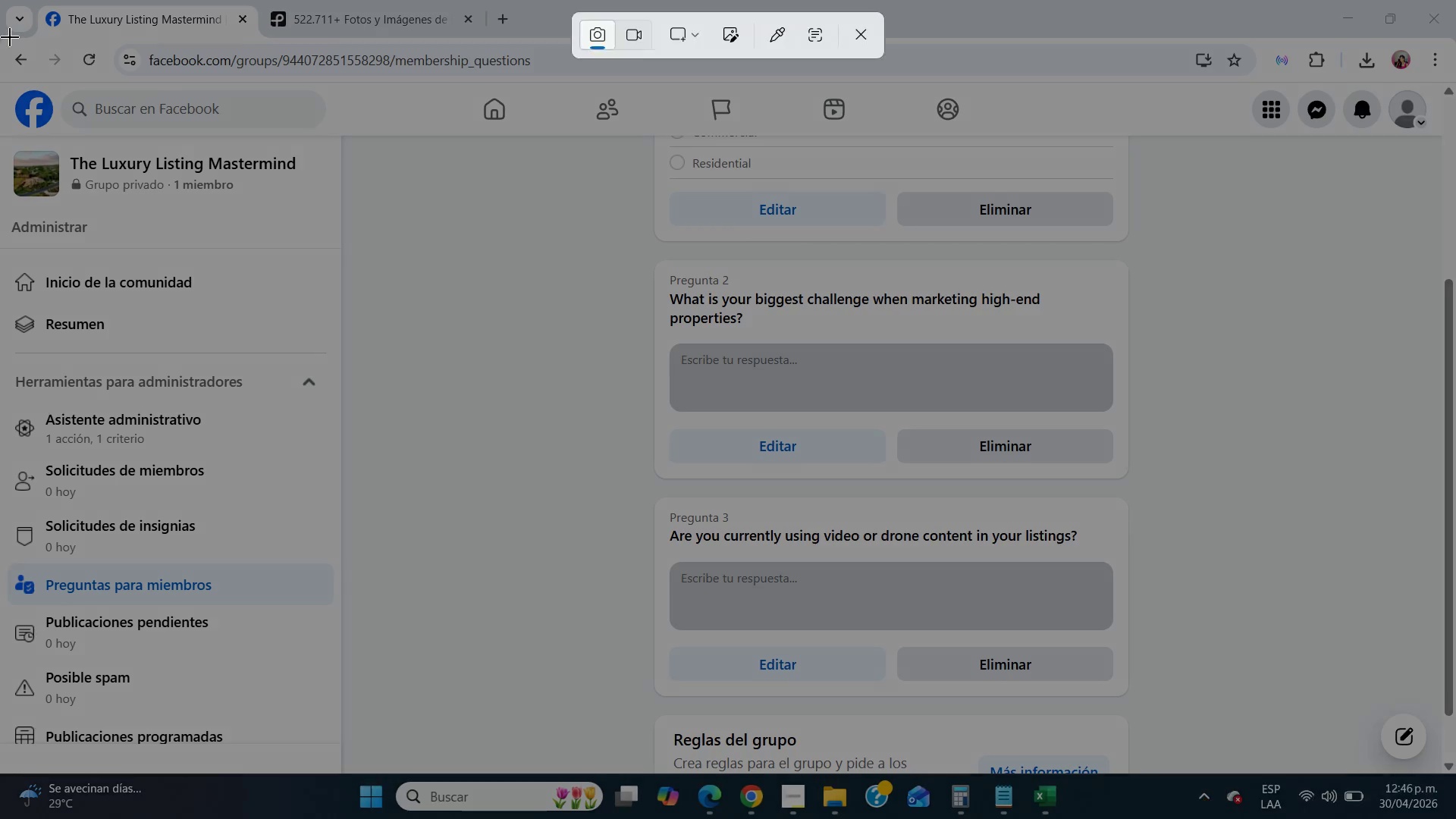 
left_click_drag(start_coordinate=[10, 37], to_coordinate=[702, 508])
 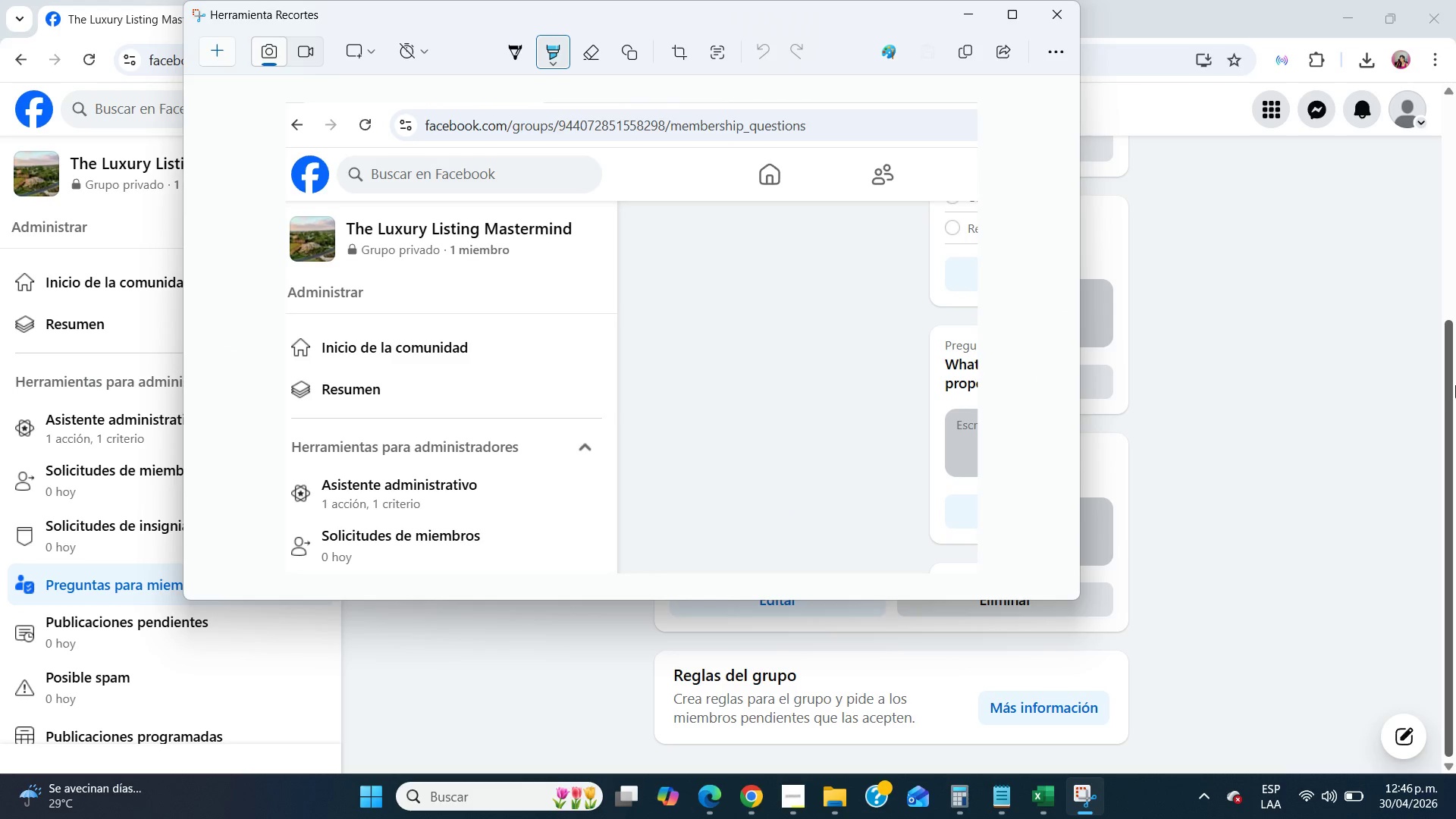 
left_click_drag(start_coordinate=[1455, 385], to_coordinate=[1417, 147])
 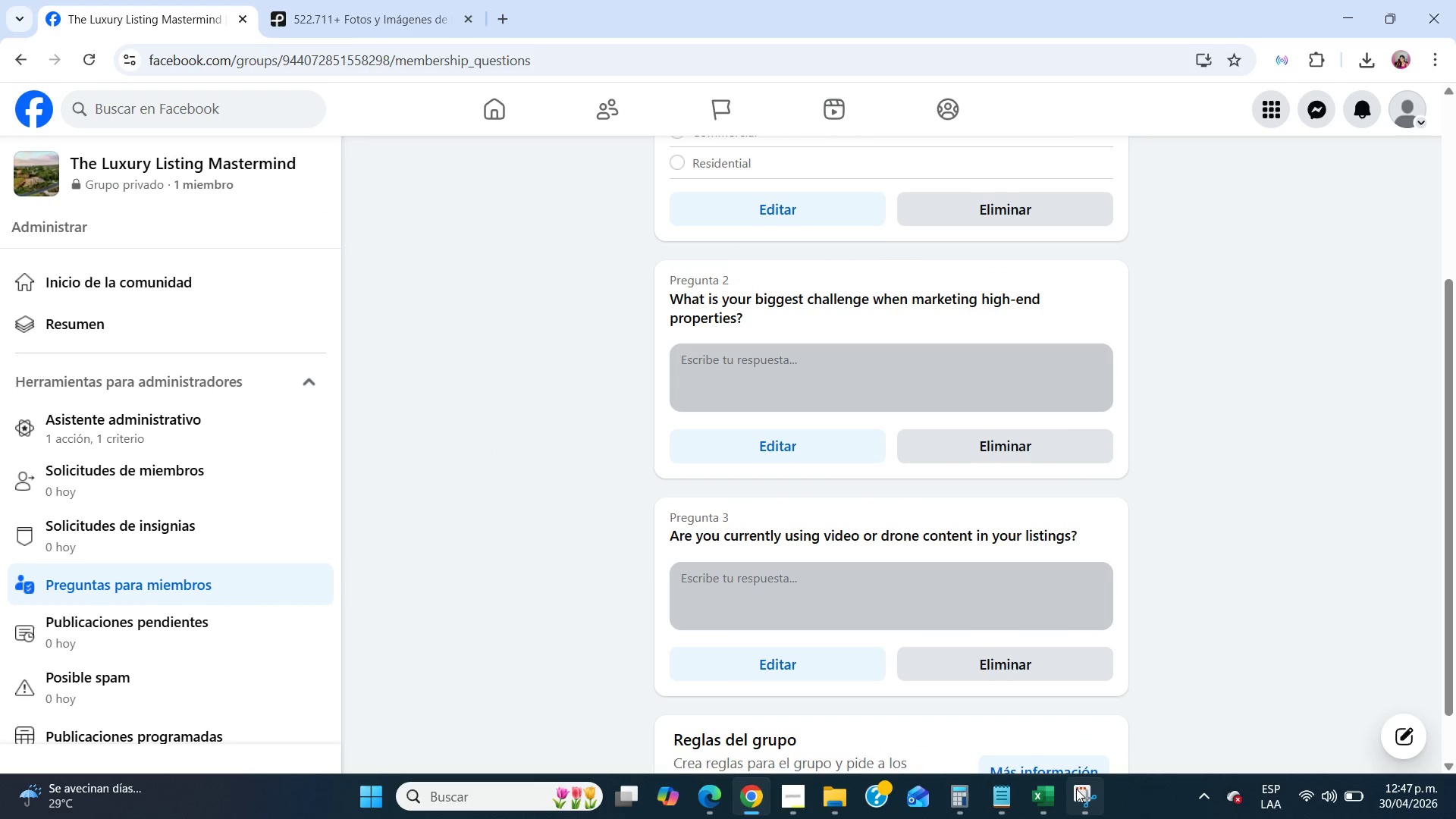 
left_click([1076, 789])
 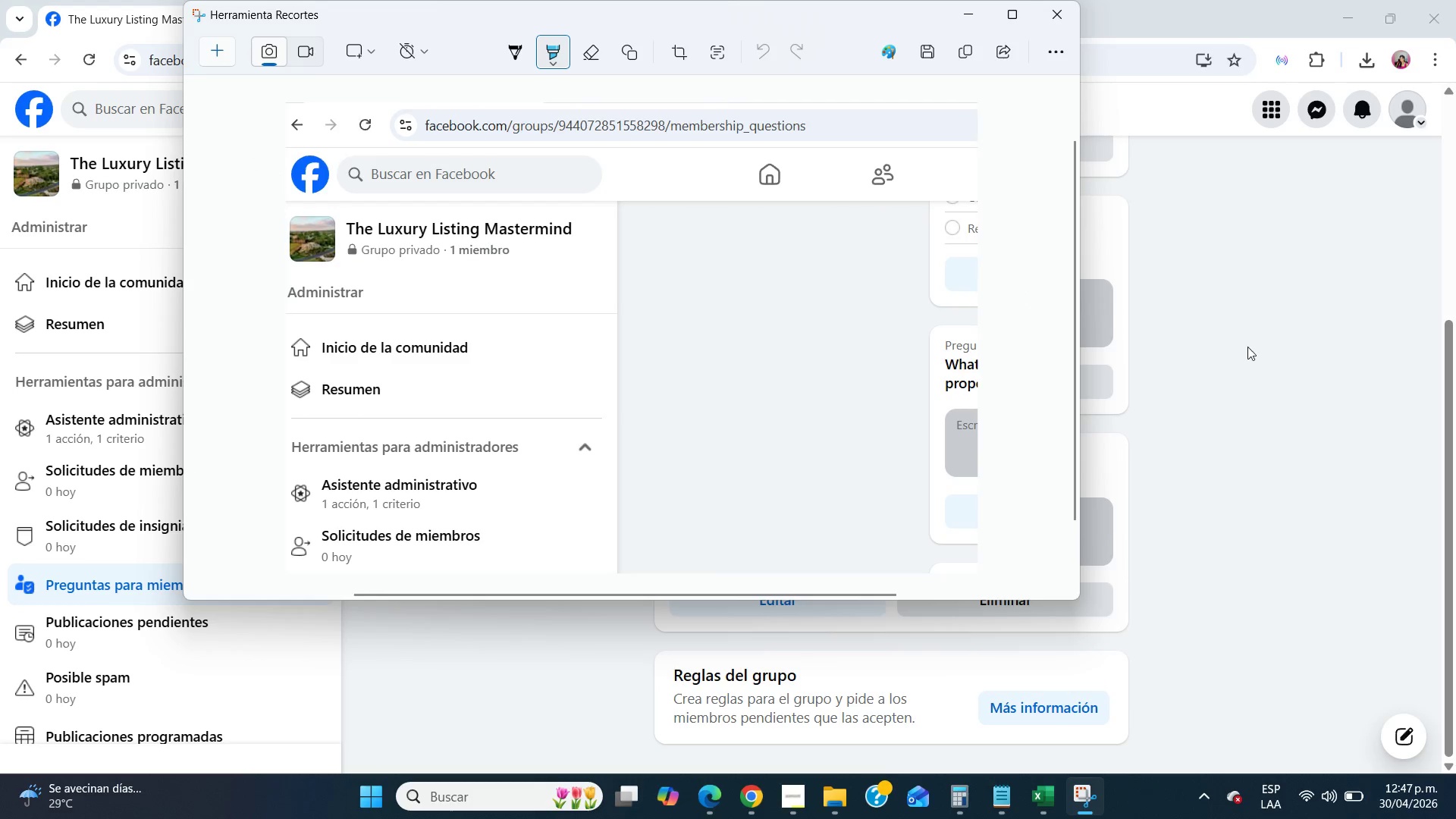 
scroll: coordinate [1127, 304], scroll_direction: up, amount: 88.0
 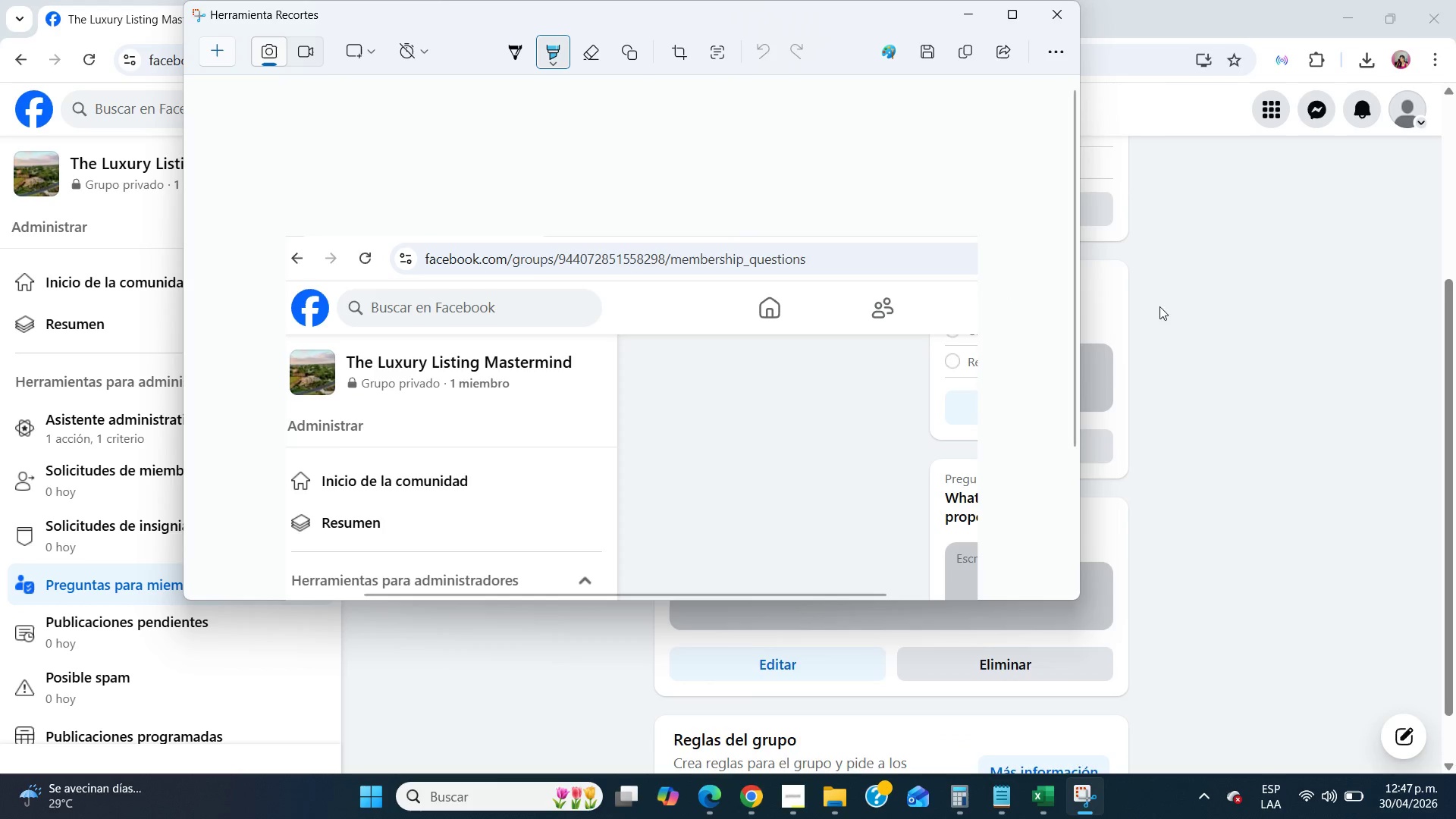 
left_click_drag(start_coordinate=[1455, 224], to_coordinate=[1455, 165])
 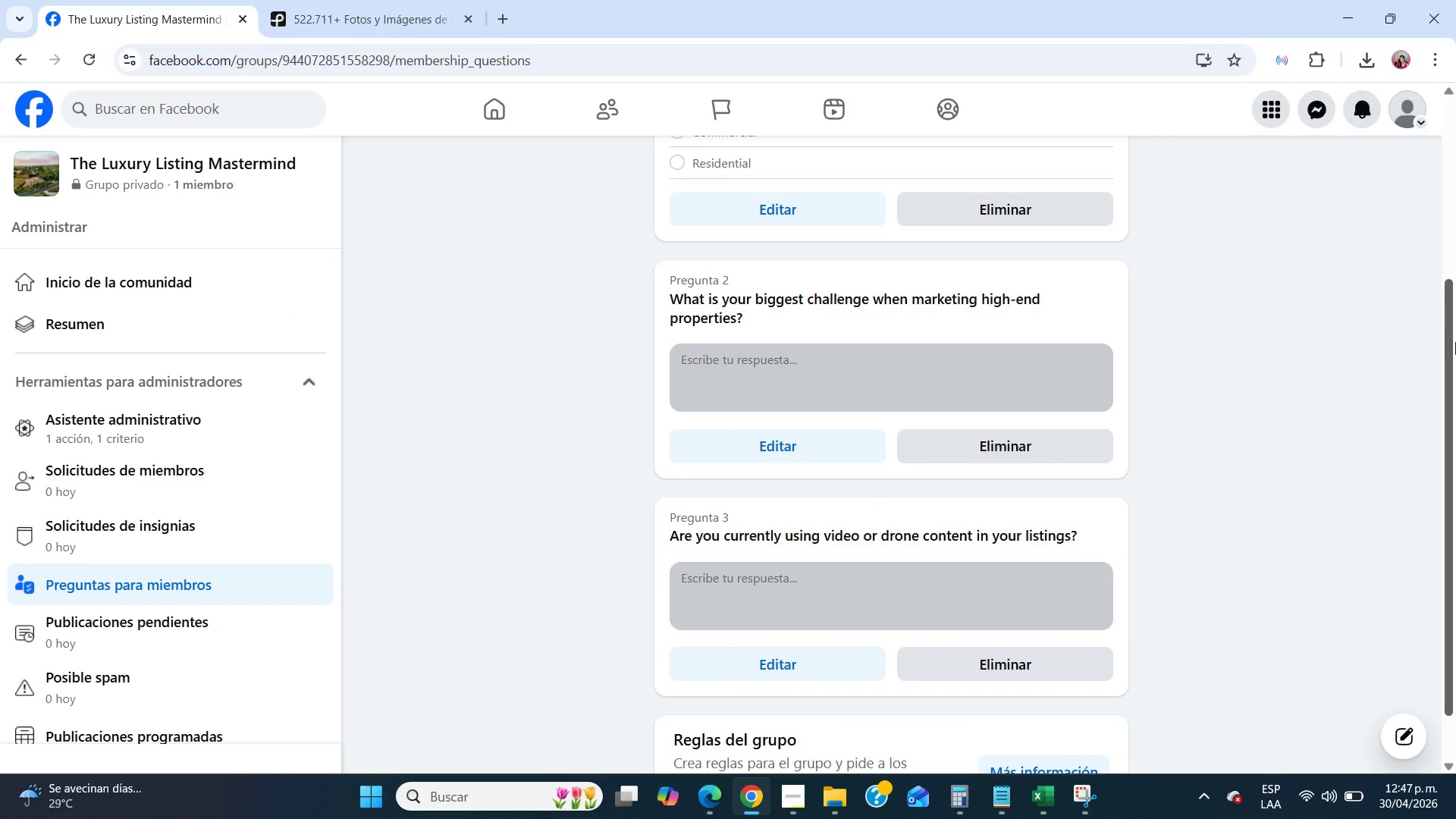 
scroll: coordinate [1304, 322], scroll_direction: up, amount: 76.0
 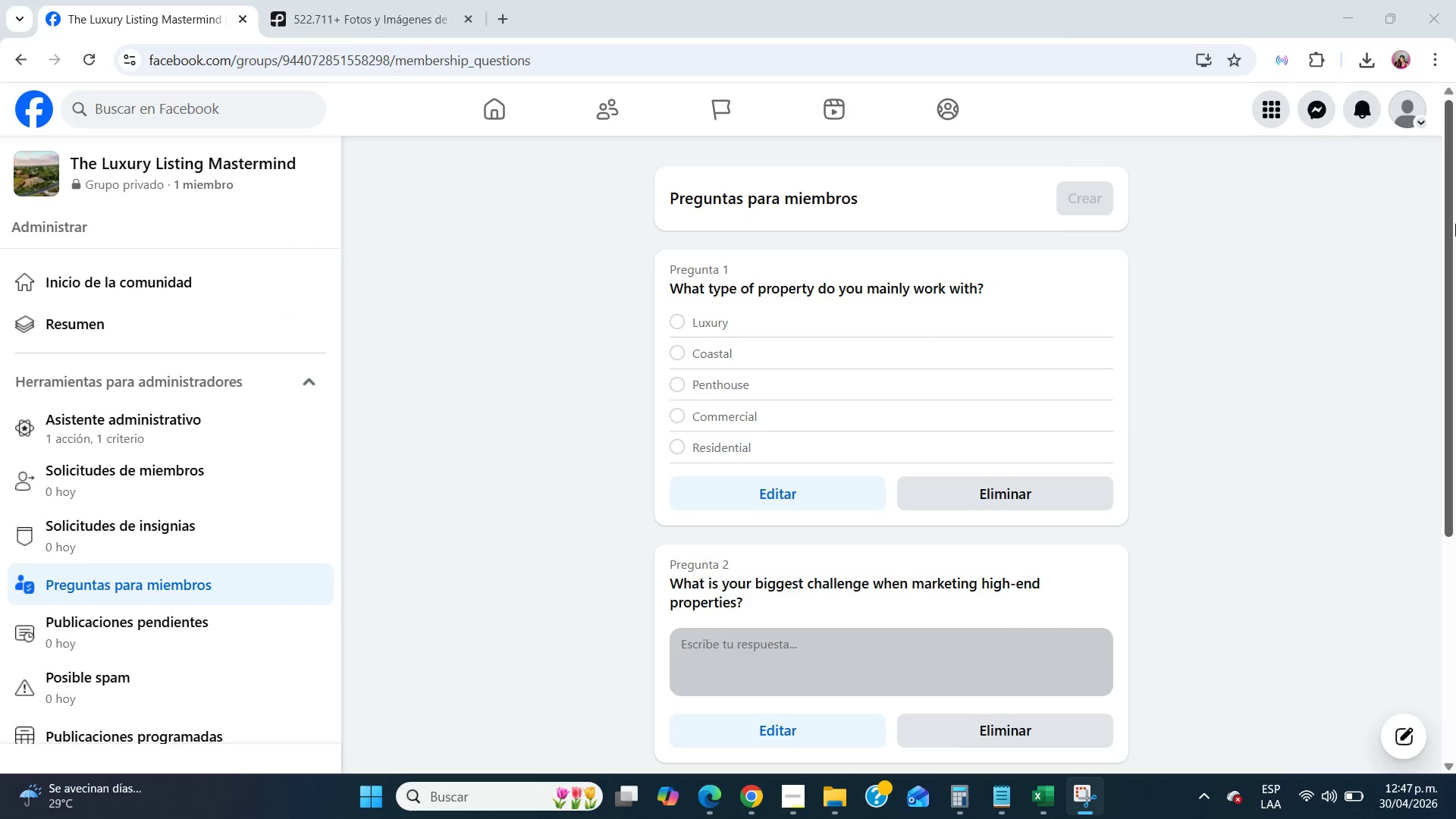 
left_click_drag(start_coordinate=[1455, 343], to_coordinate=[1452, 75])
 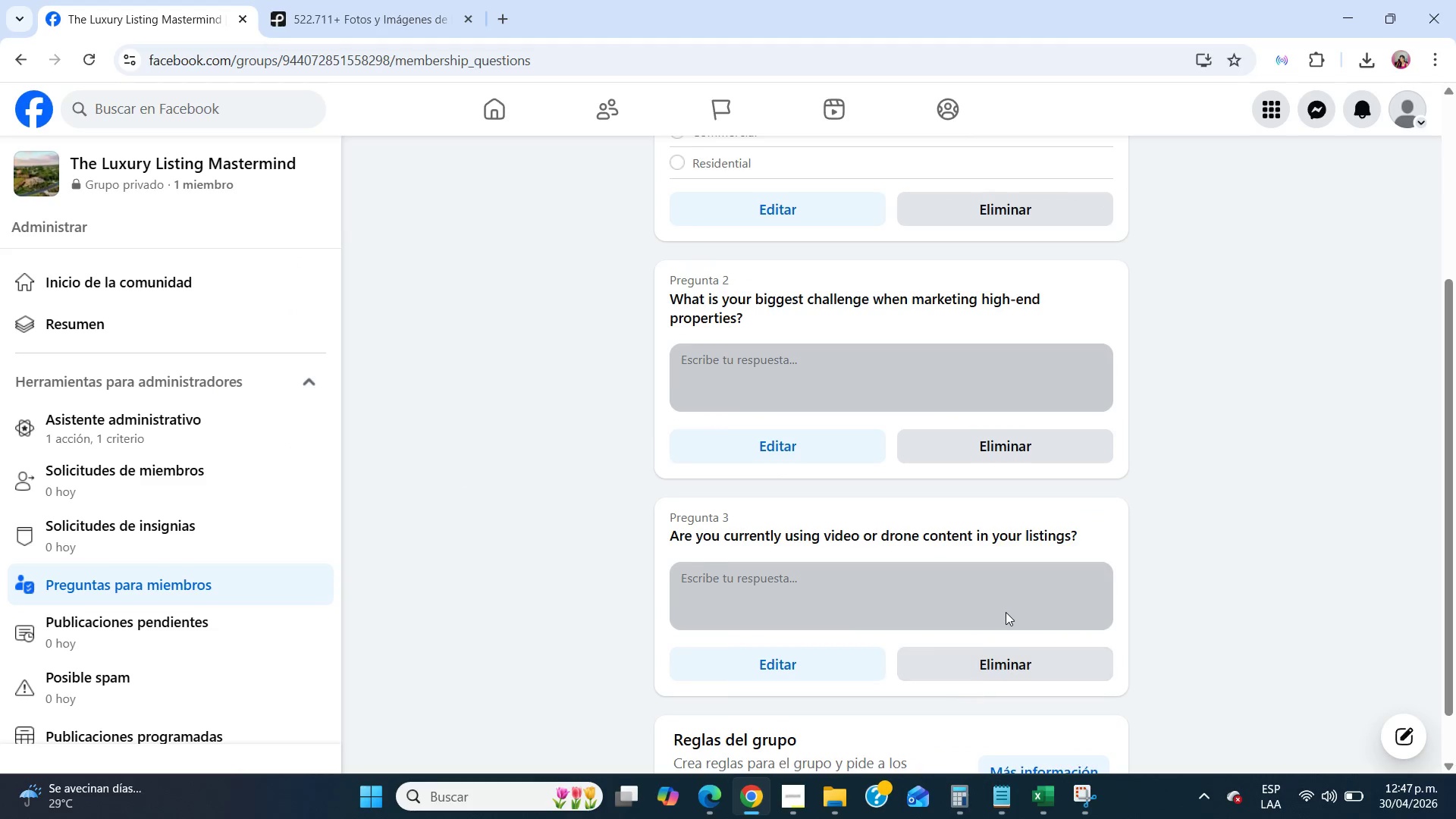 
scroll: coordinate [1034, 643], scroll_direction: up, amount: 56.0
 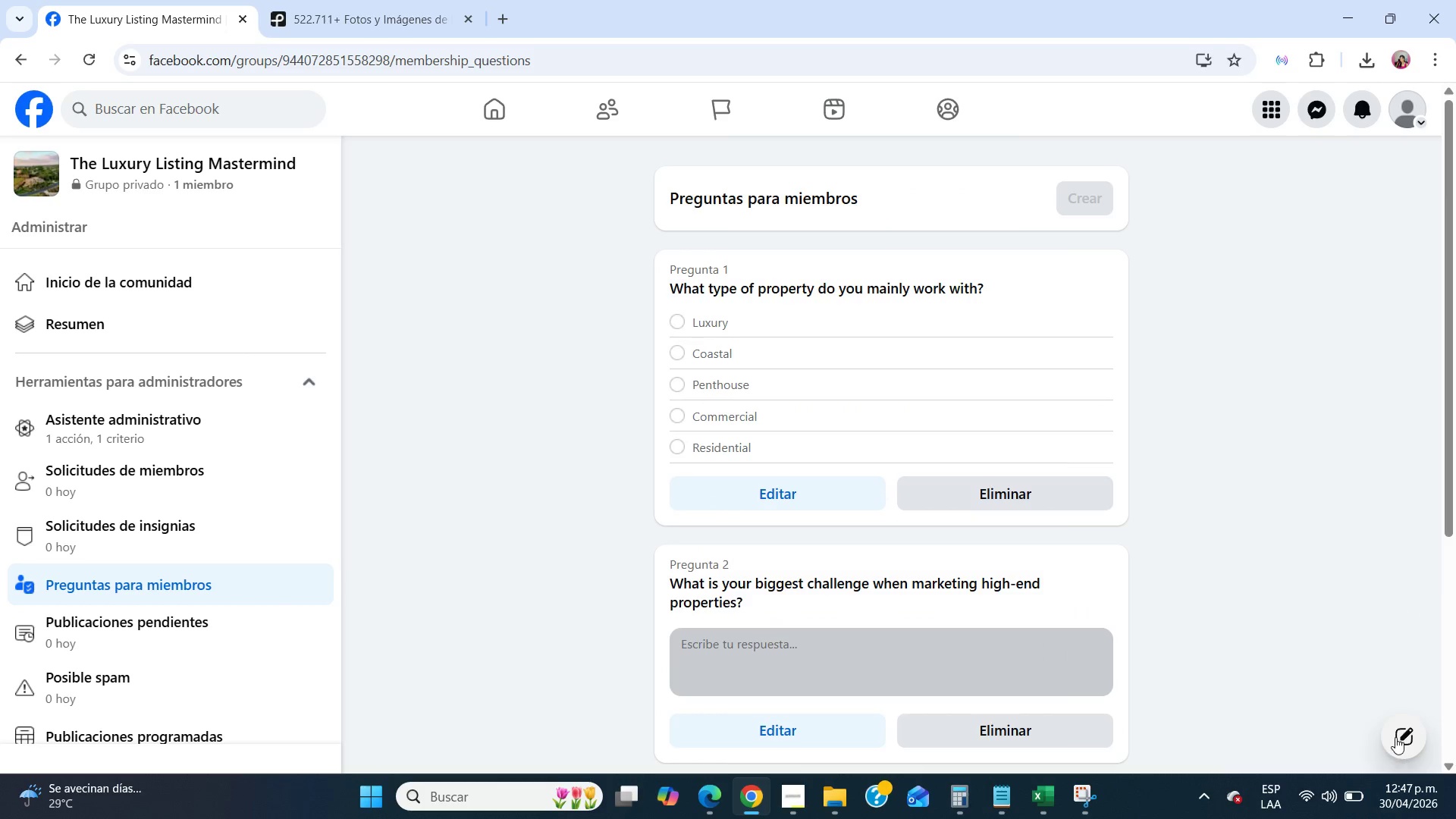 
left_click([1395, 736])
 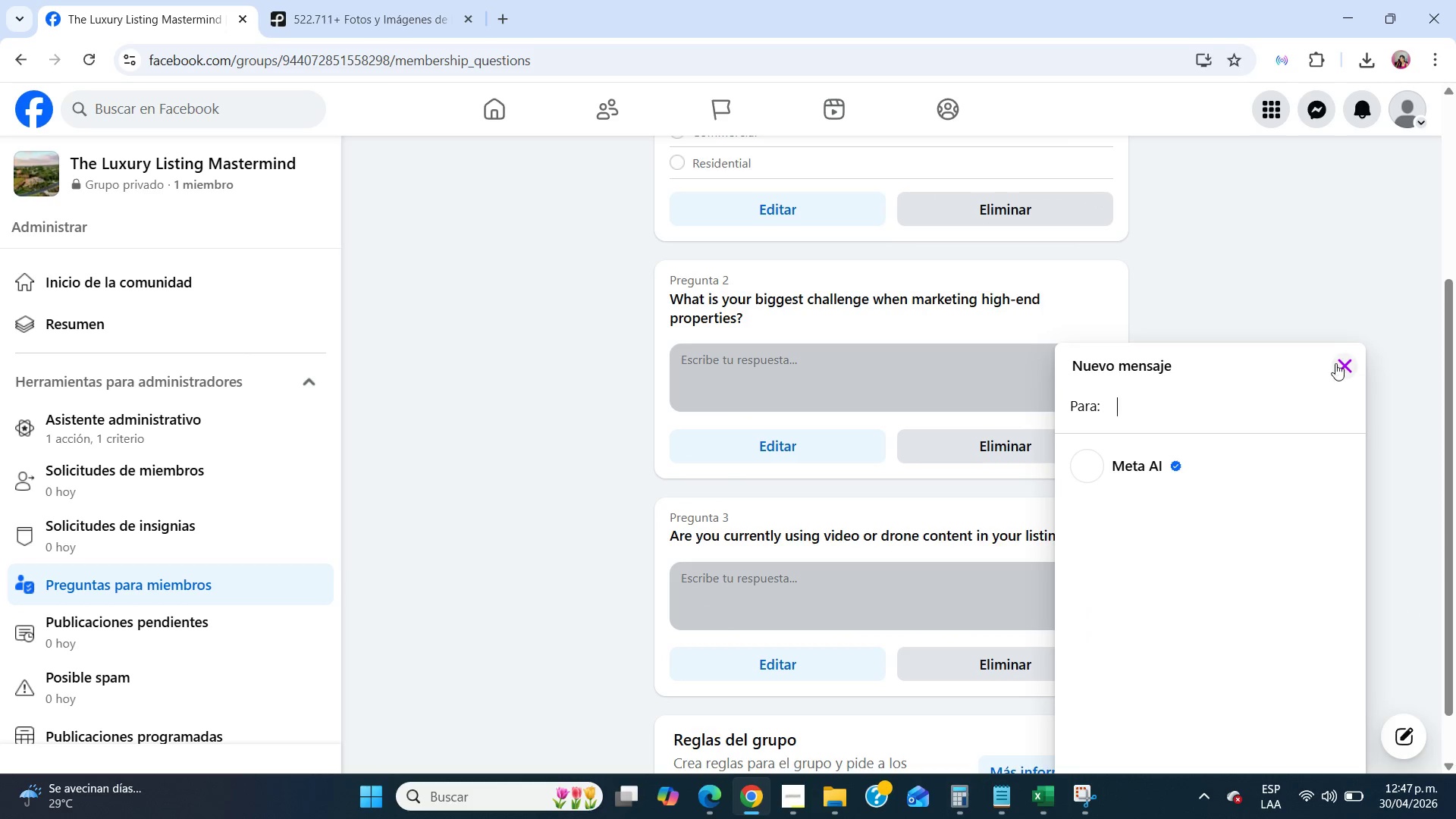 
left_click([1335, 363])
 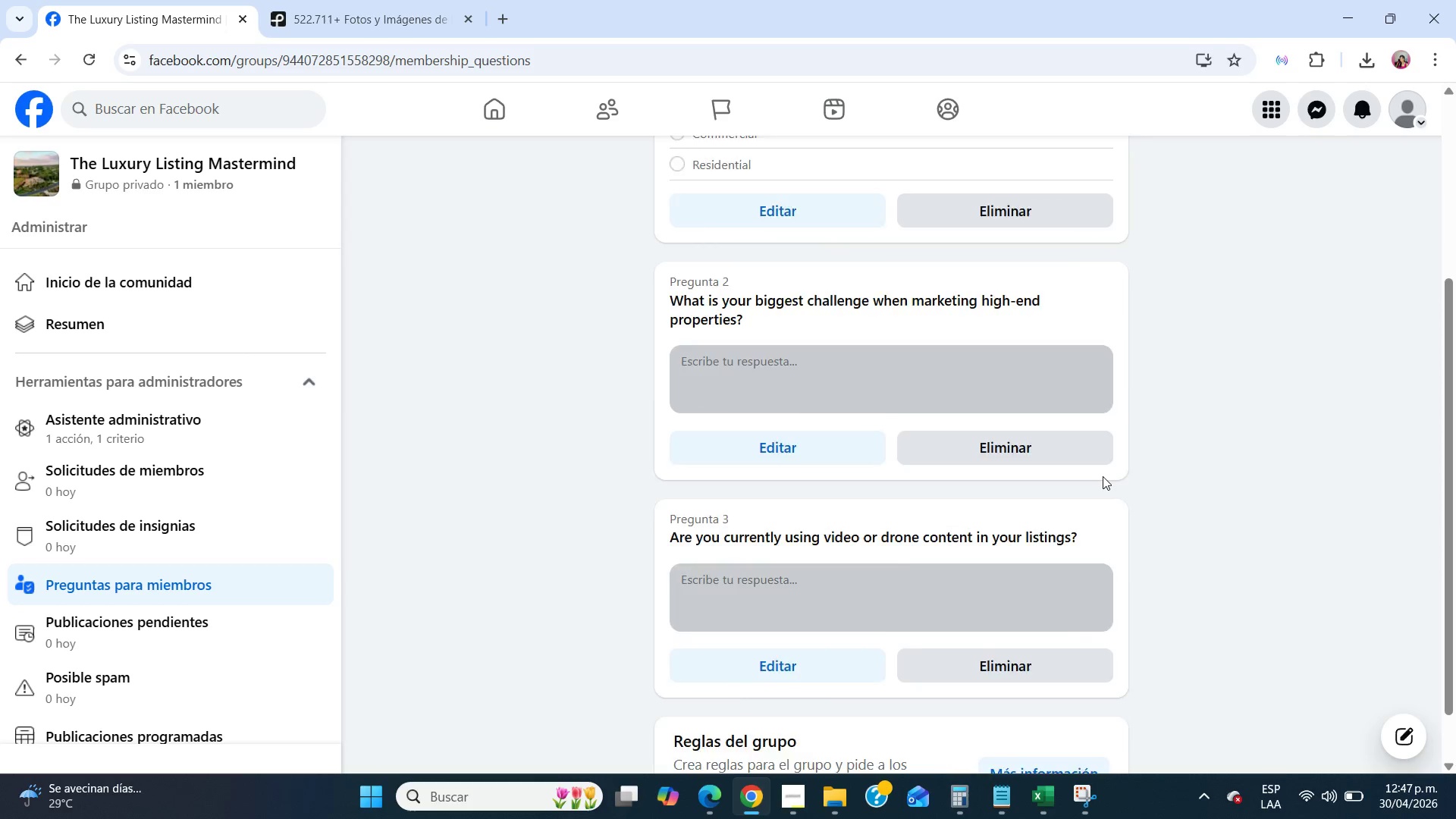 
left_click([1083, 816])
 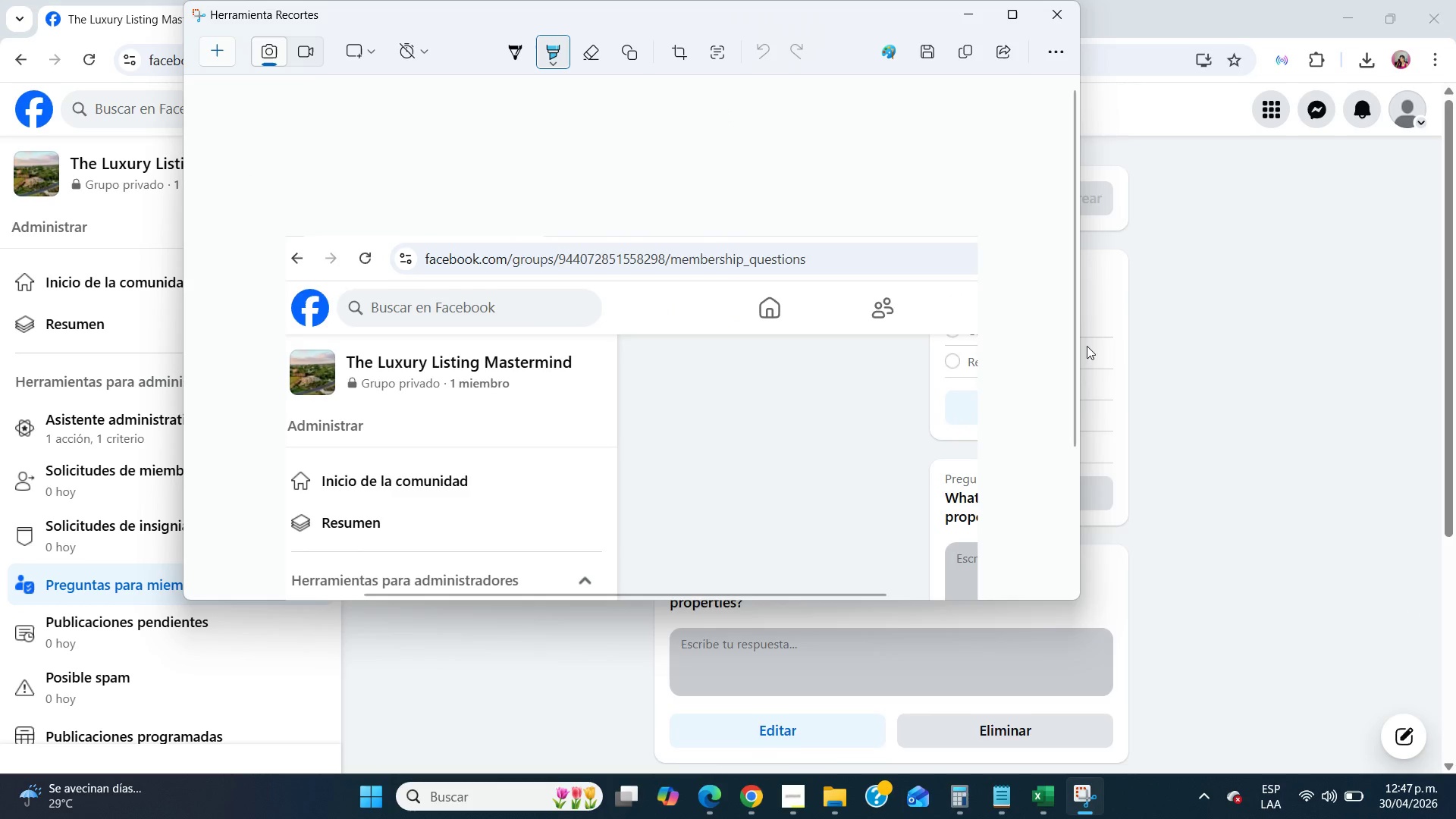 
scroll: coordinate [1136, 295], scroll_direction: up, amount: 88.0
 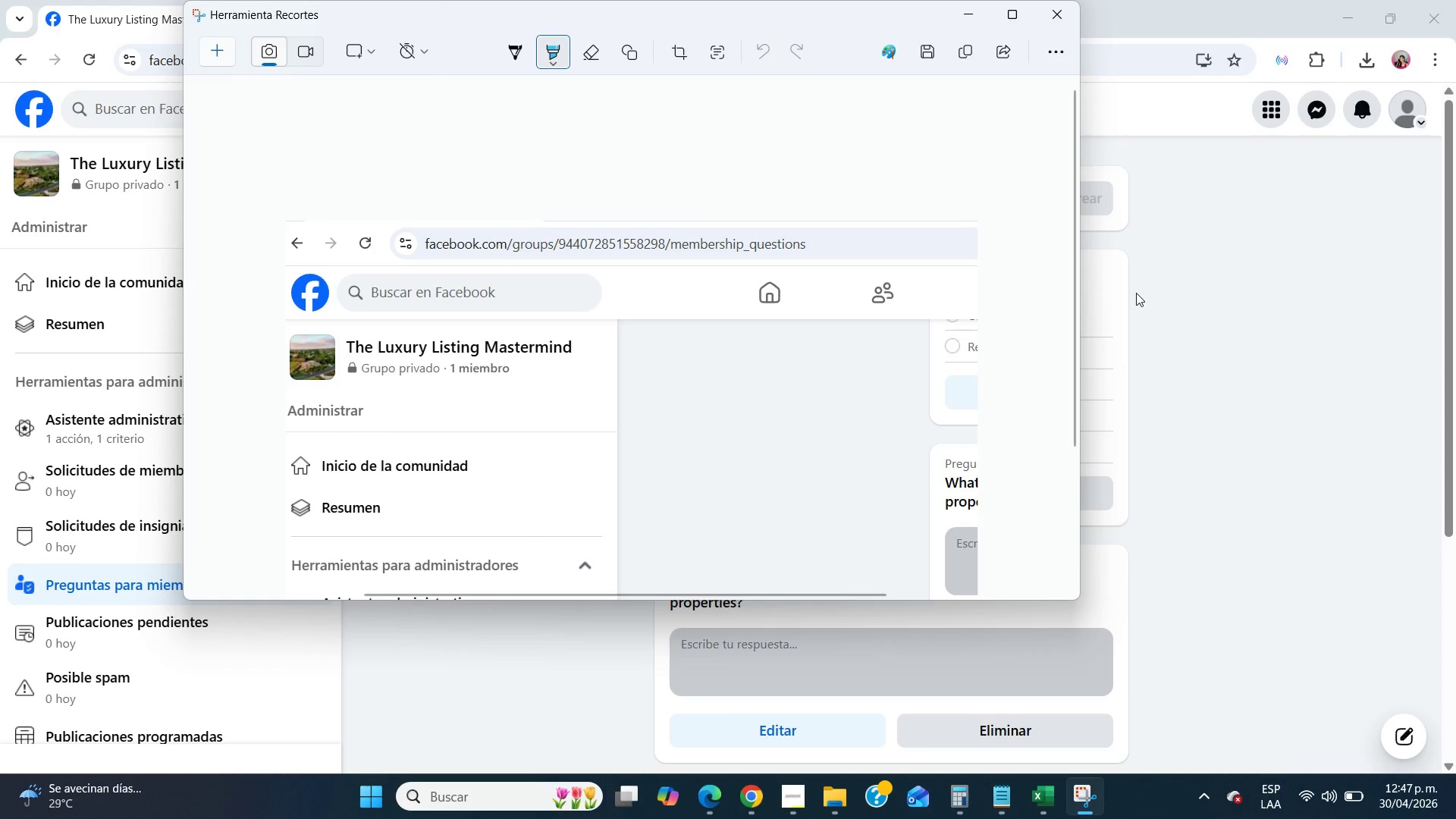 
left_click([1178, 237])
 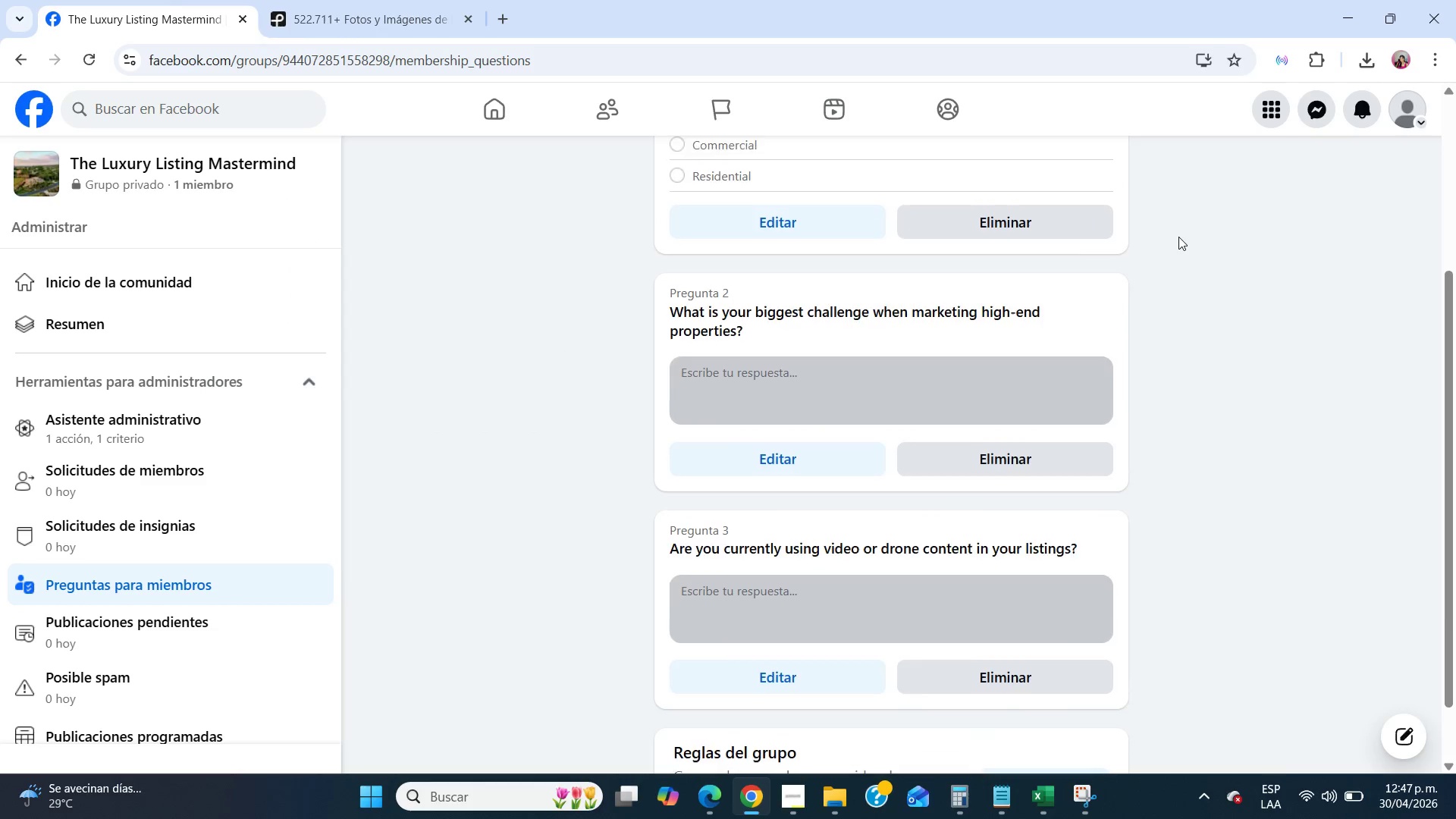 
scroll: coordinate [1178, 237], scroll_direction: up, amount: 24.0
 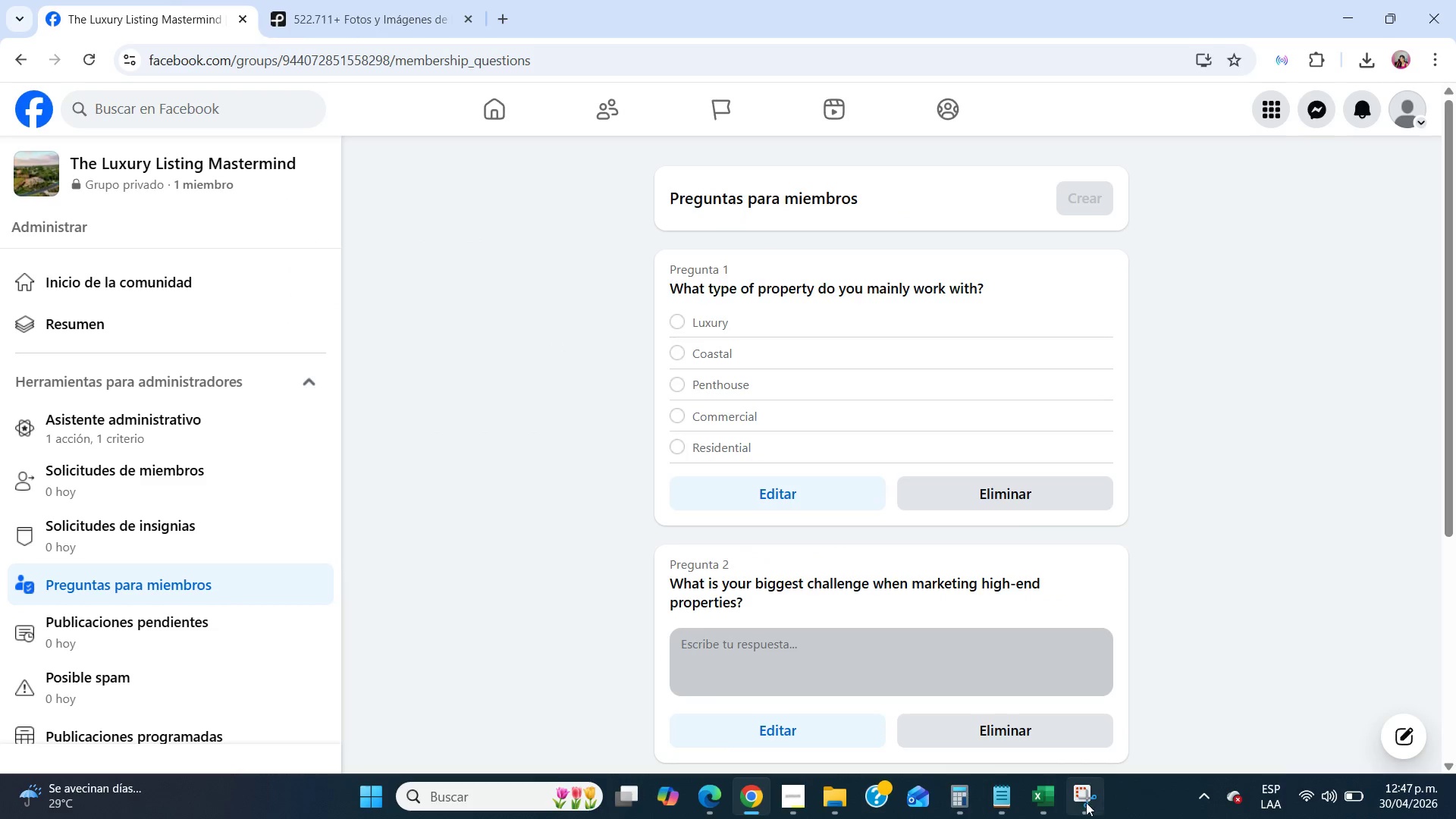 
left_click([1084, 802])
 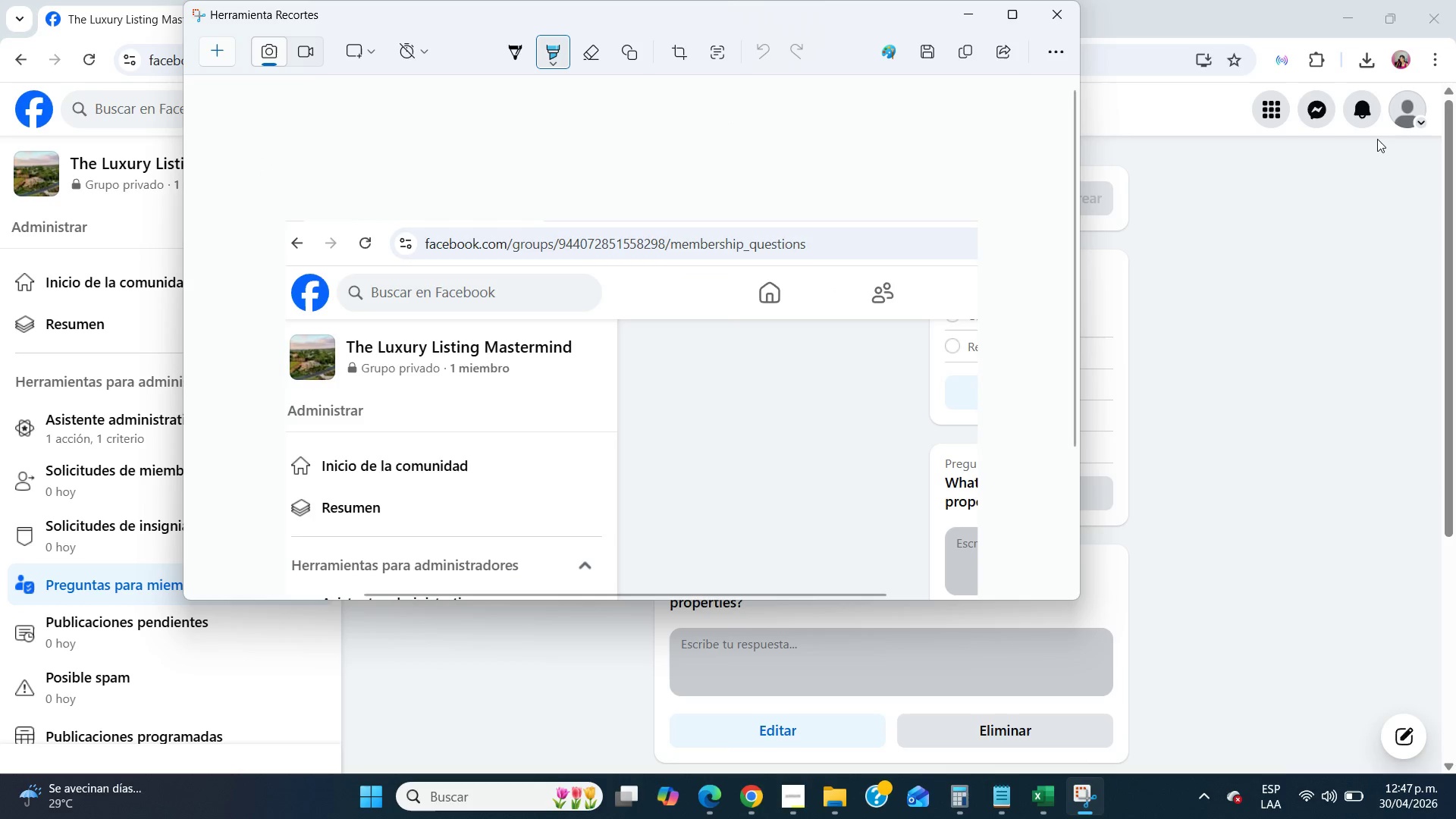 
scroll: coordinate [1377, 139], scroll_direction: up, amount: 36.0
 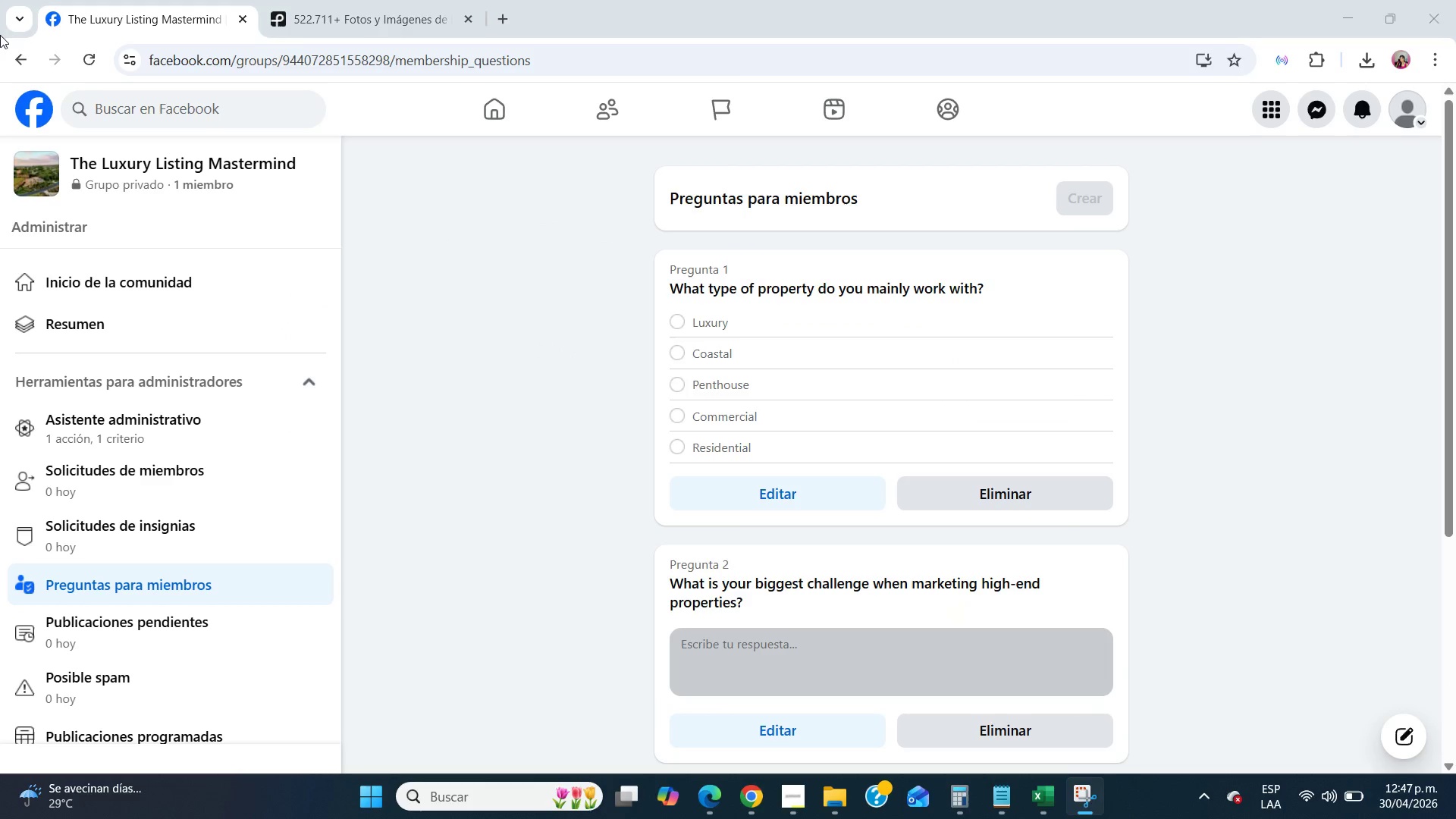 
left_click_drag(start_coordinate=[0, 35], to_coordinate=[940, 588])
 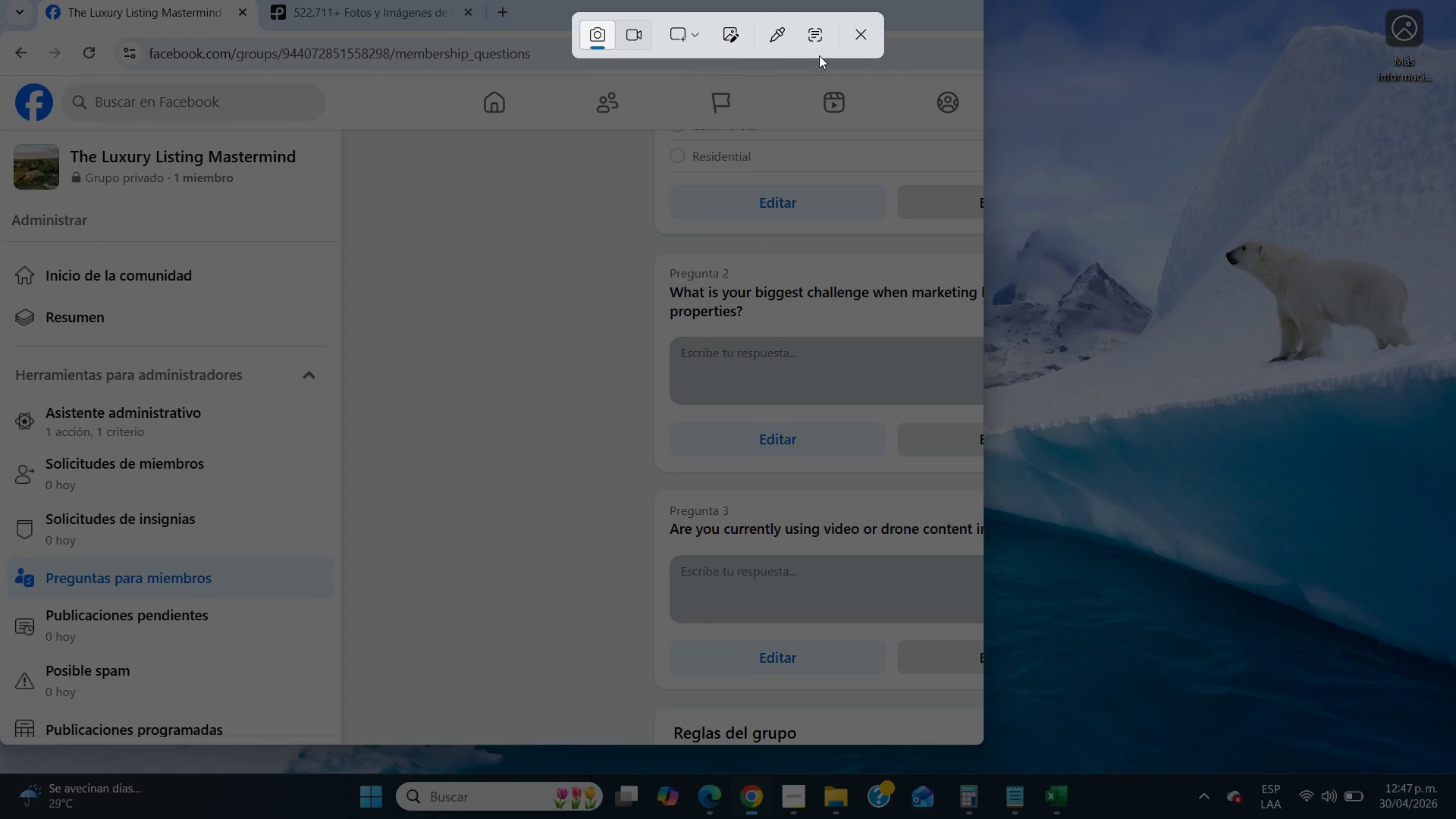 
left_click([869, 41])
 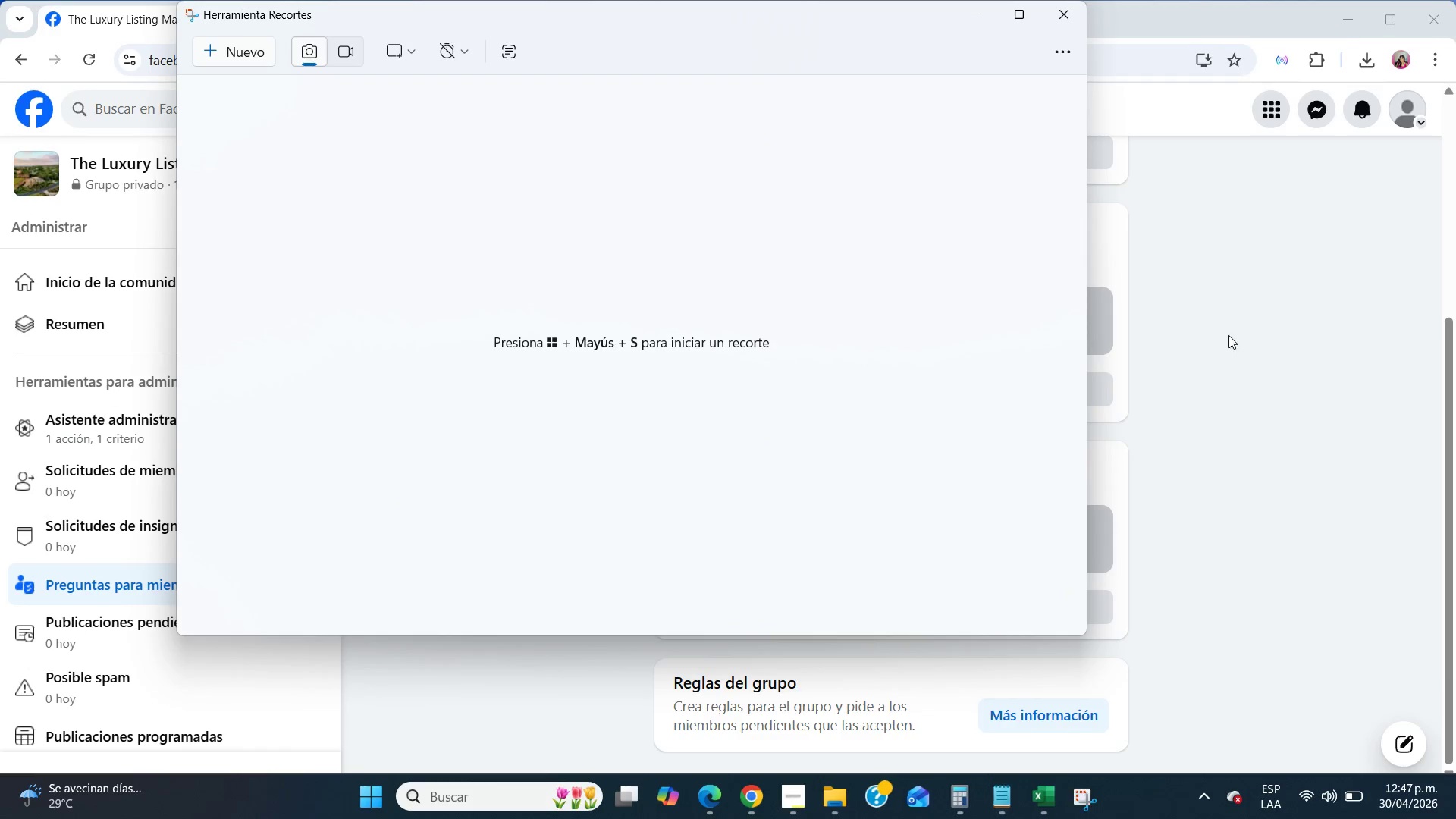 
scroll: coordinate [271, 143], scroll_direction: up, amount: 52.0
 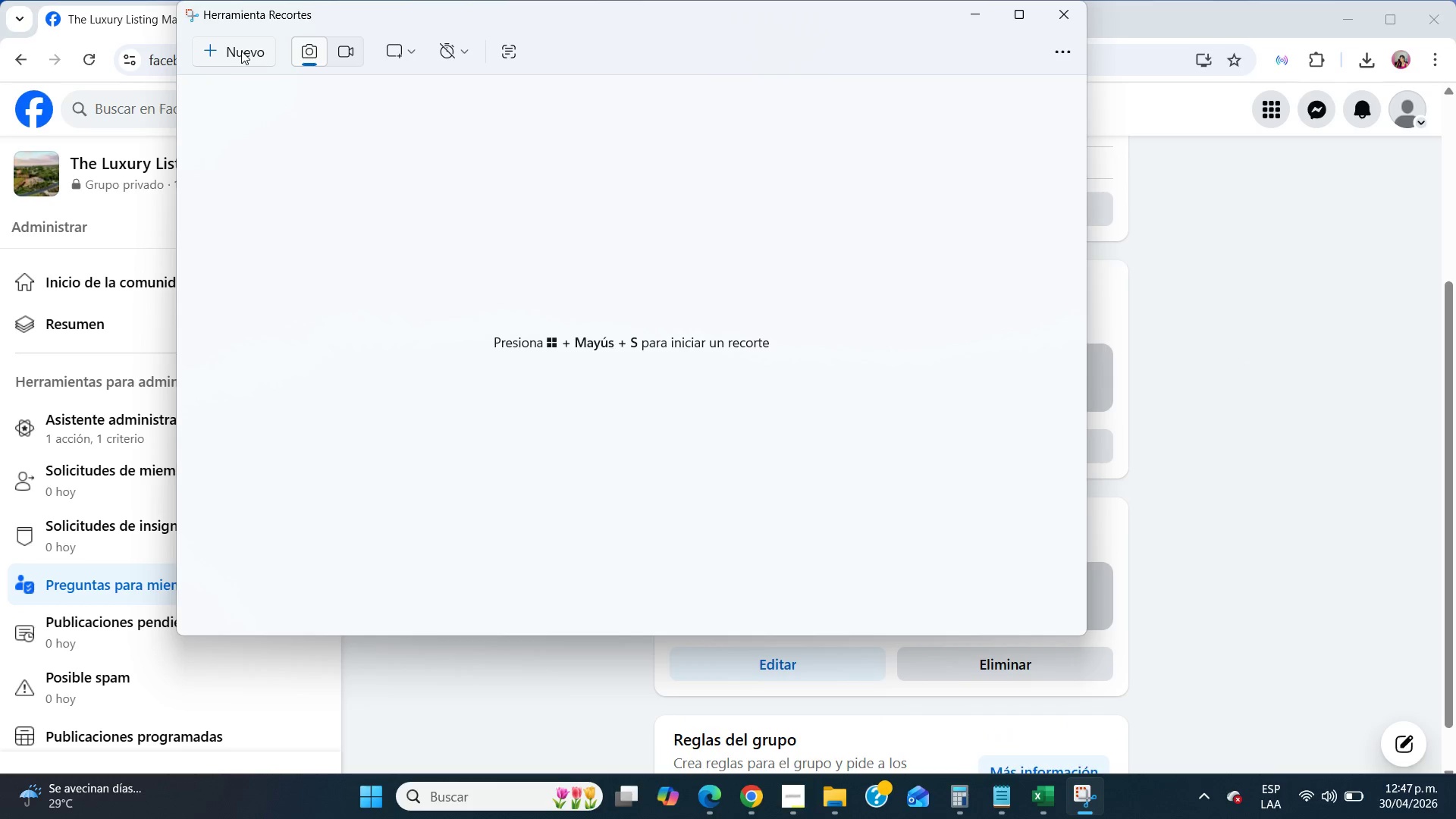 
left_click([241, 49])
 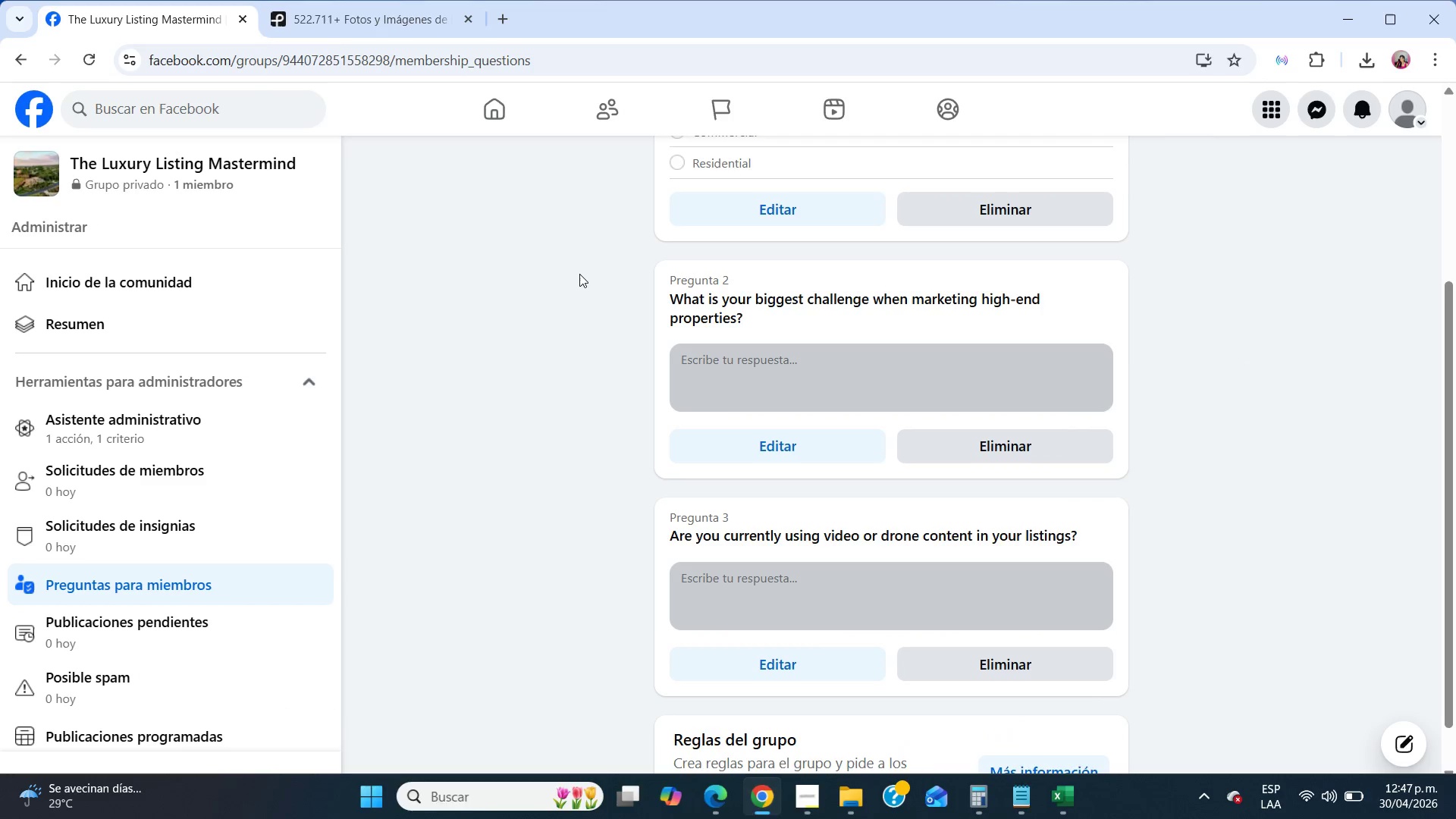 
scroll: coordinate [606, 263], scroll_direction: up, amount: 15.0
 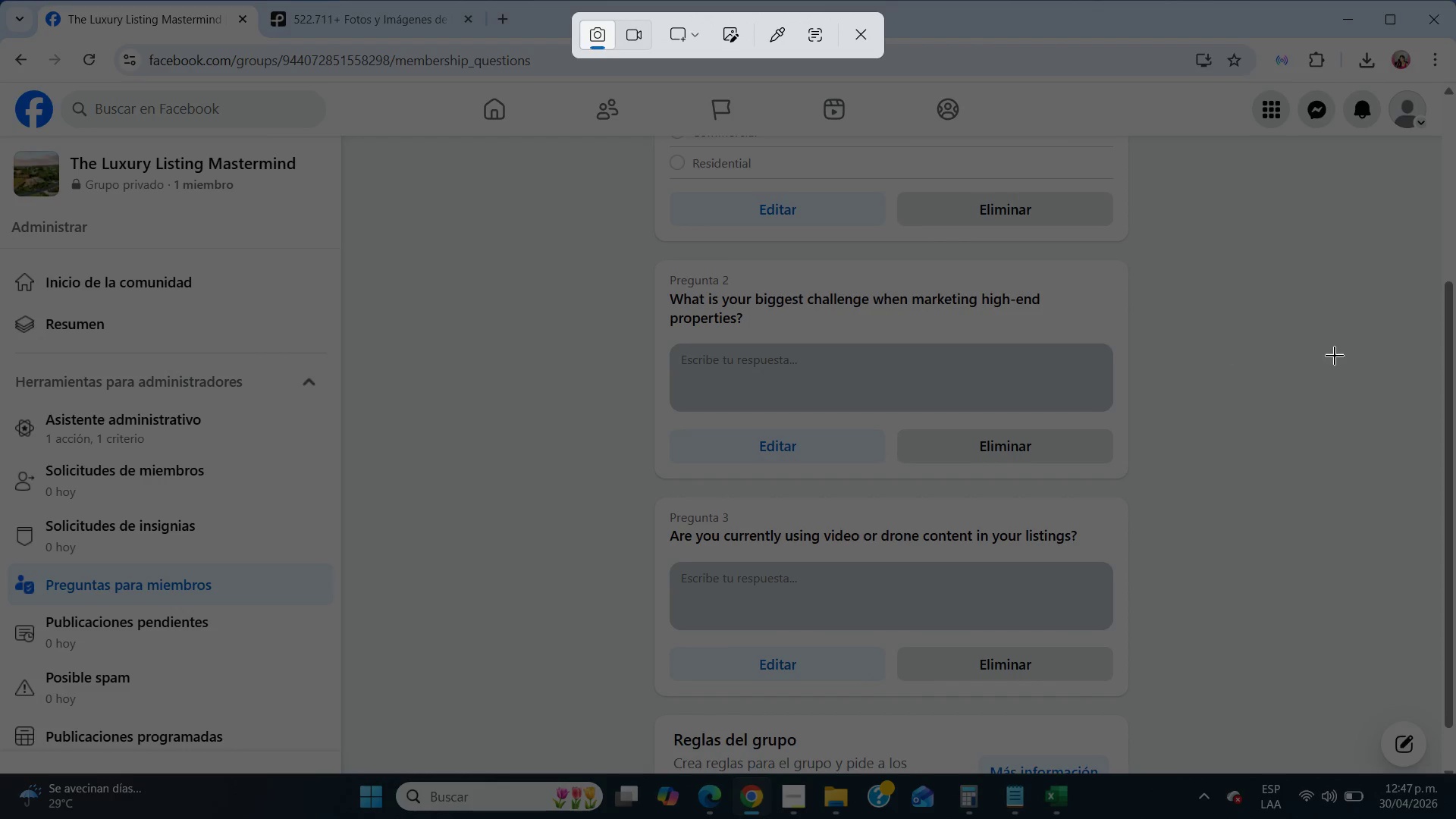 
left_click([1335, 356])
 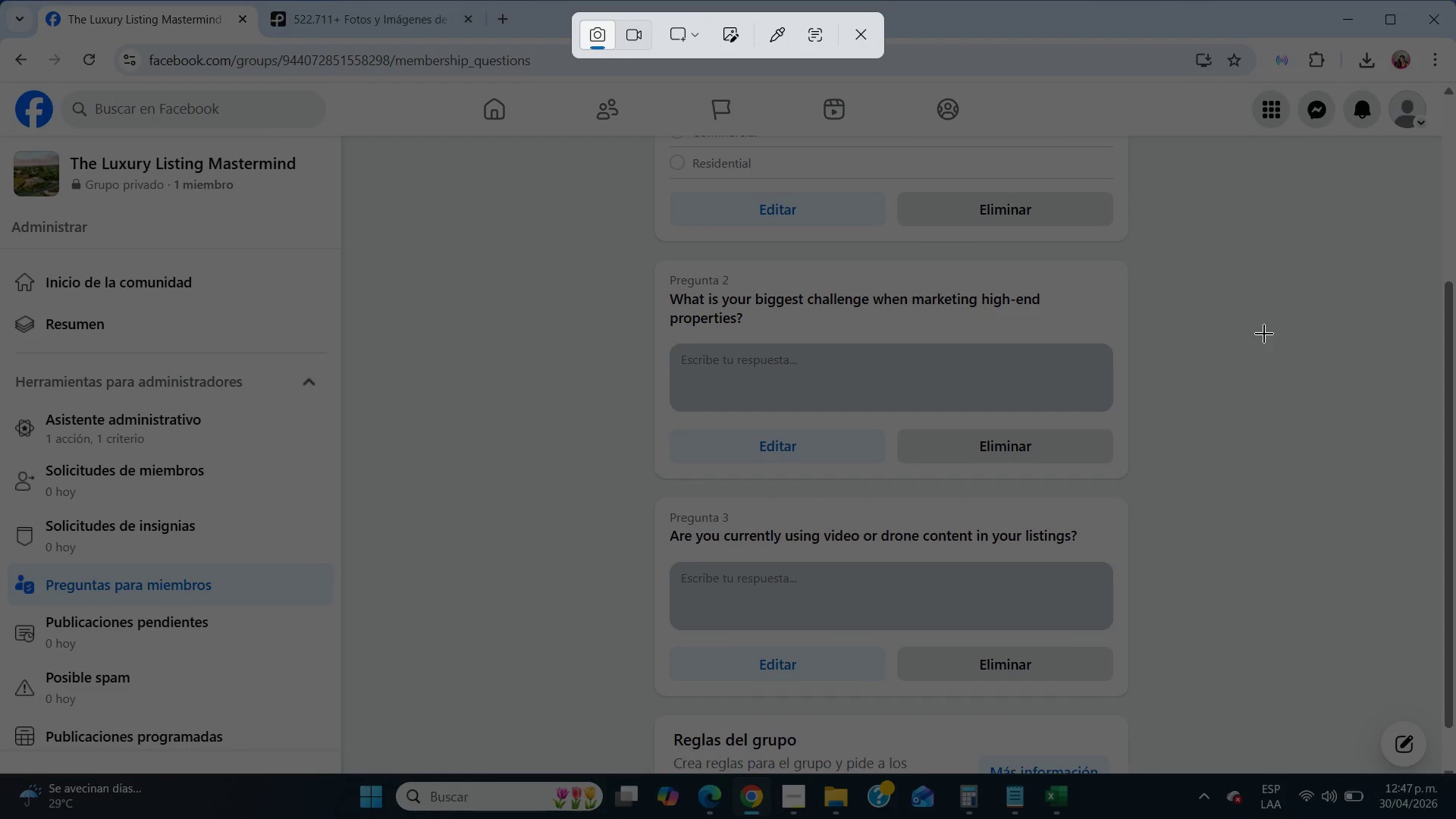 
scroll: coordinate [1264, 334], scroll_direction: up, amount: 19.0
 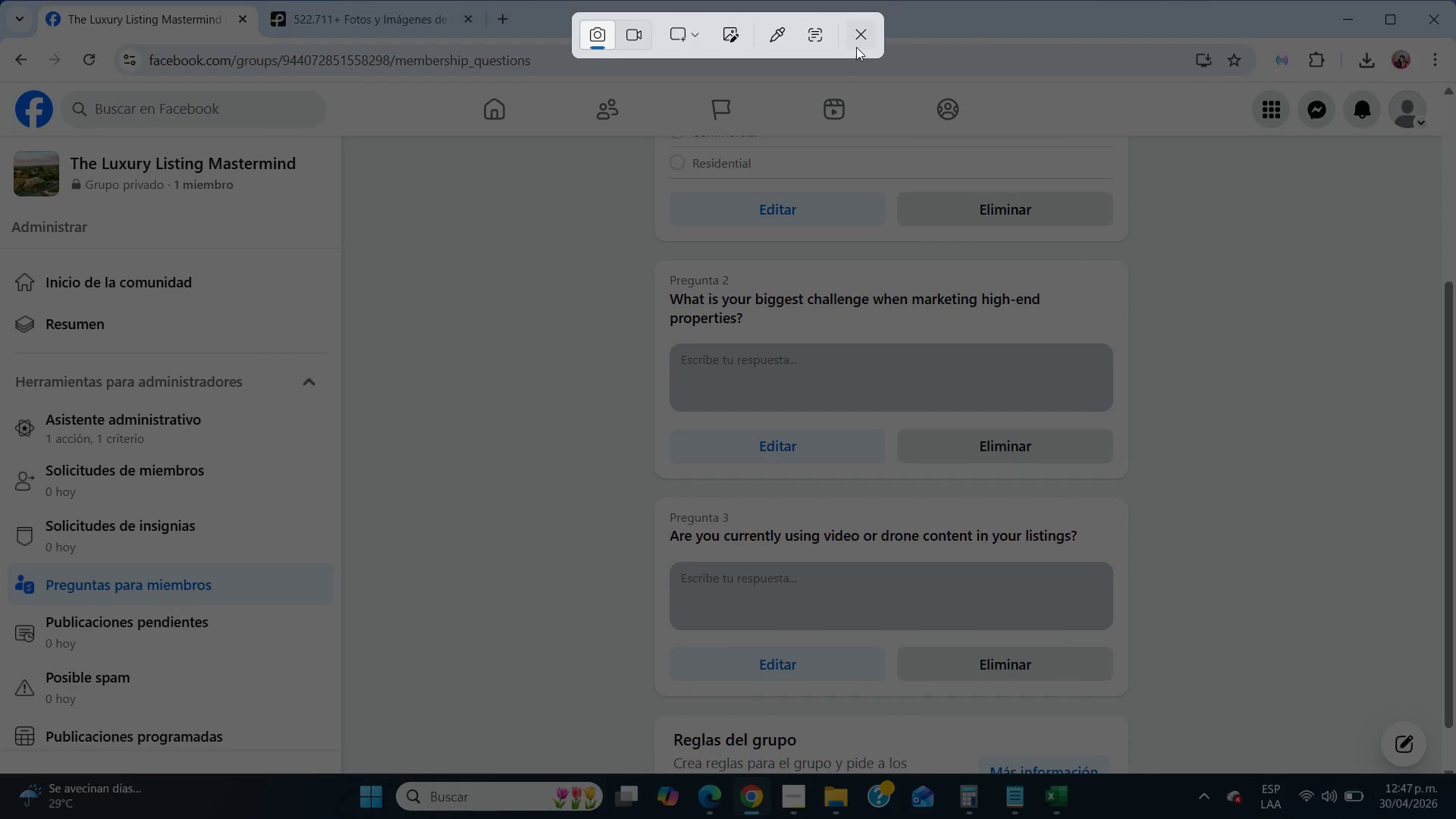 
left_click([859, 42])
 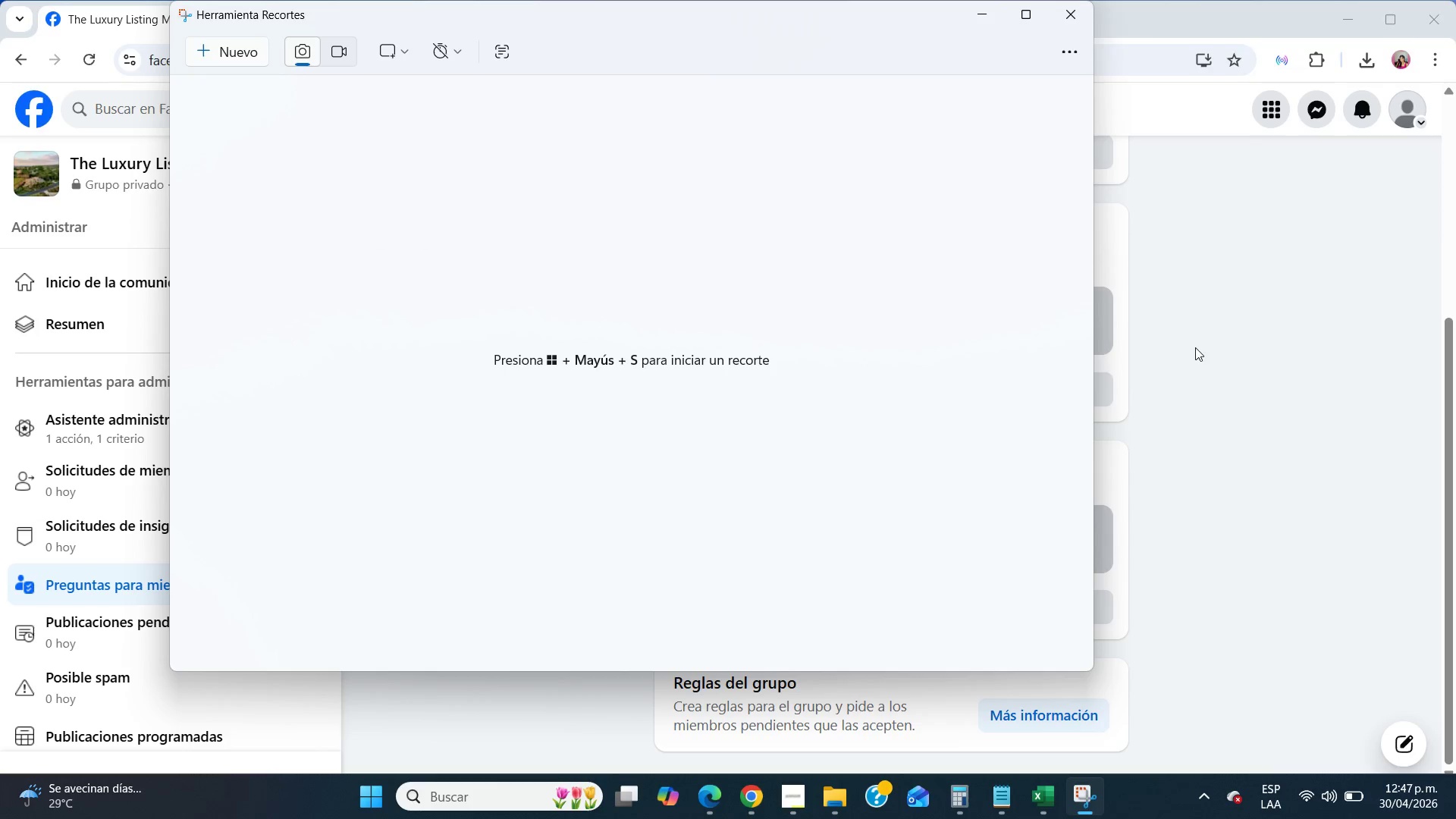 
scroll: coordinate [1342, 351], scroll_direction: up, amount: 21.0
 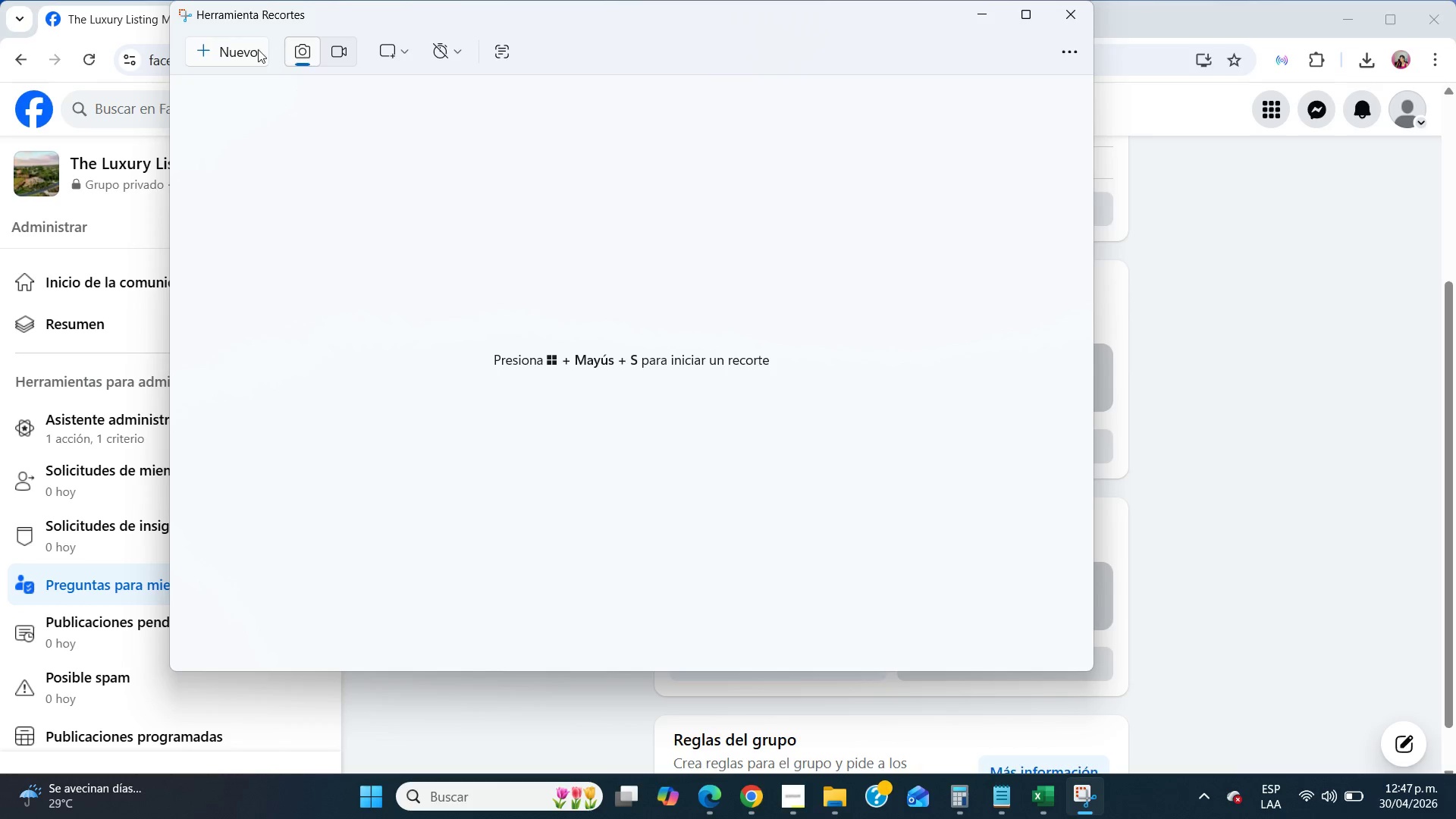 
left_click([251, 49])
 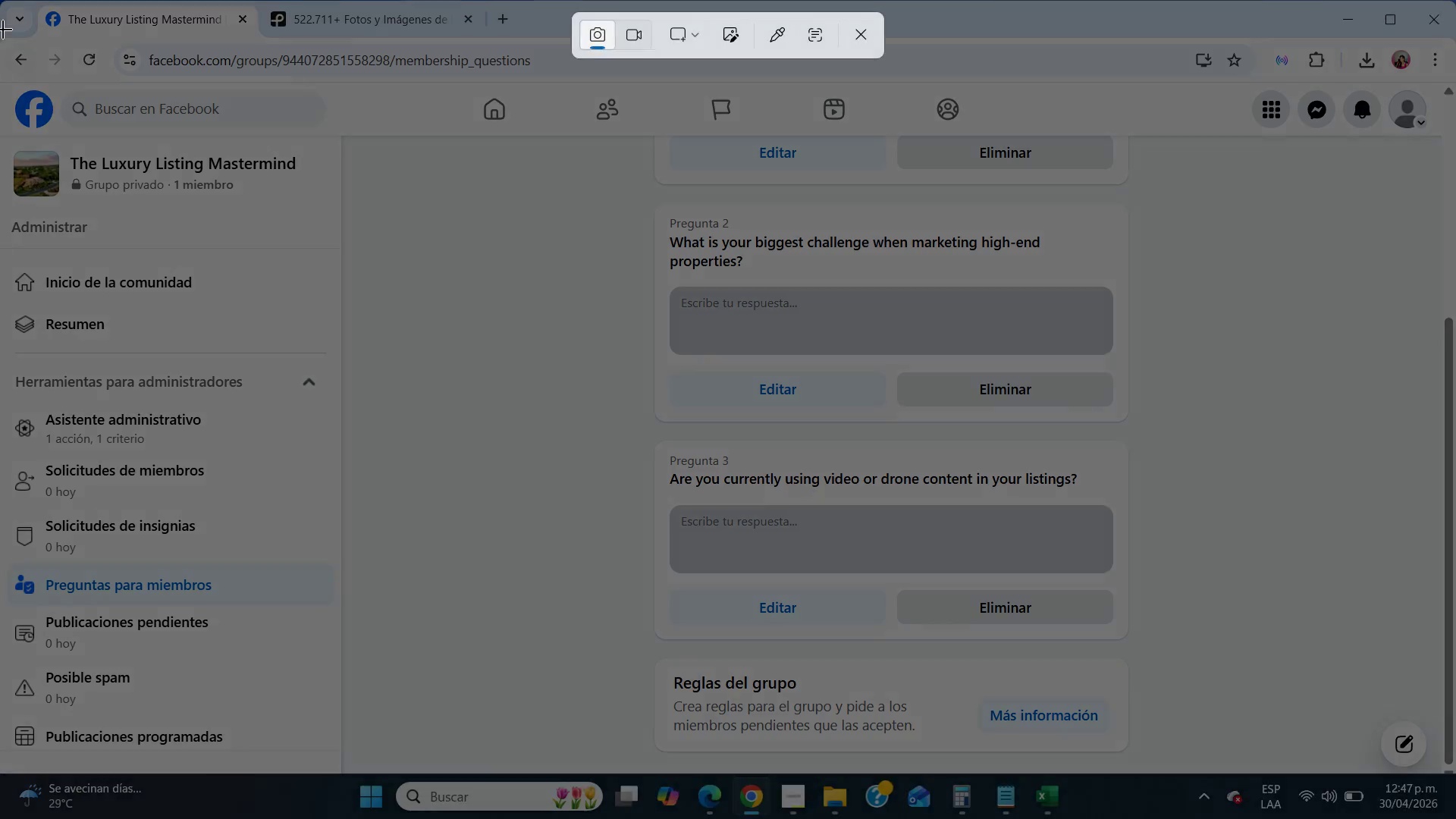 
left_click_drag(start_coordinate=[2, 27], to_coordinate=[1449, 761])
 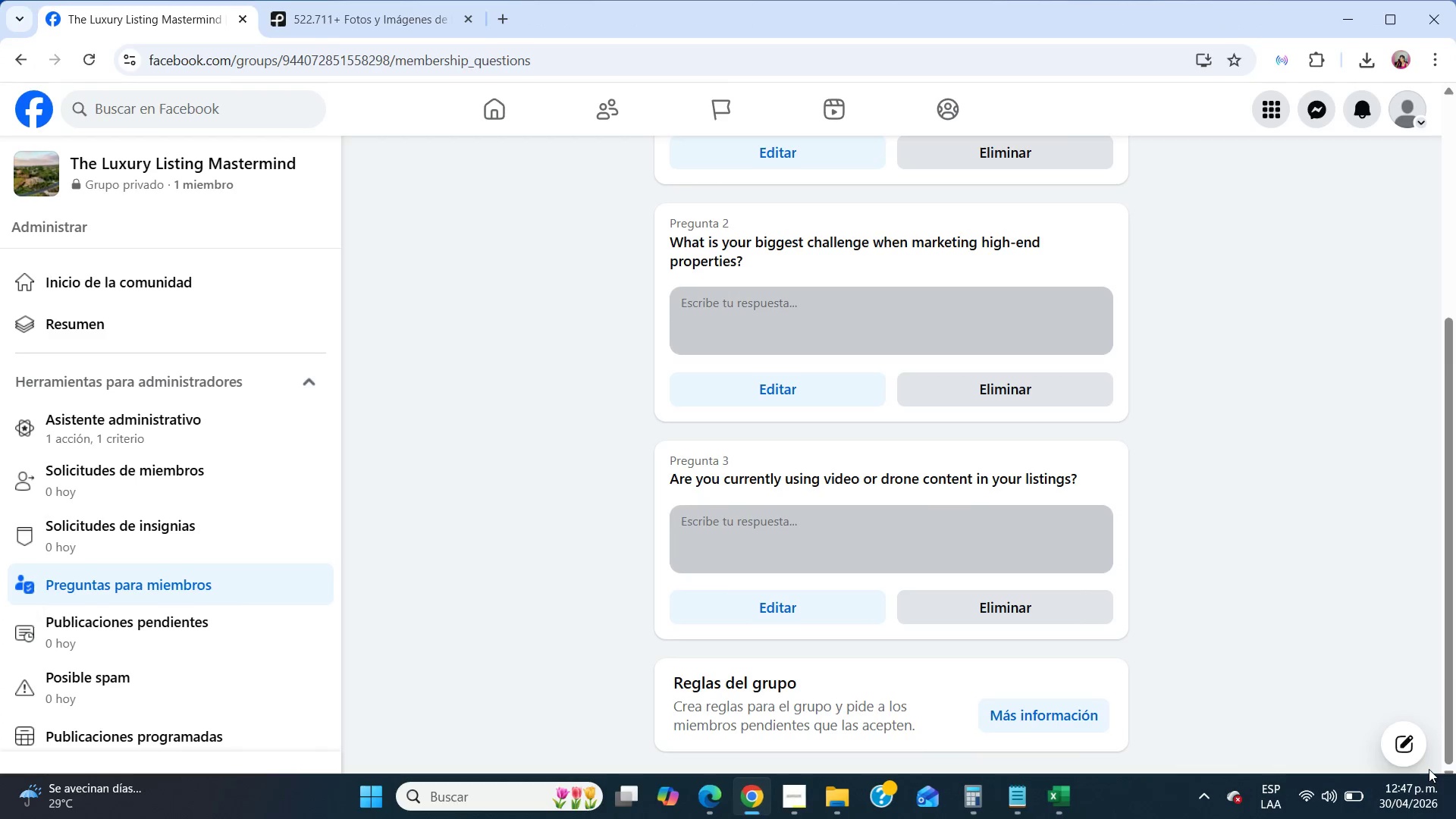 
mouse_move([1398, 729])
 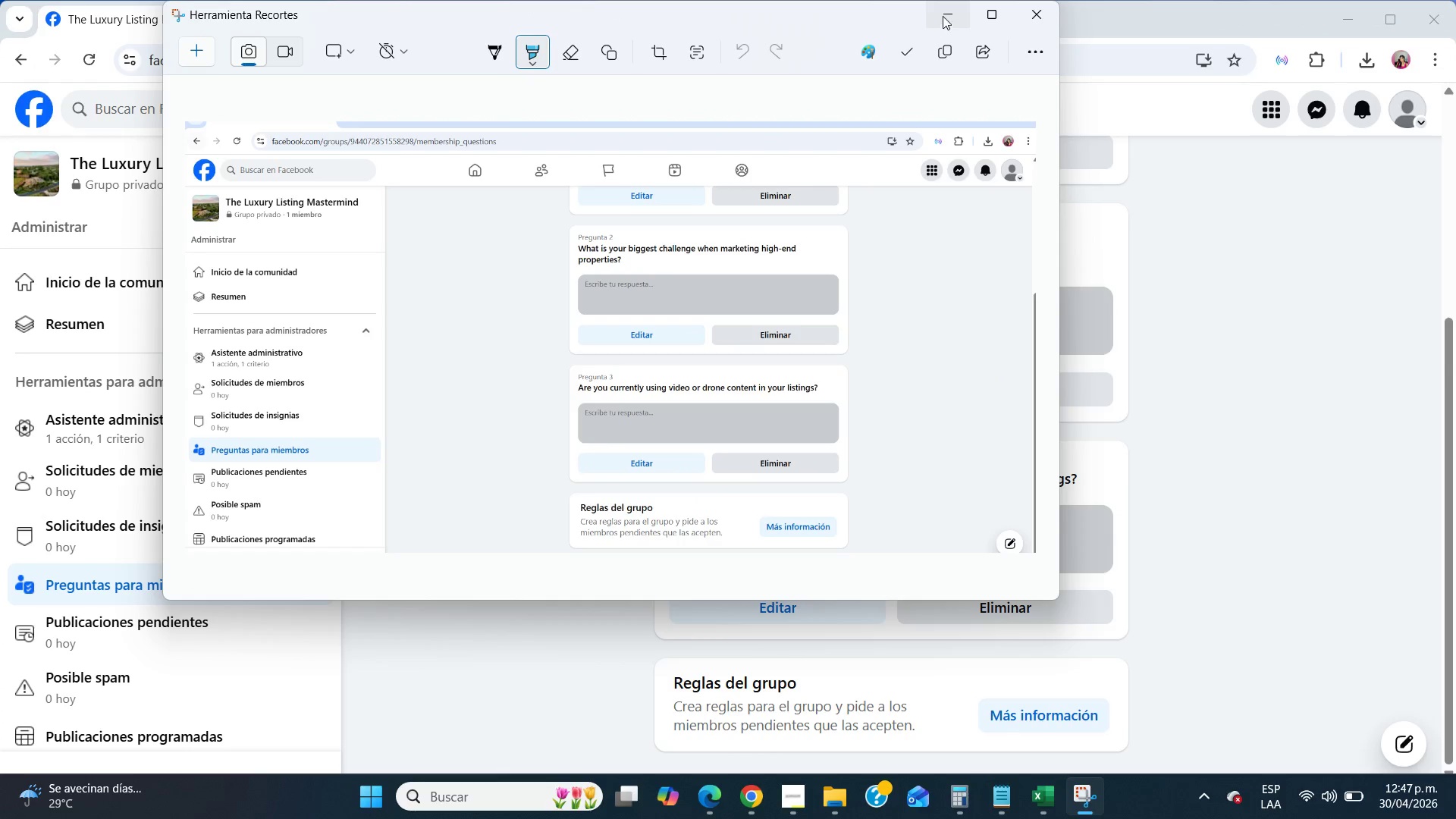 
left_click([953, 11])
 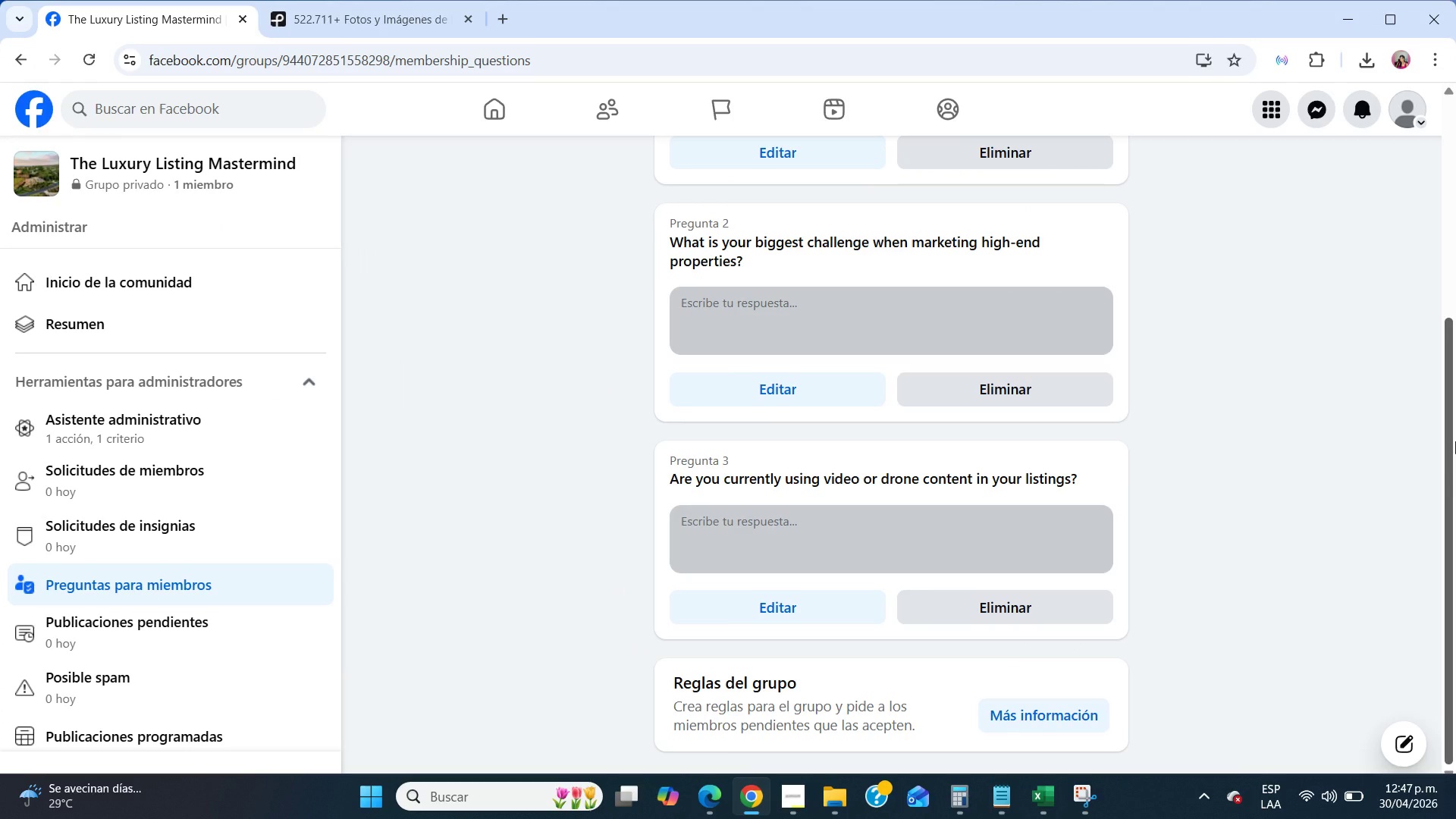 
left_click_drag(start_coordinate=[1455, 441], to_coordinate=[1455, 210])
 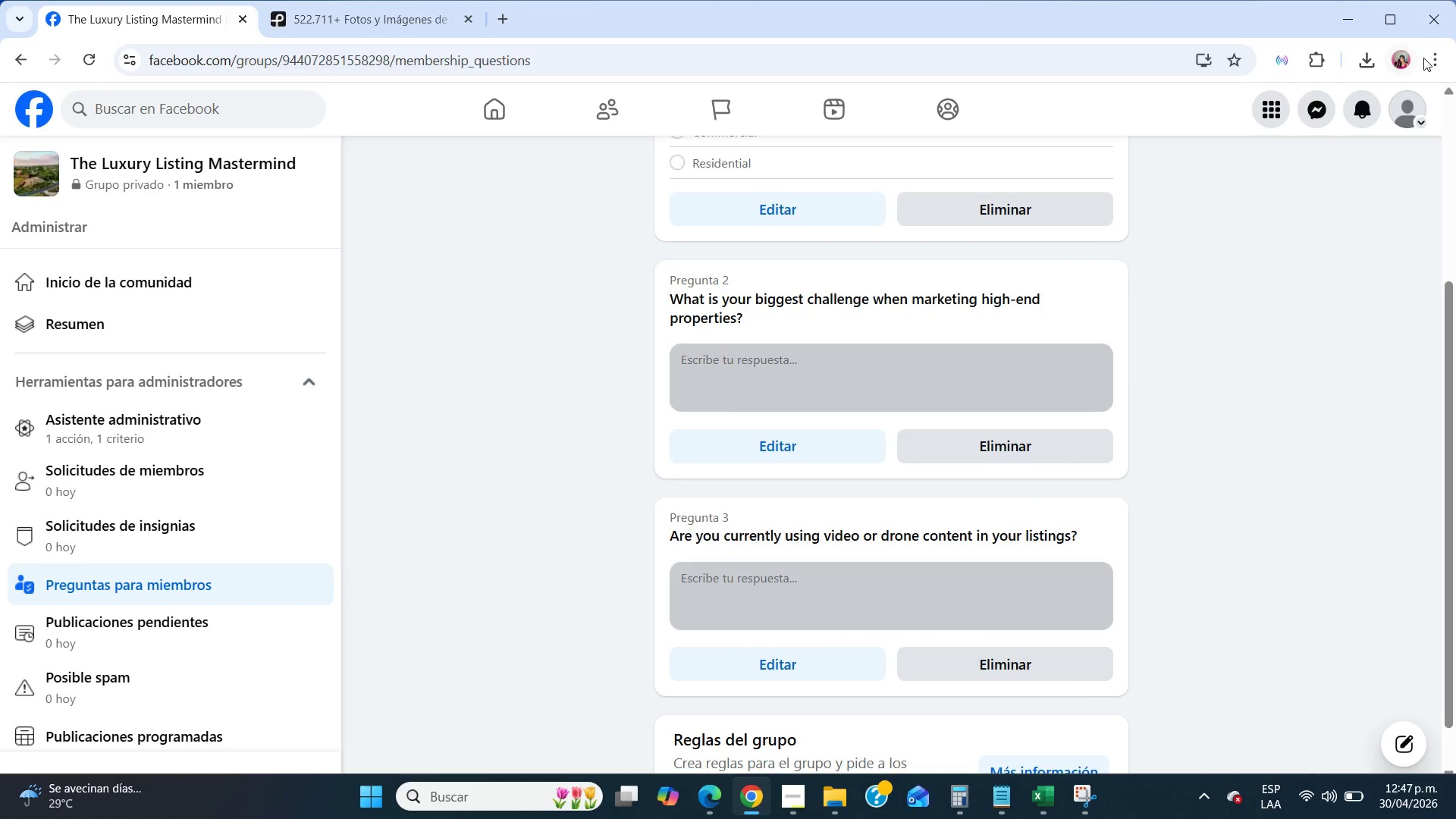 
left_click([1427, 58])
 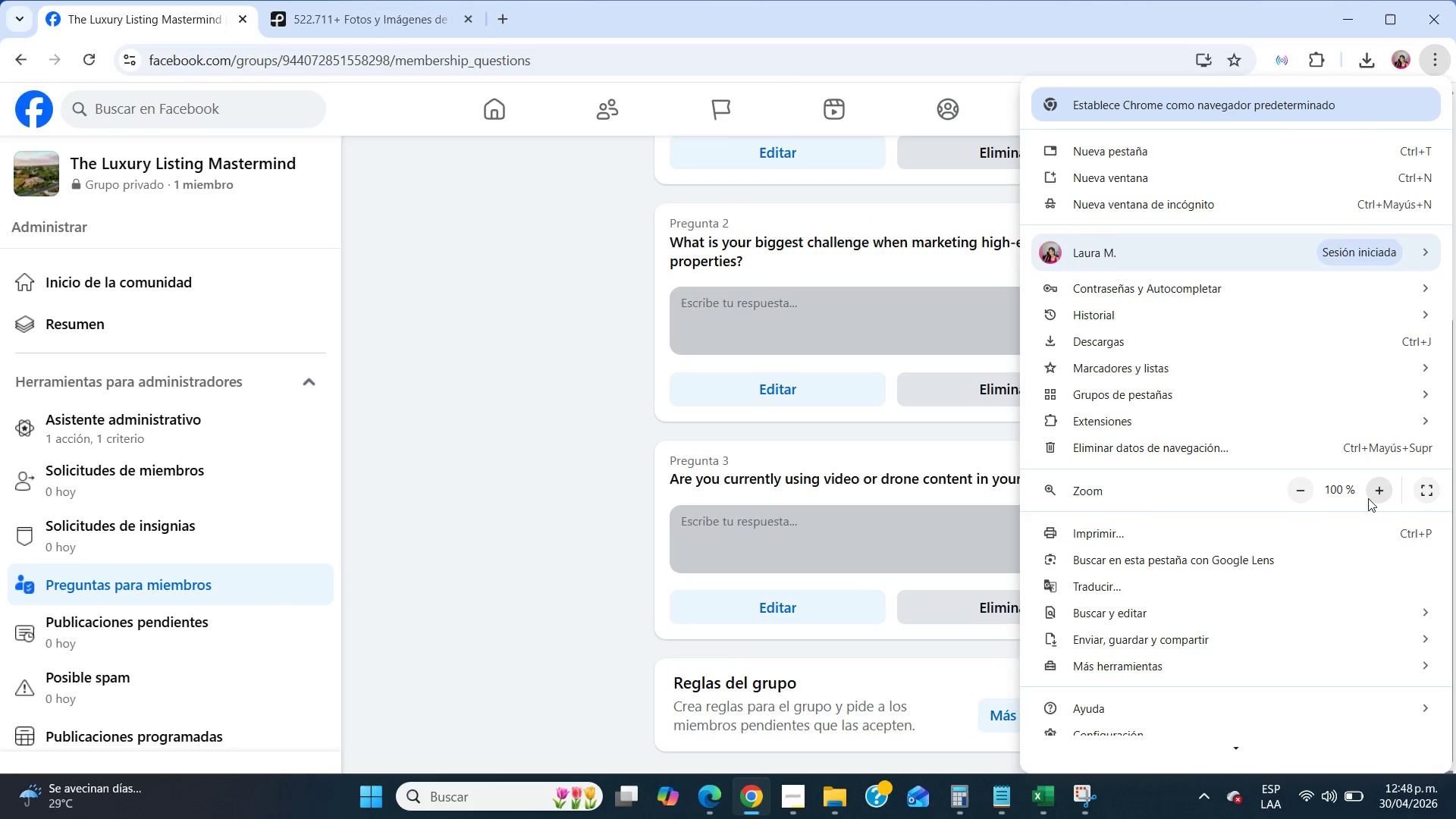 
left_click([1311, 491])
 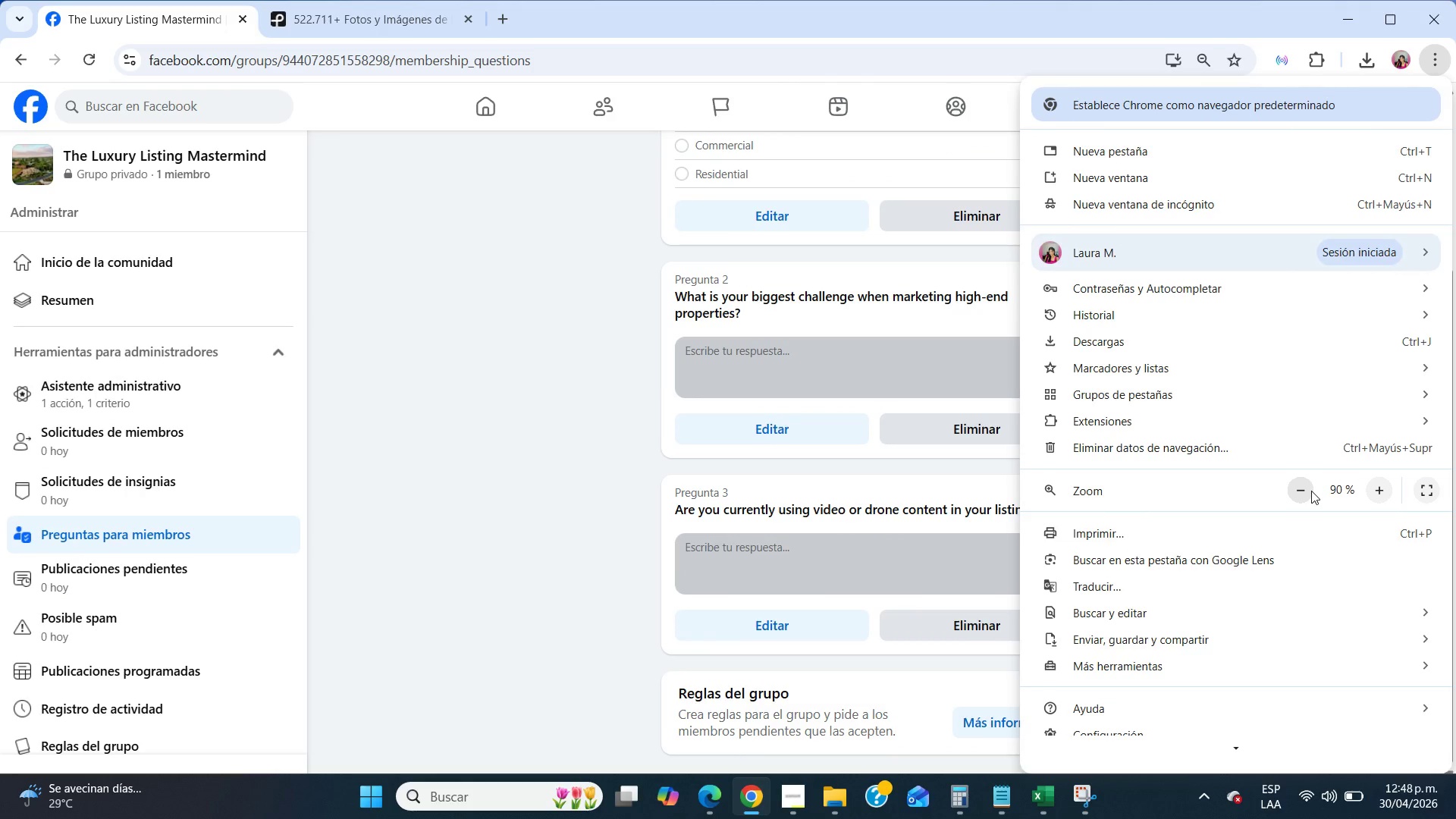 
left_click([1311, 491])
 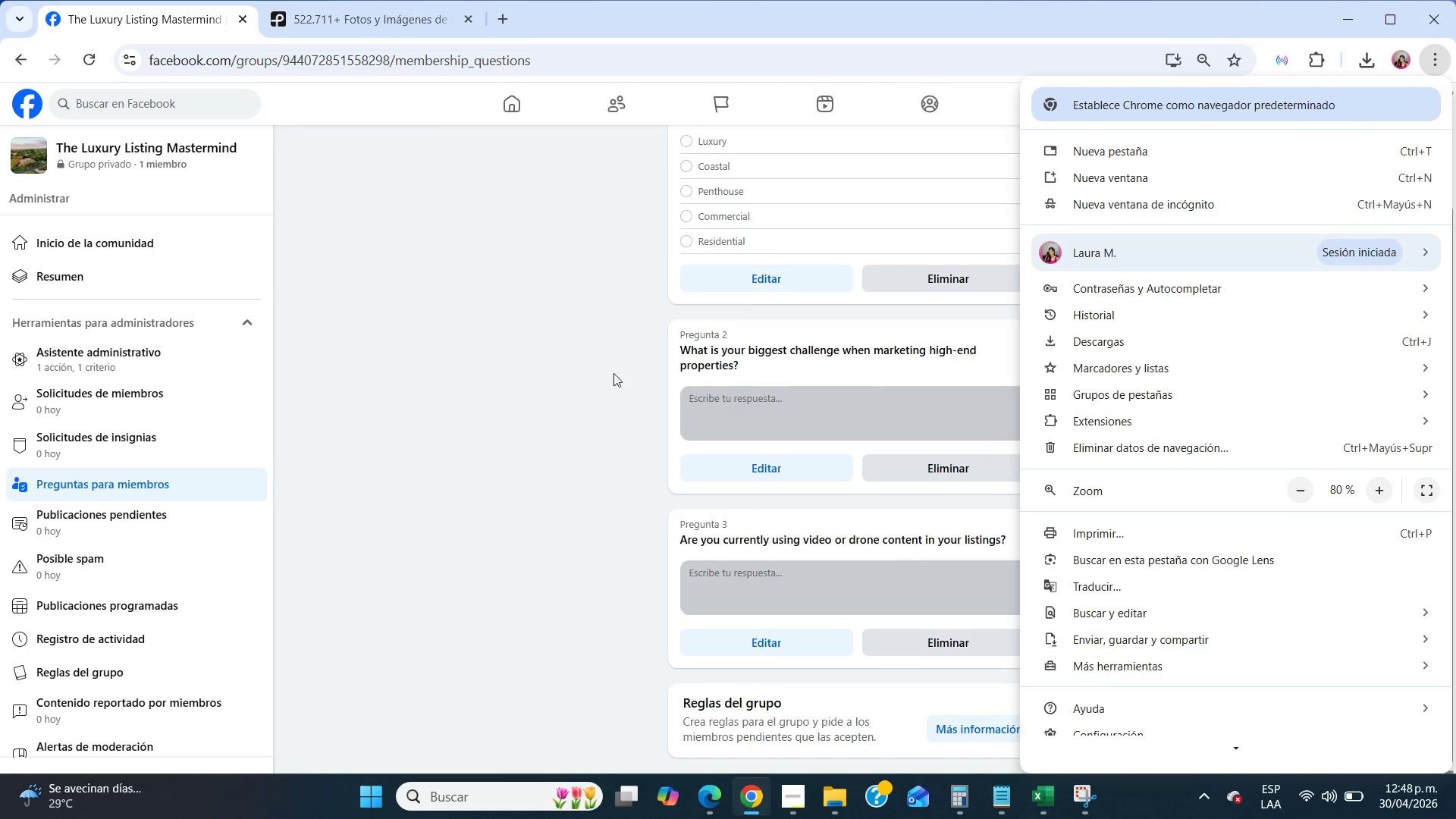 
scroll: coordinate [597, 370], scroll_direction: up, amount: 23.0
 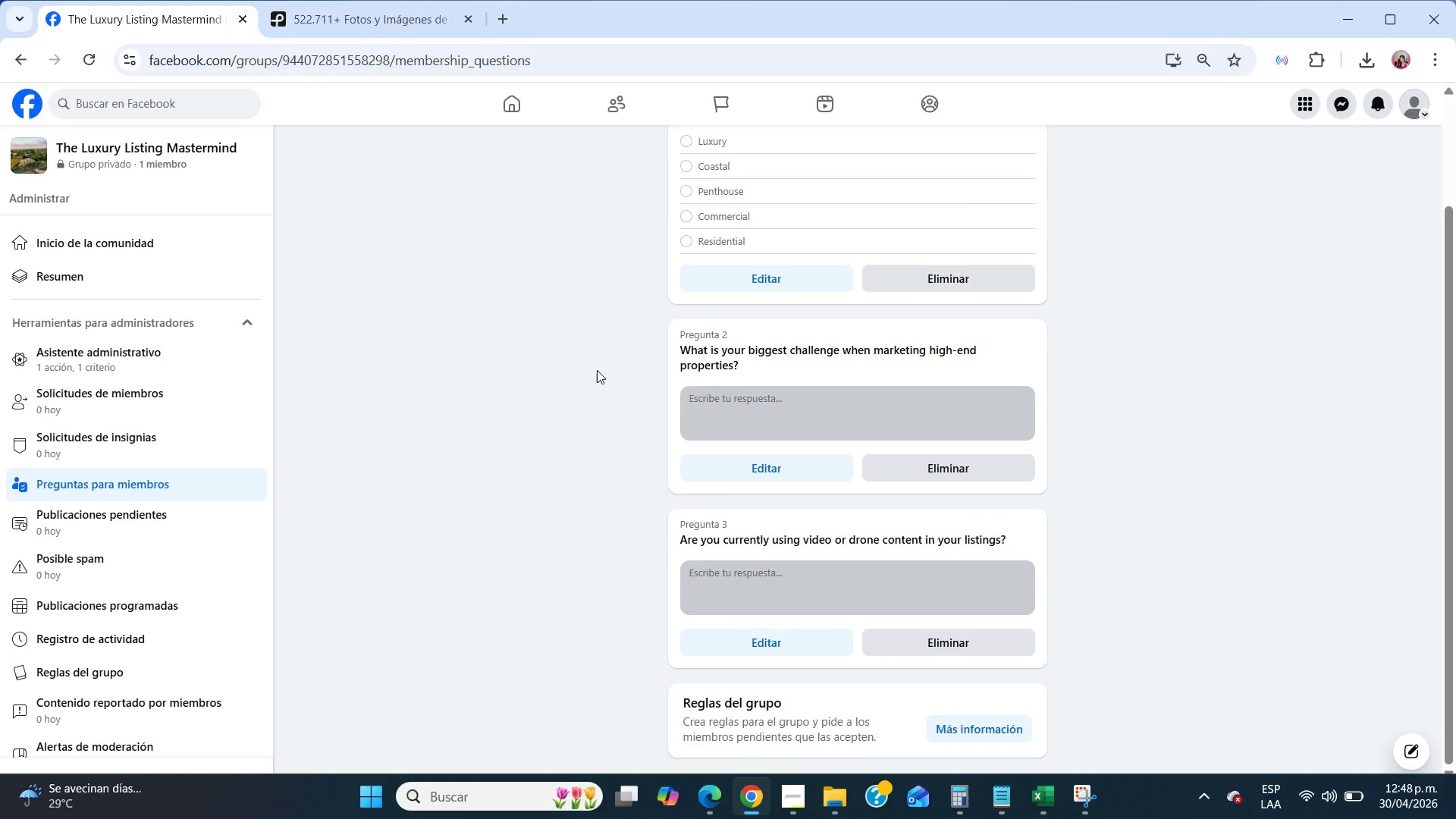 
left_click([597, 370])
 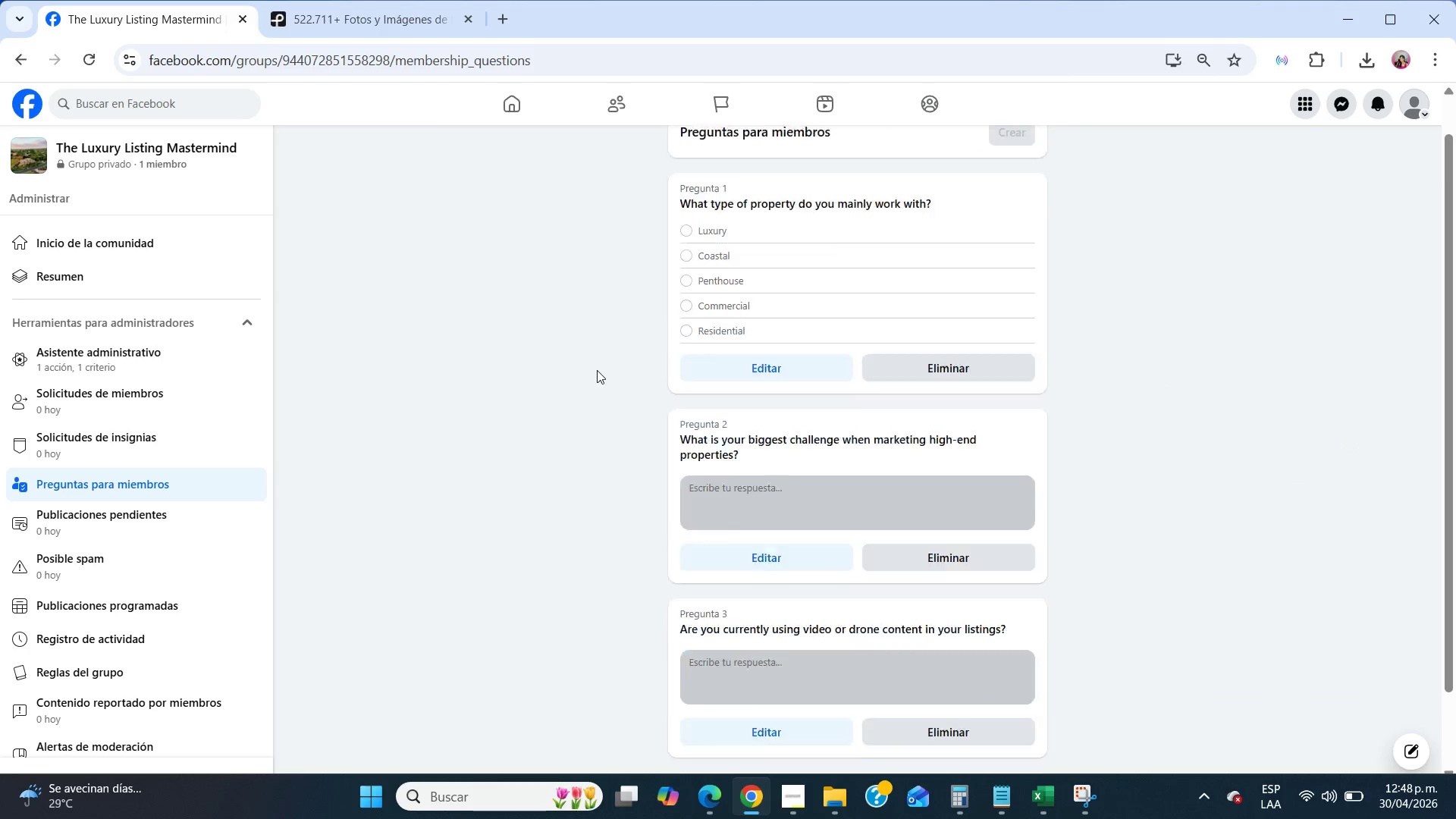 
scroll: coordinate [597, 369], scroll_direction: up, amount: 67.0
 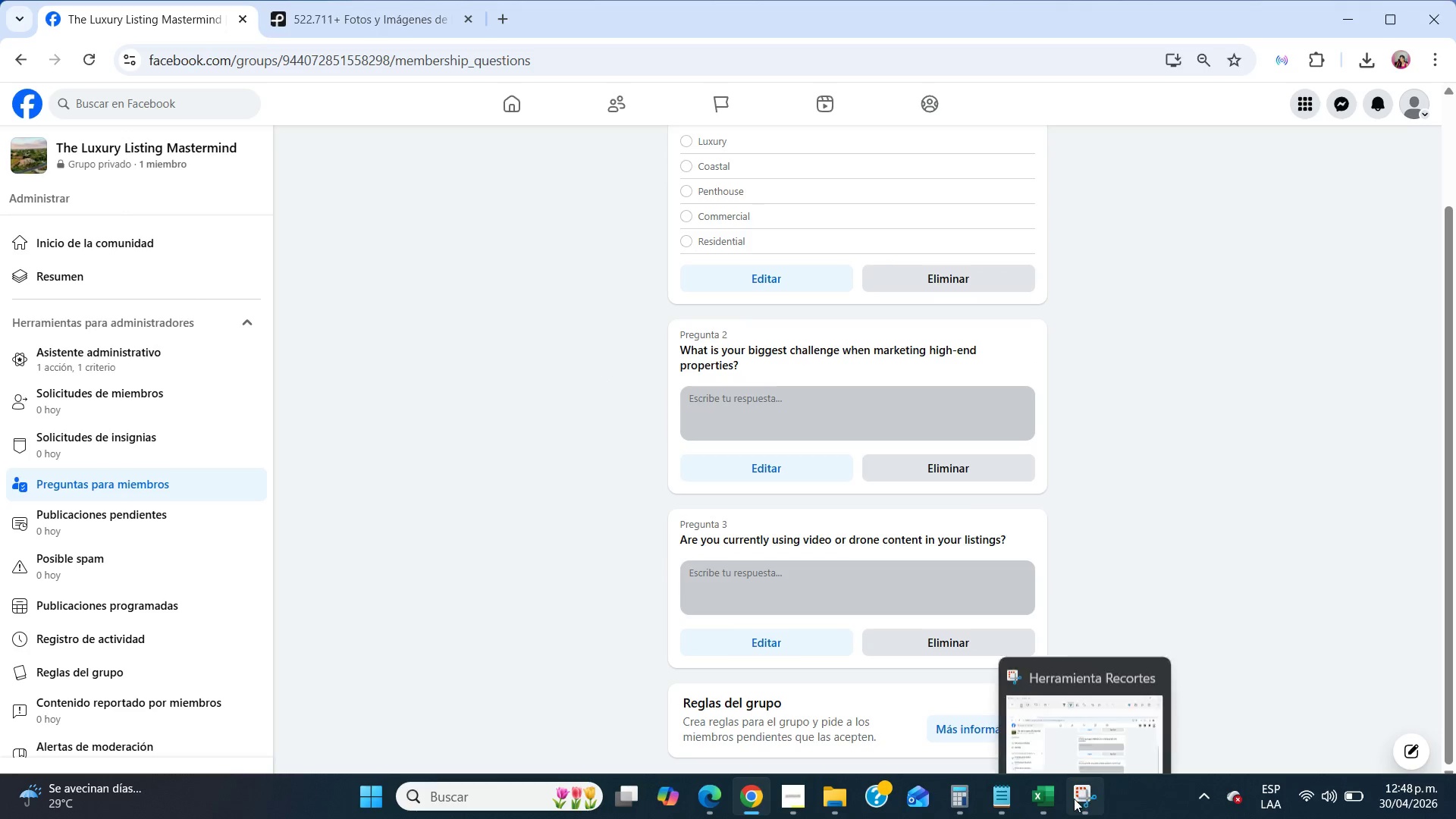 
left_click([1071, 800])
 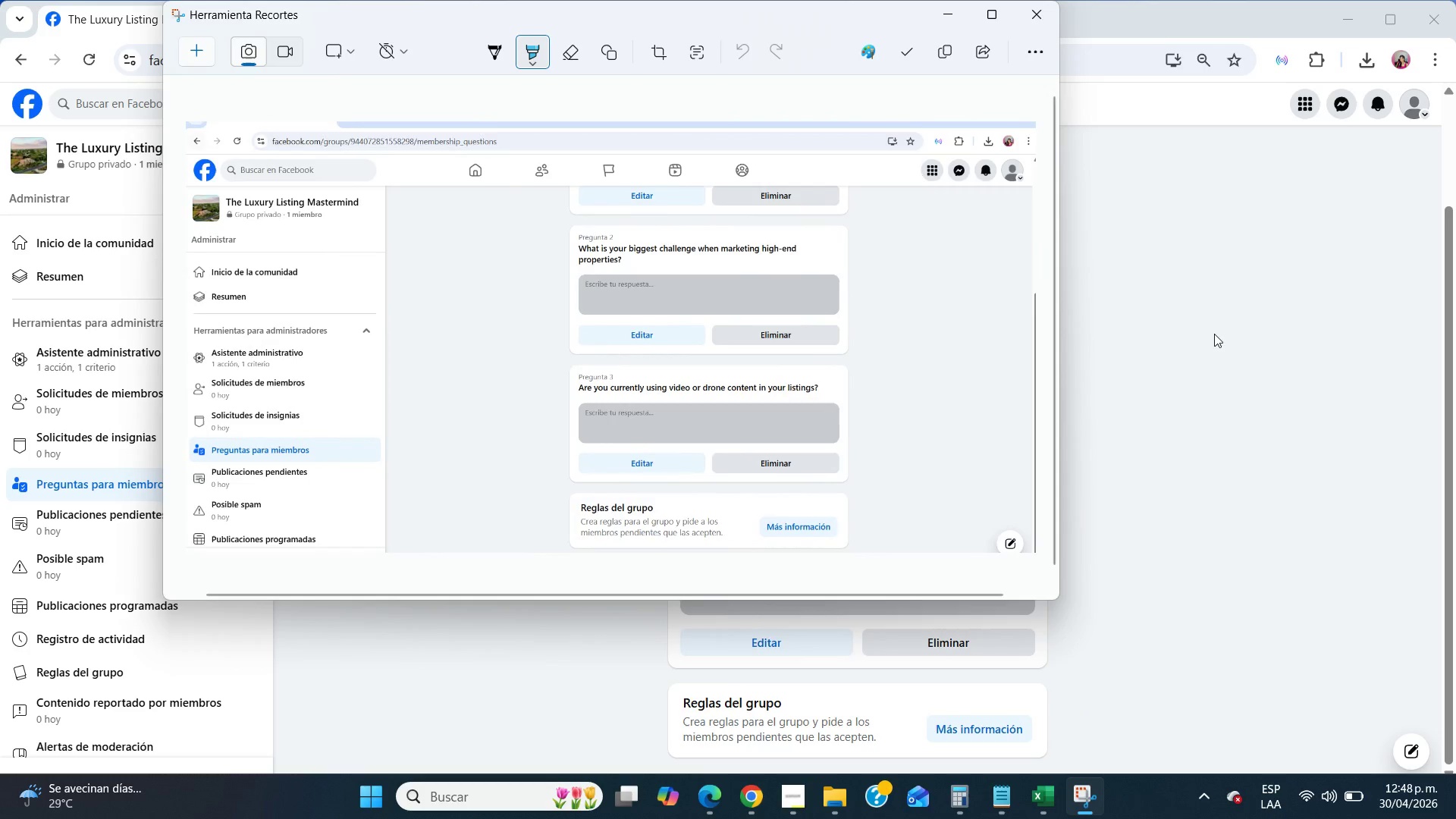 
scroll: coordinate [1216, 330], scroll_direction: up, amount: 110.0
 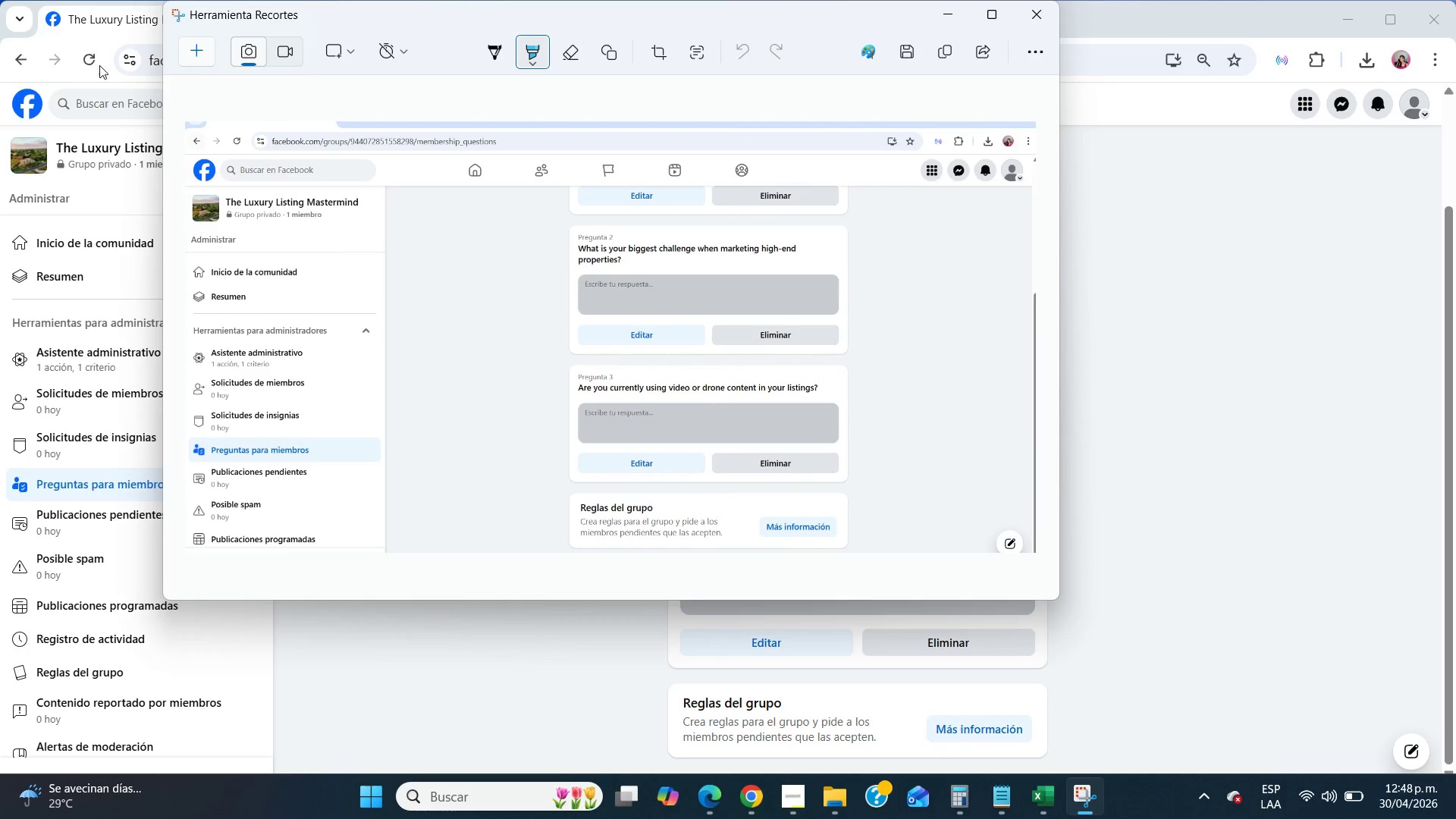 
left_click([195, 55])
 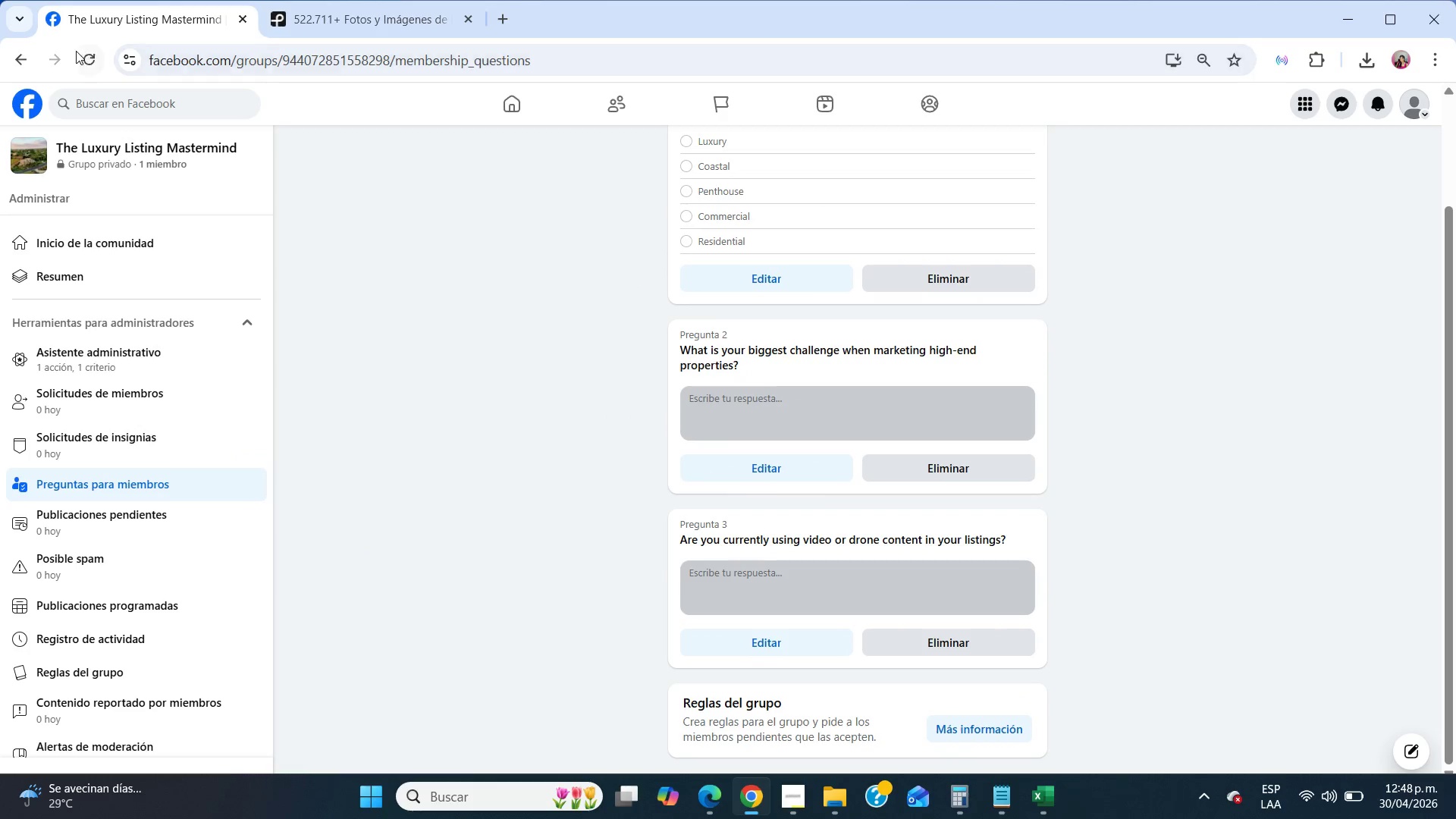 
scroll: coordinate [6, 49], scroll_direction: up, amount: 2.0
 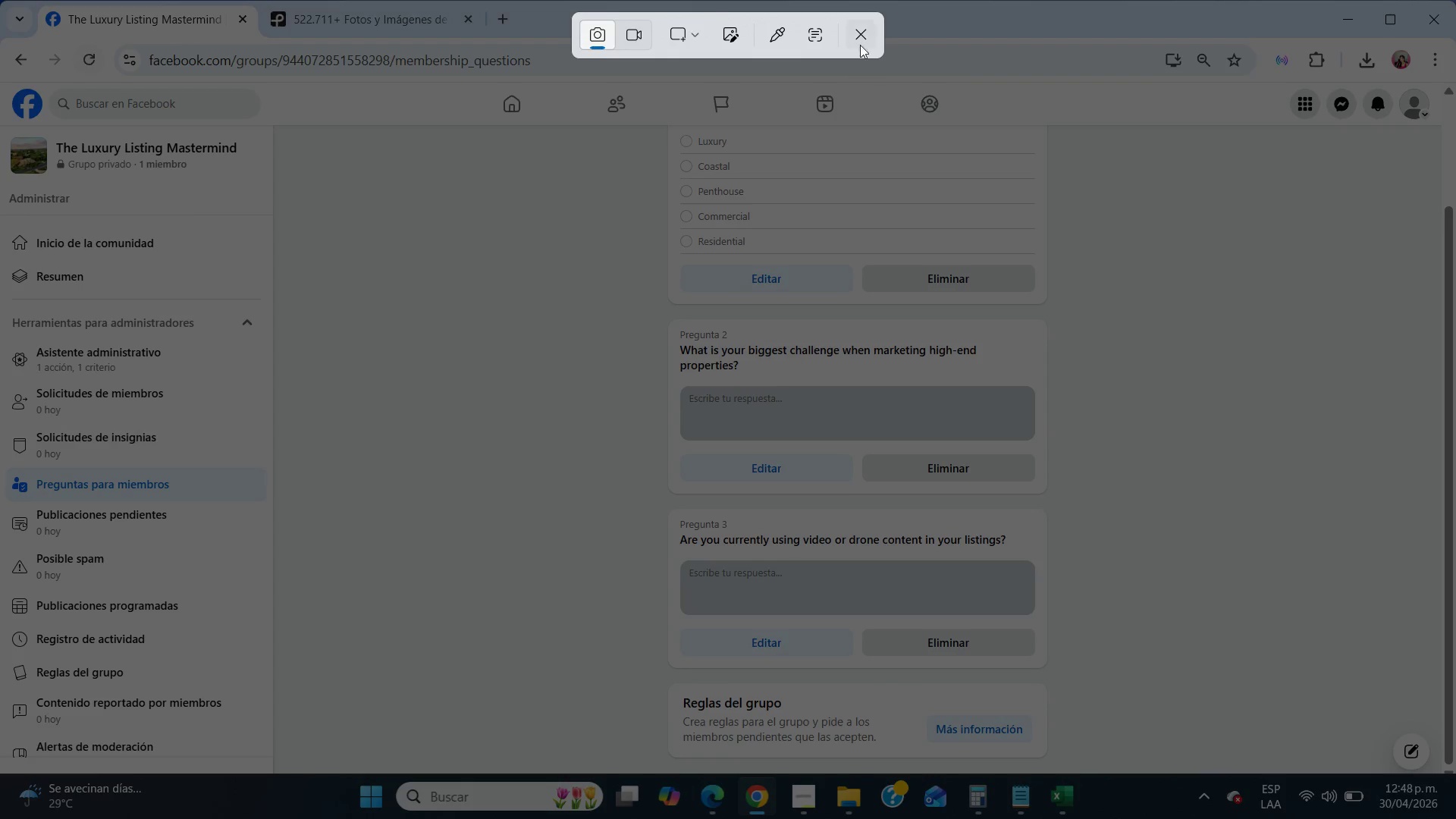 
left_click([857, 28])
 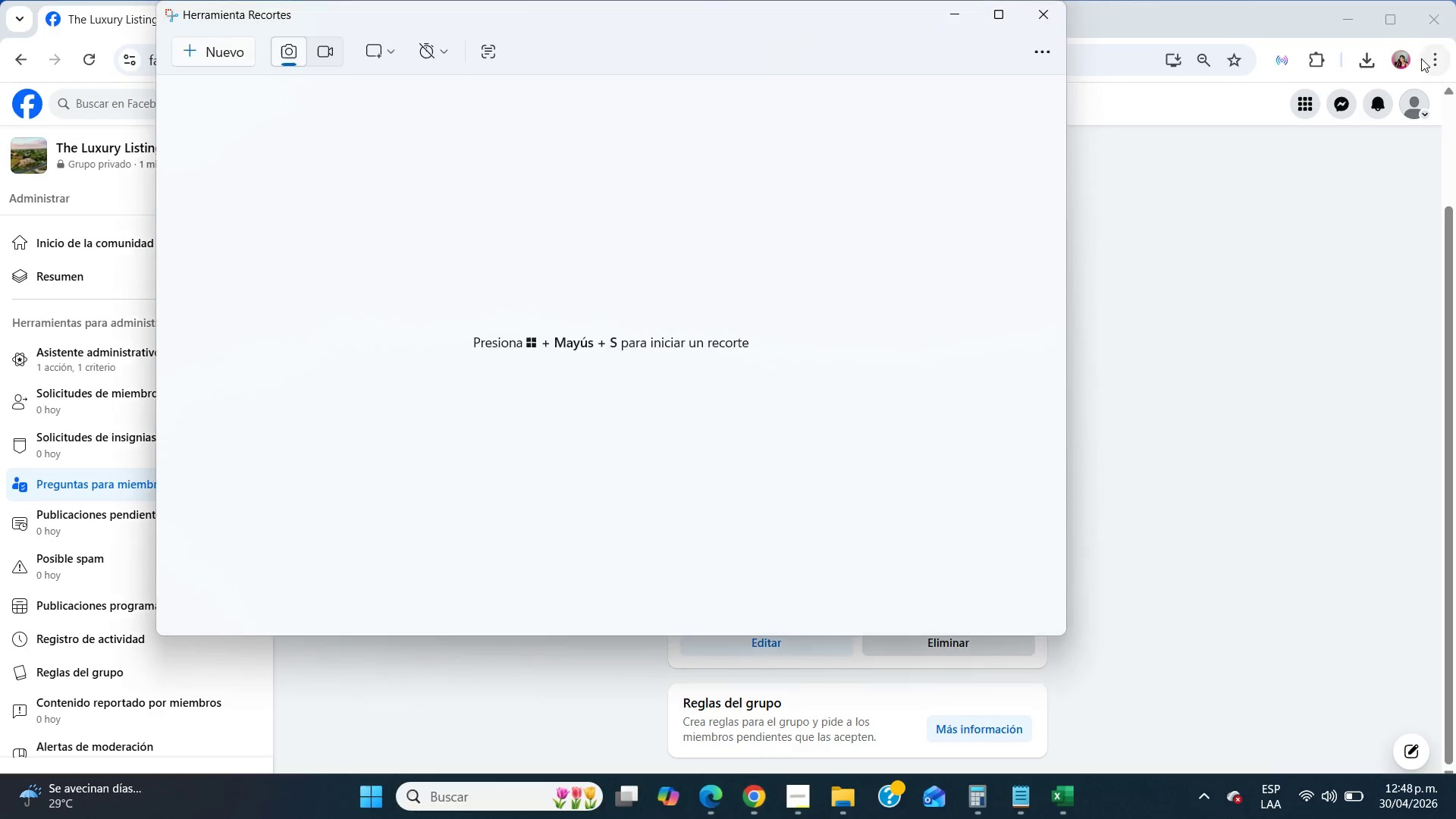 
left_click([1431, 64])
 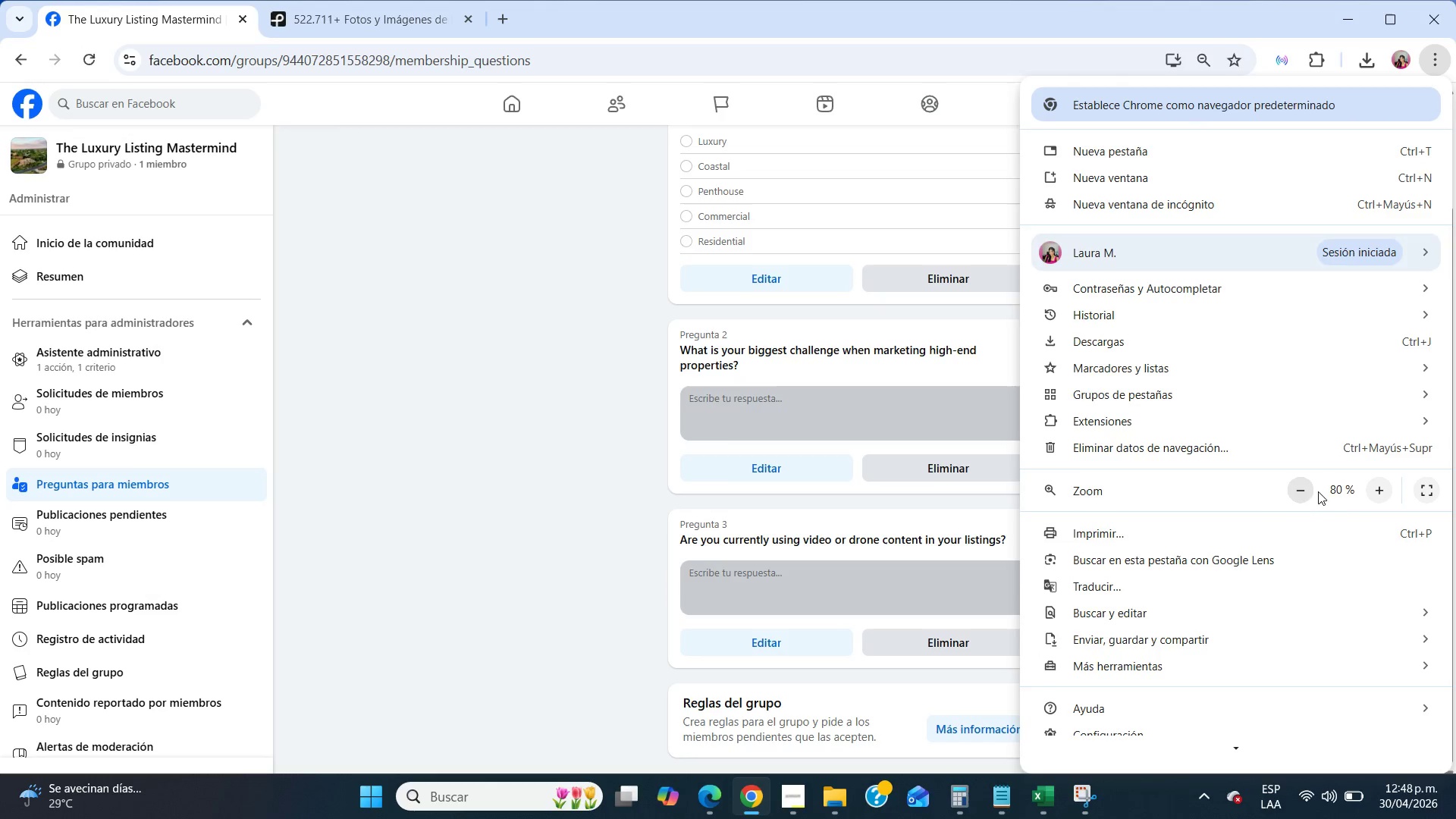 
left_click([1306, 491])
 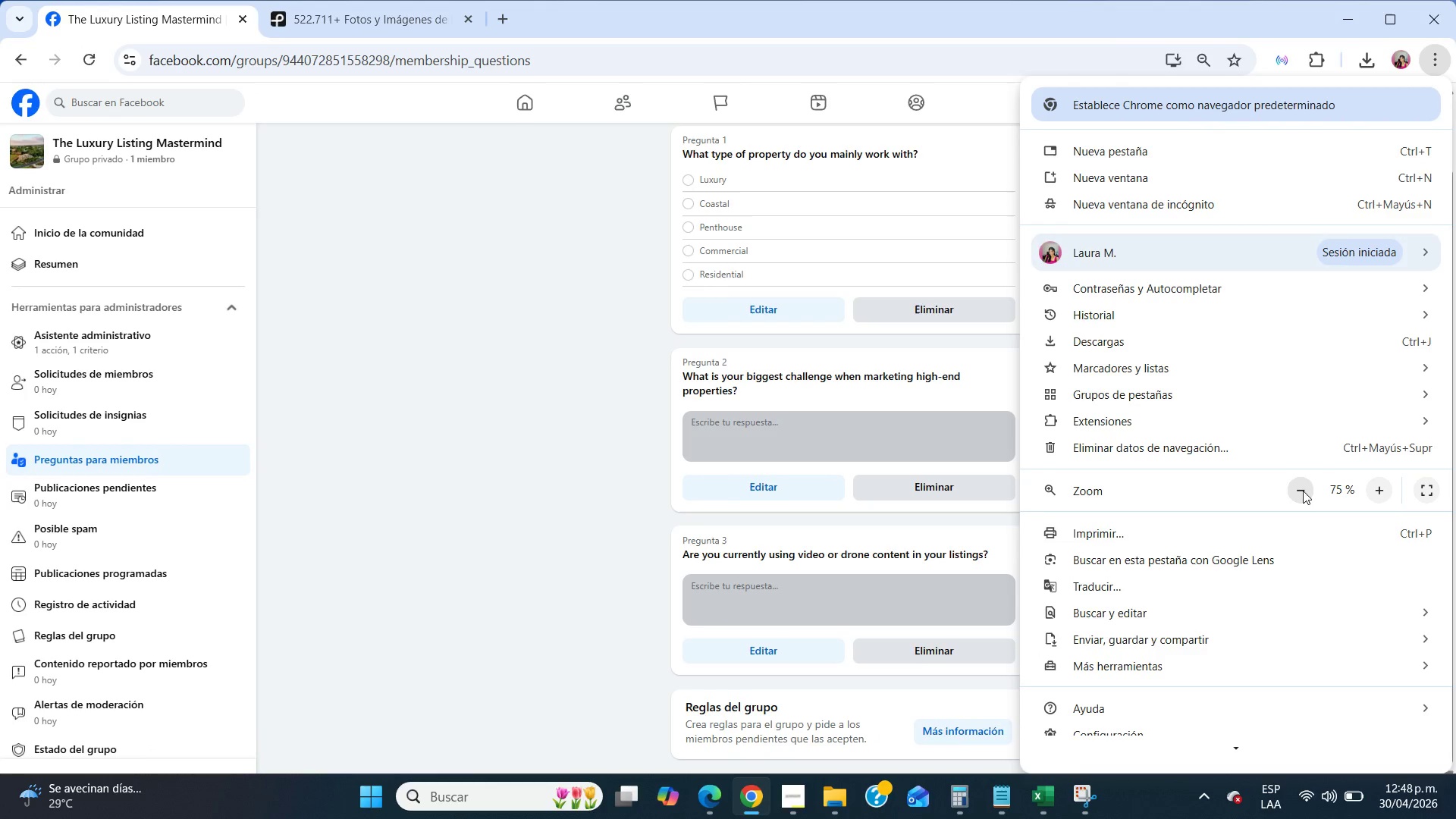 
scroll: coordinate [429, 325], scroll_direction: up, amount: 39.0
 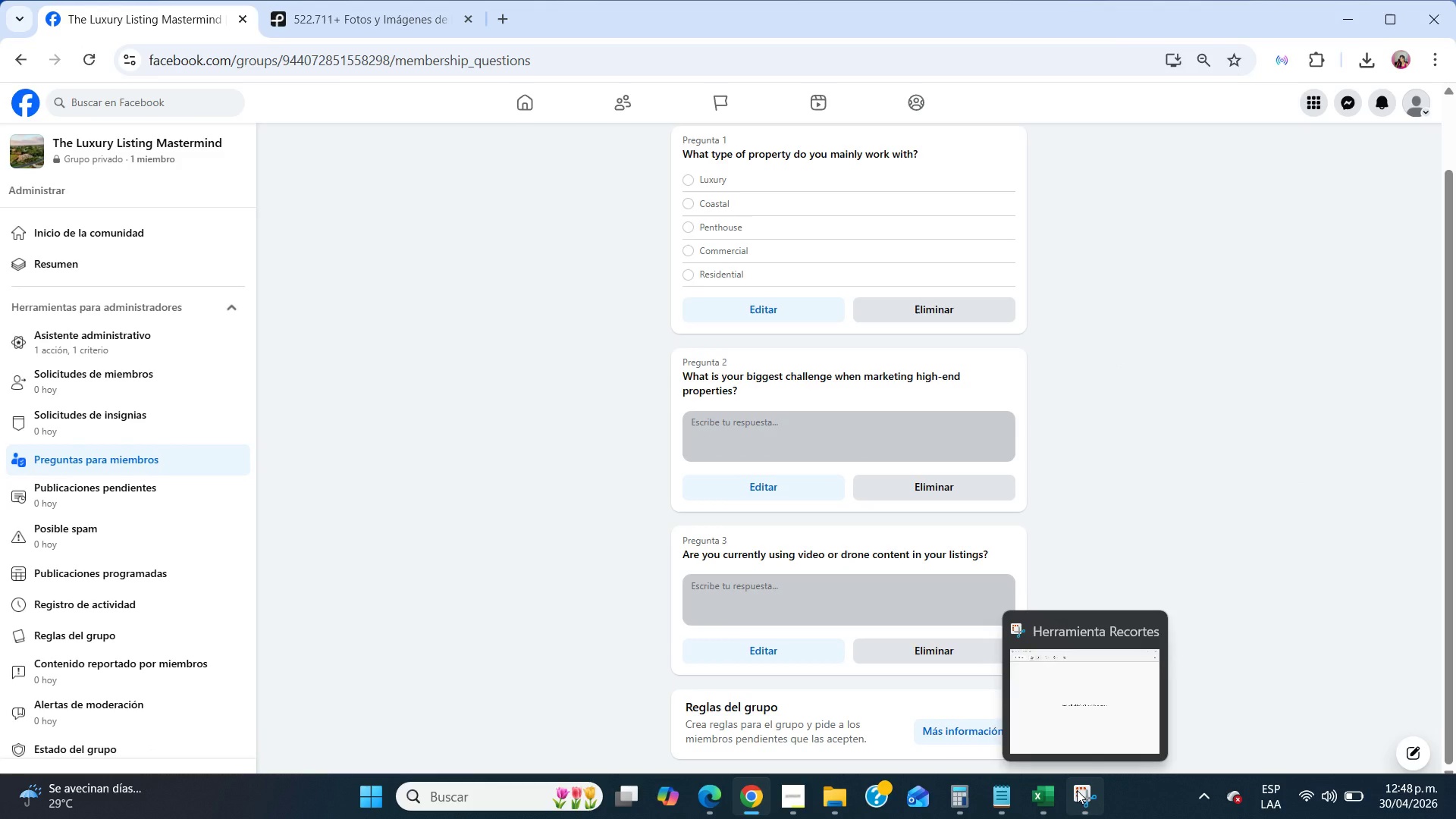 
left_click([1077, 790])
 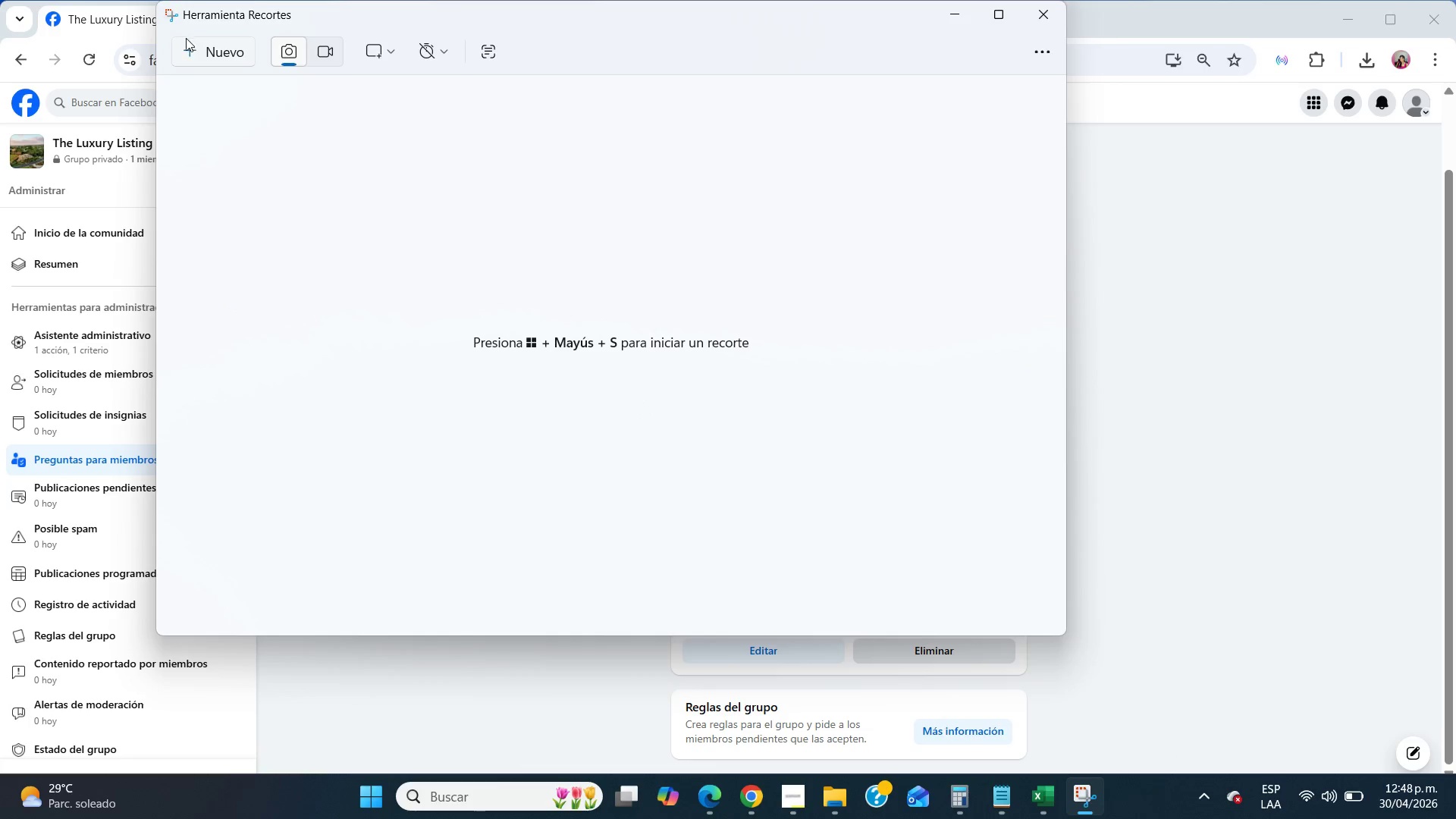 
left_click([187, 49])
 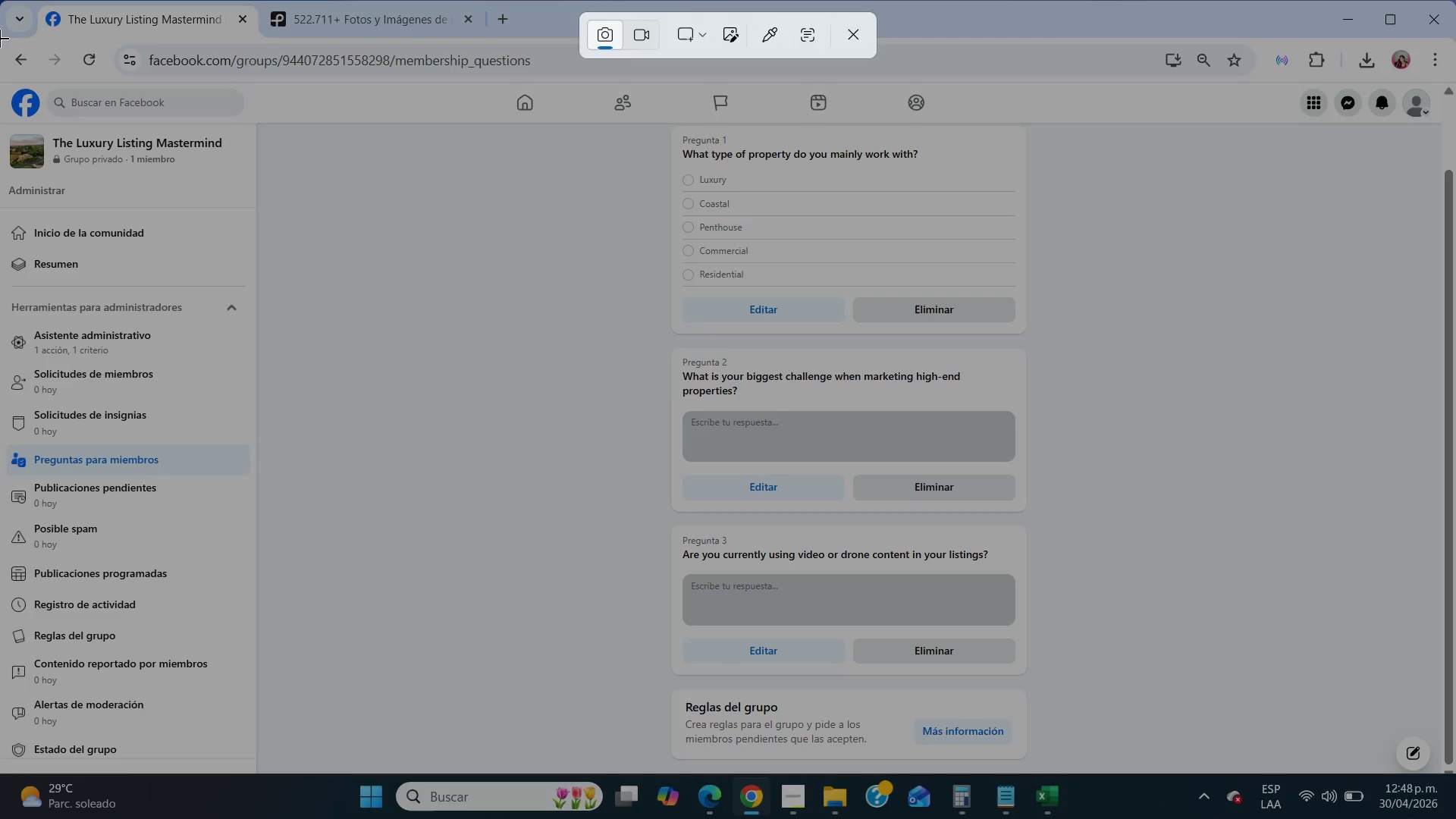 
left_click_drag(start_coordinate=[0, 39], to_coordinate=[1454, 770])
 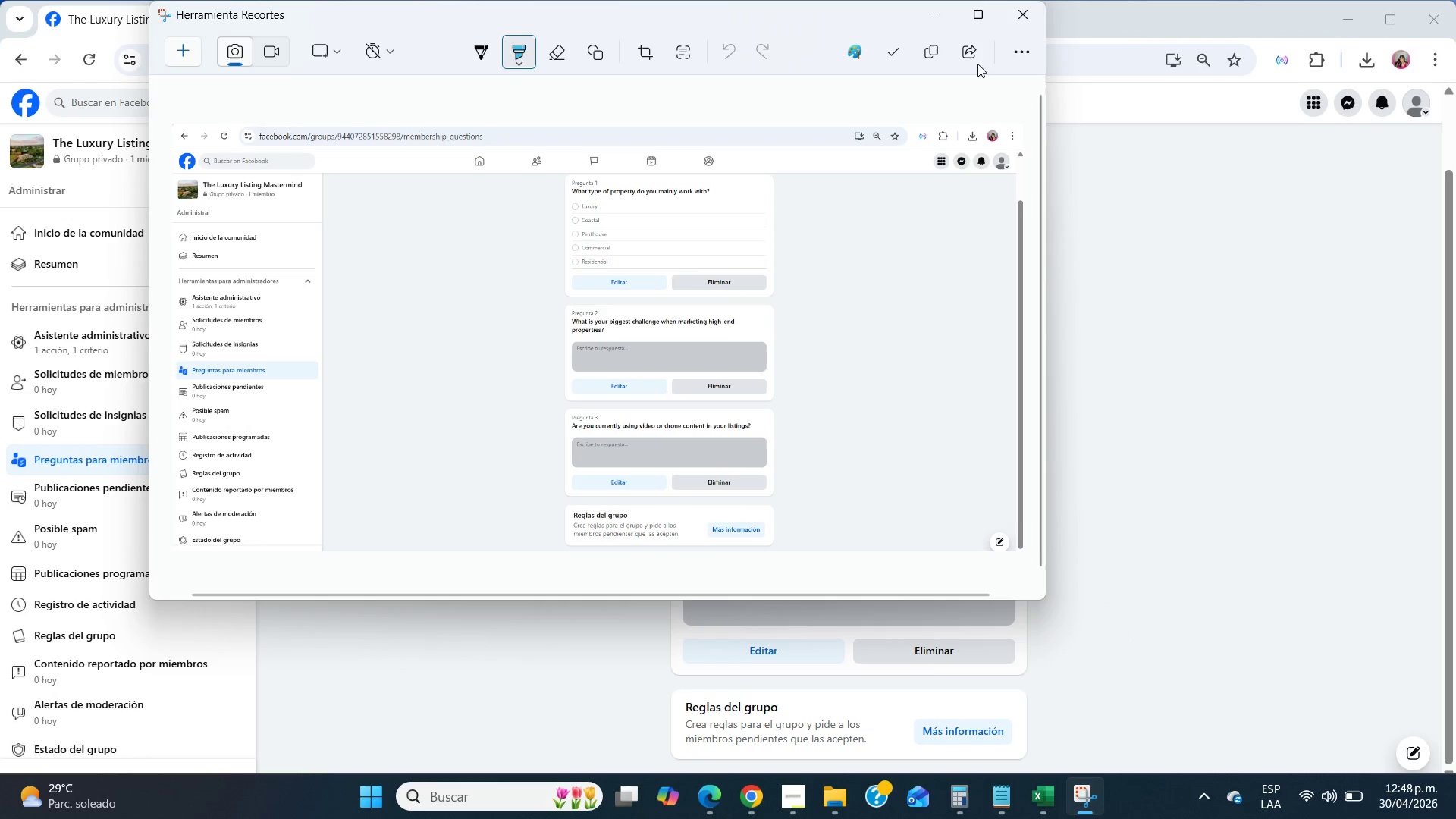 
left_click([939, 8])
 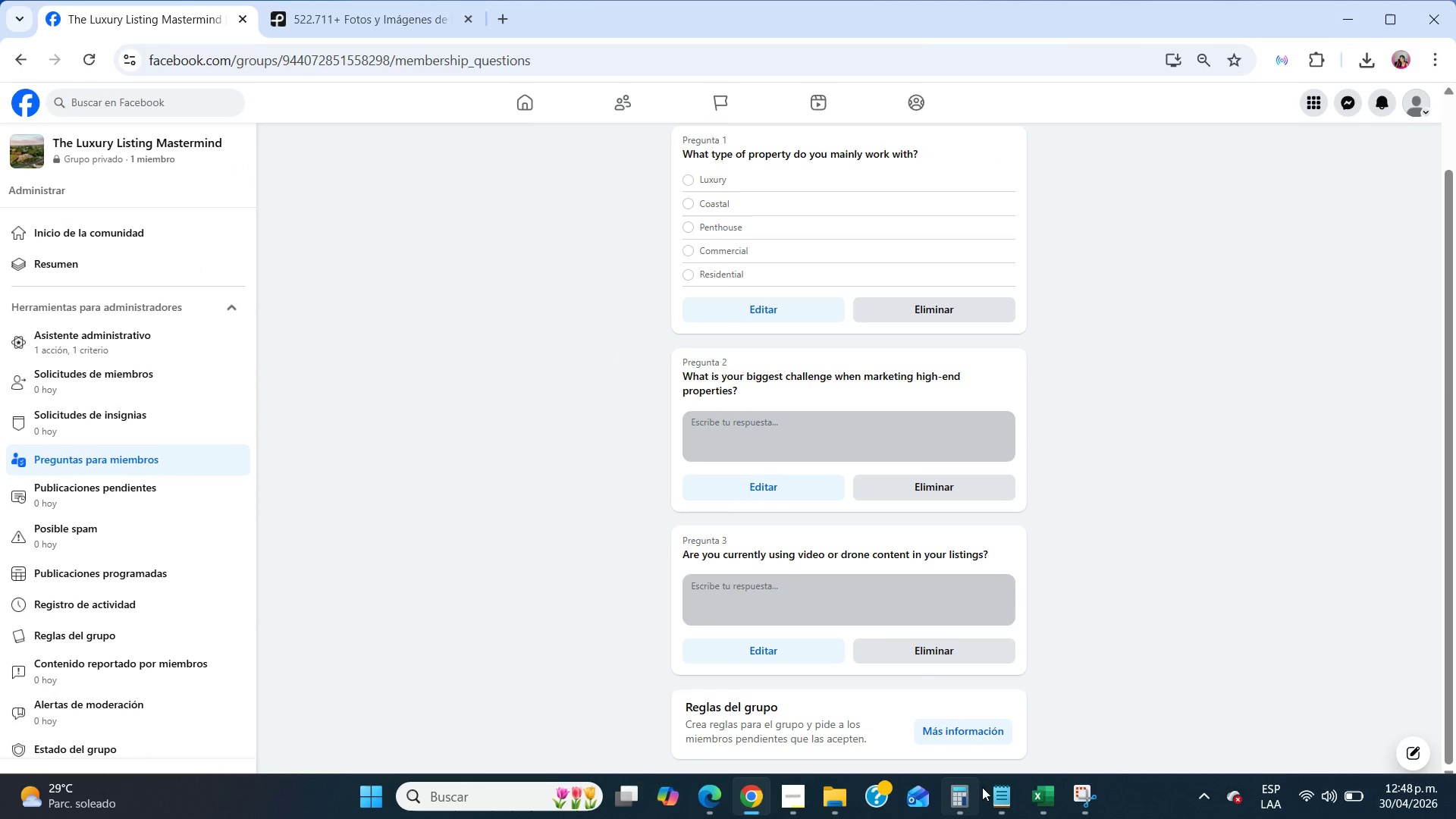 
scroll: coordinate [1060, 623], scroll_direction: up, amount: 15.0
 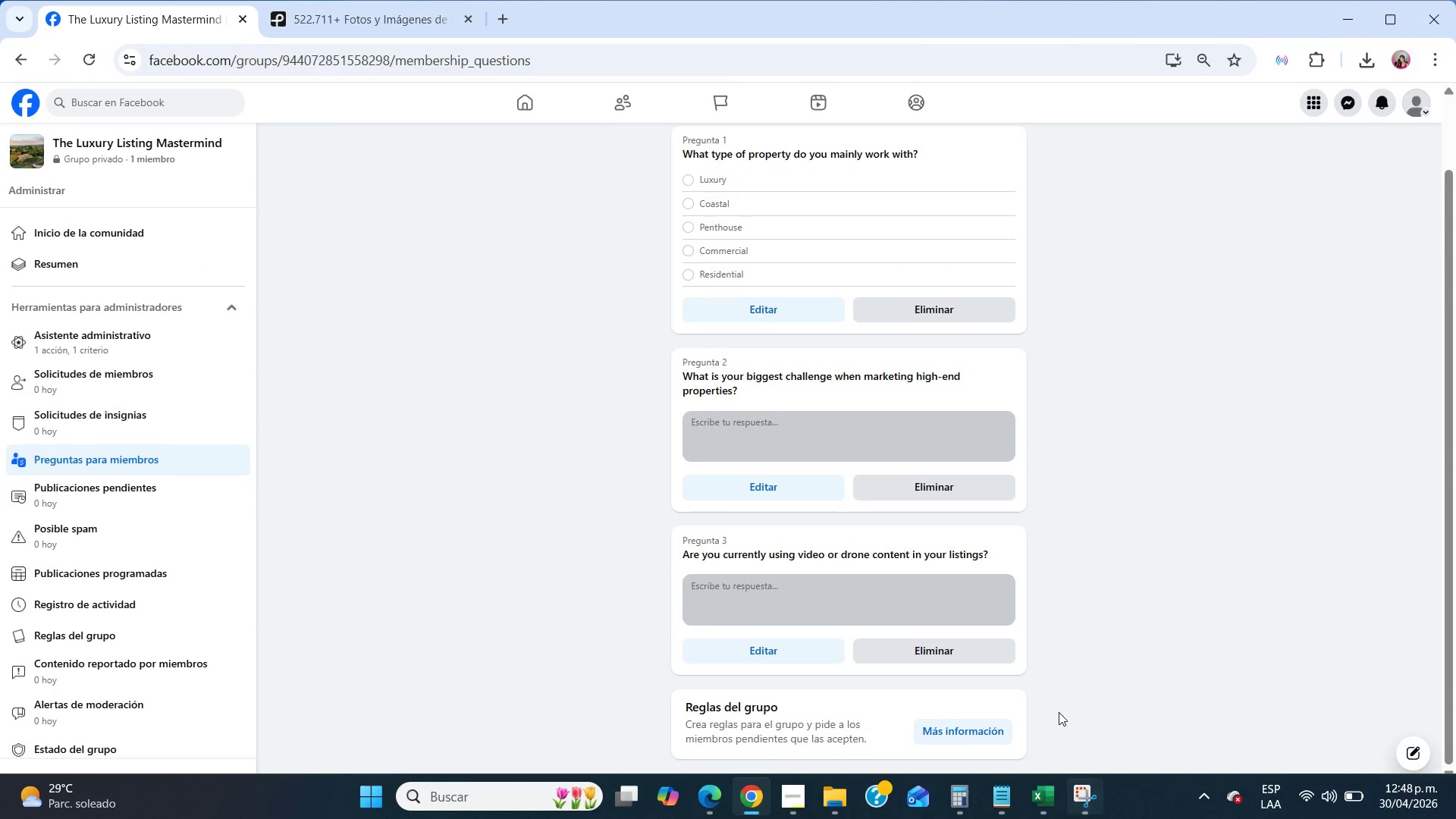 
left_click([1073, 818])
 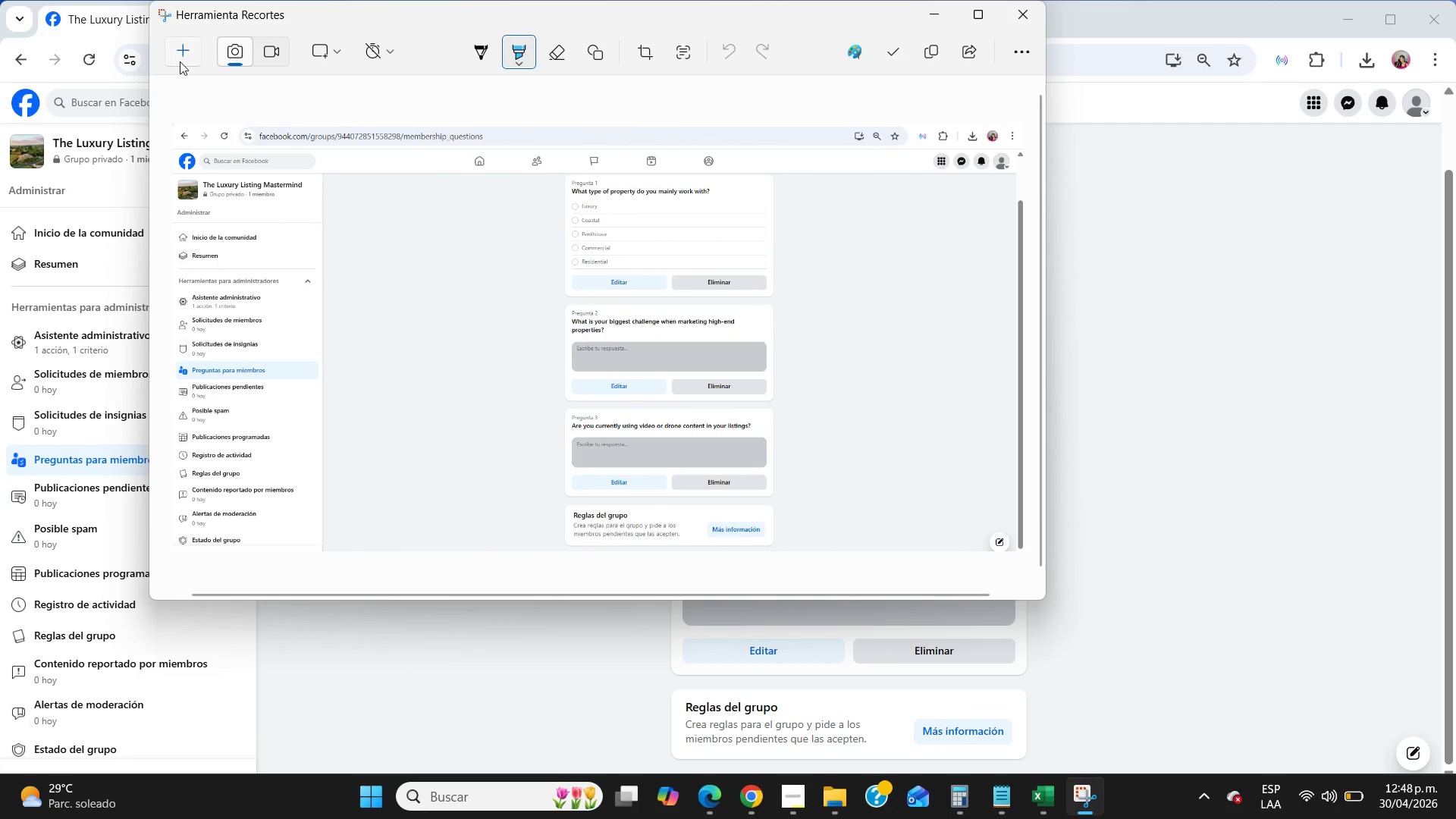 
scroll: coordinate [1058, 638], scroll_direction: up, amount: 23.0
 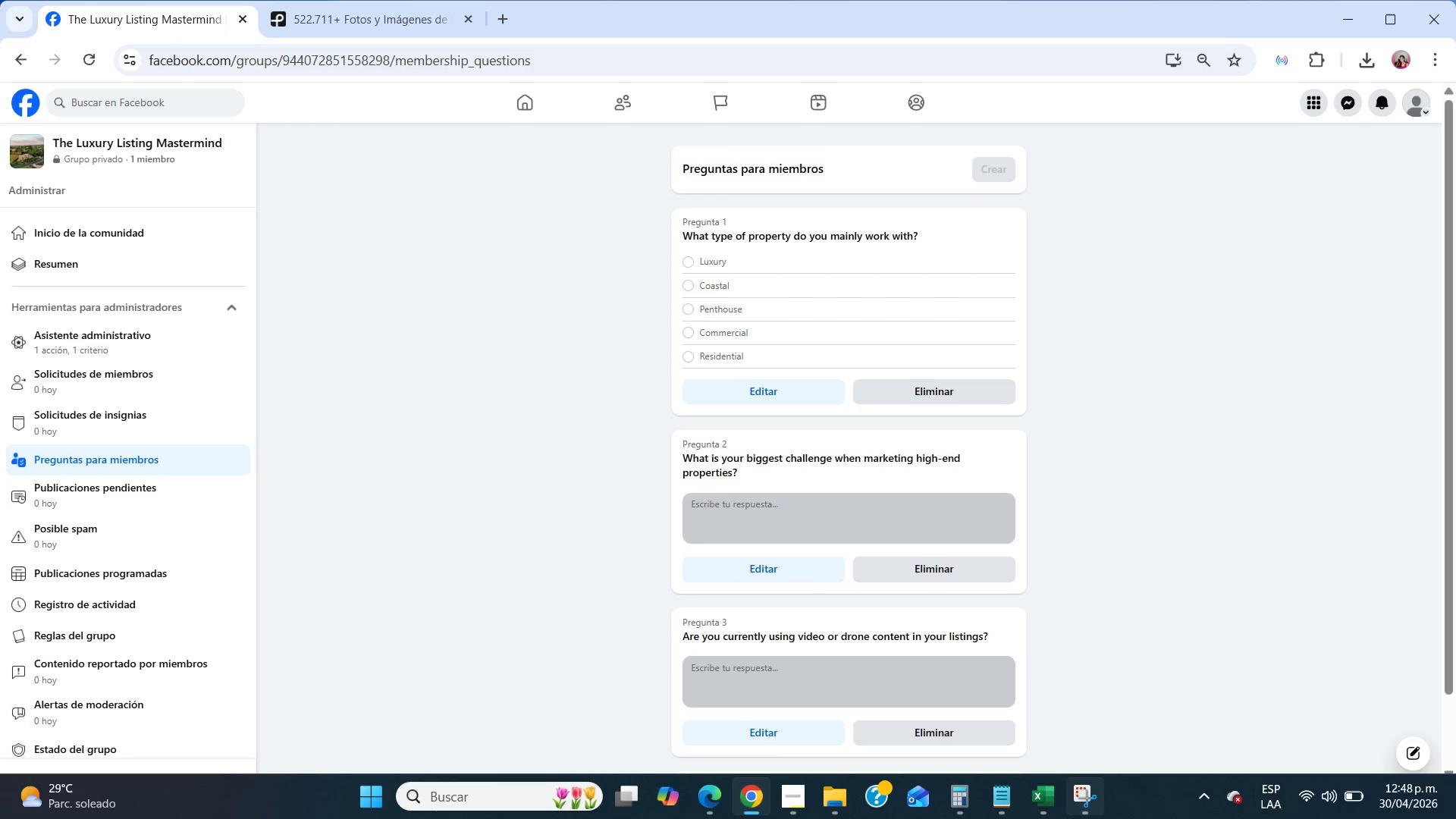 
double_click([180, 61])
 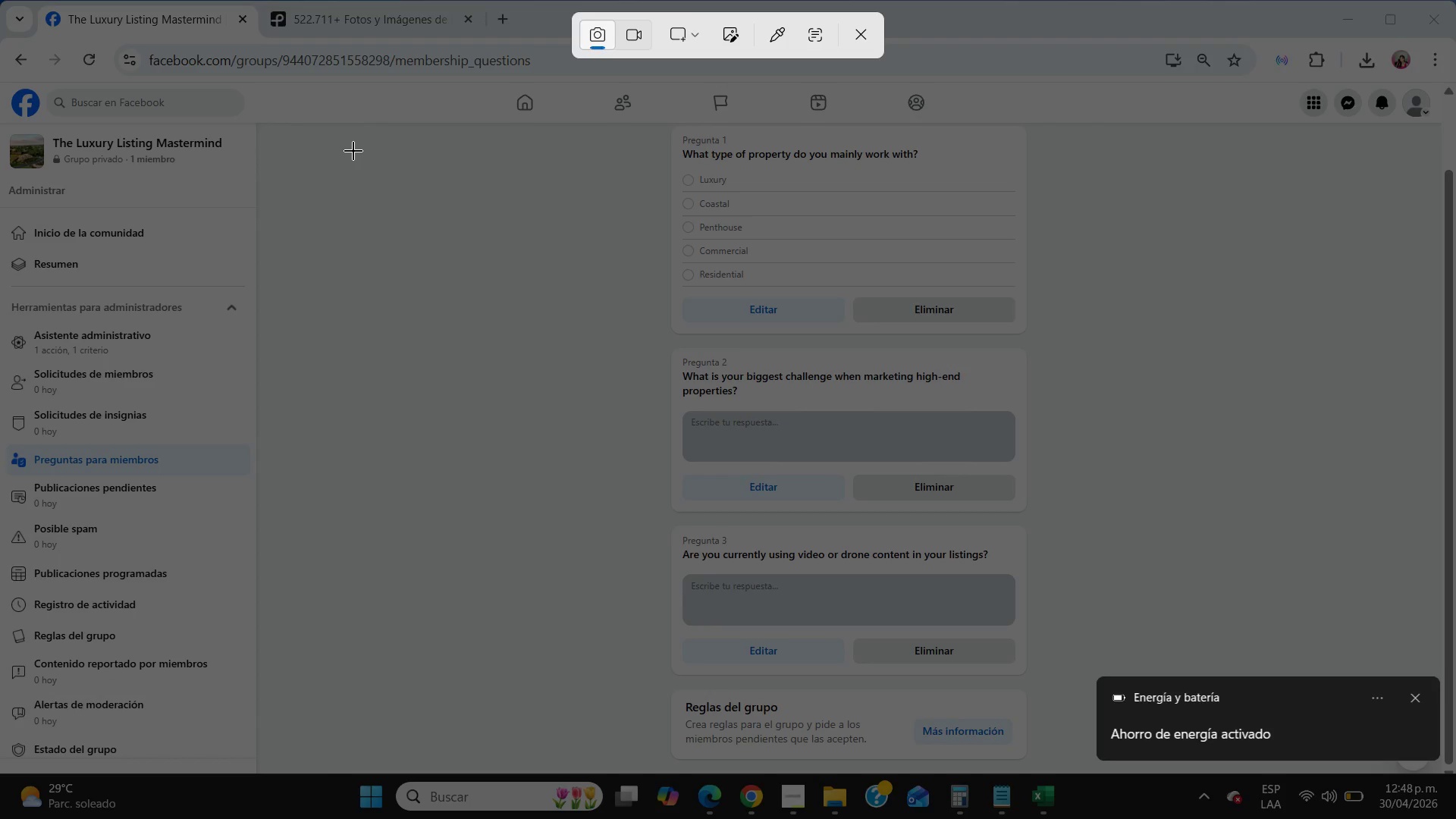 
wait(5.62)
 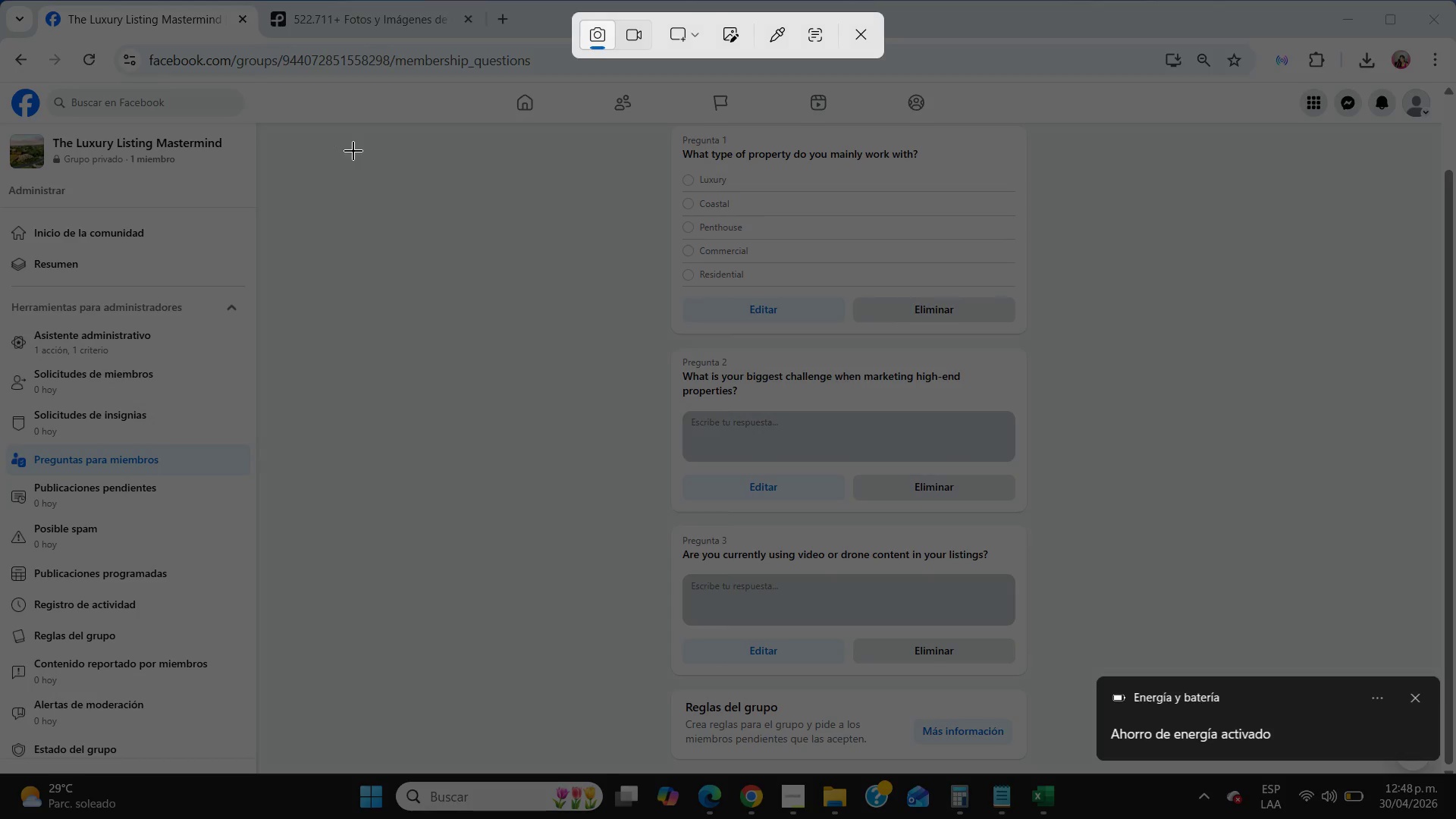 
left_click([857, 25])
 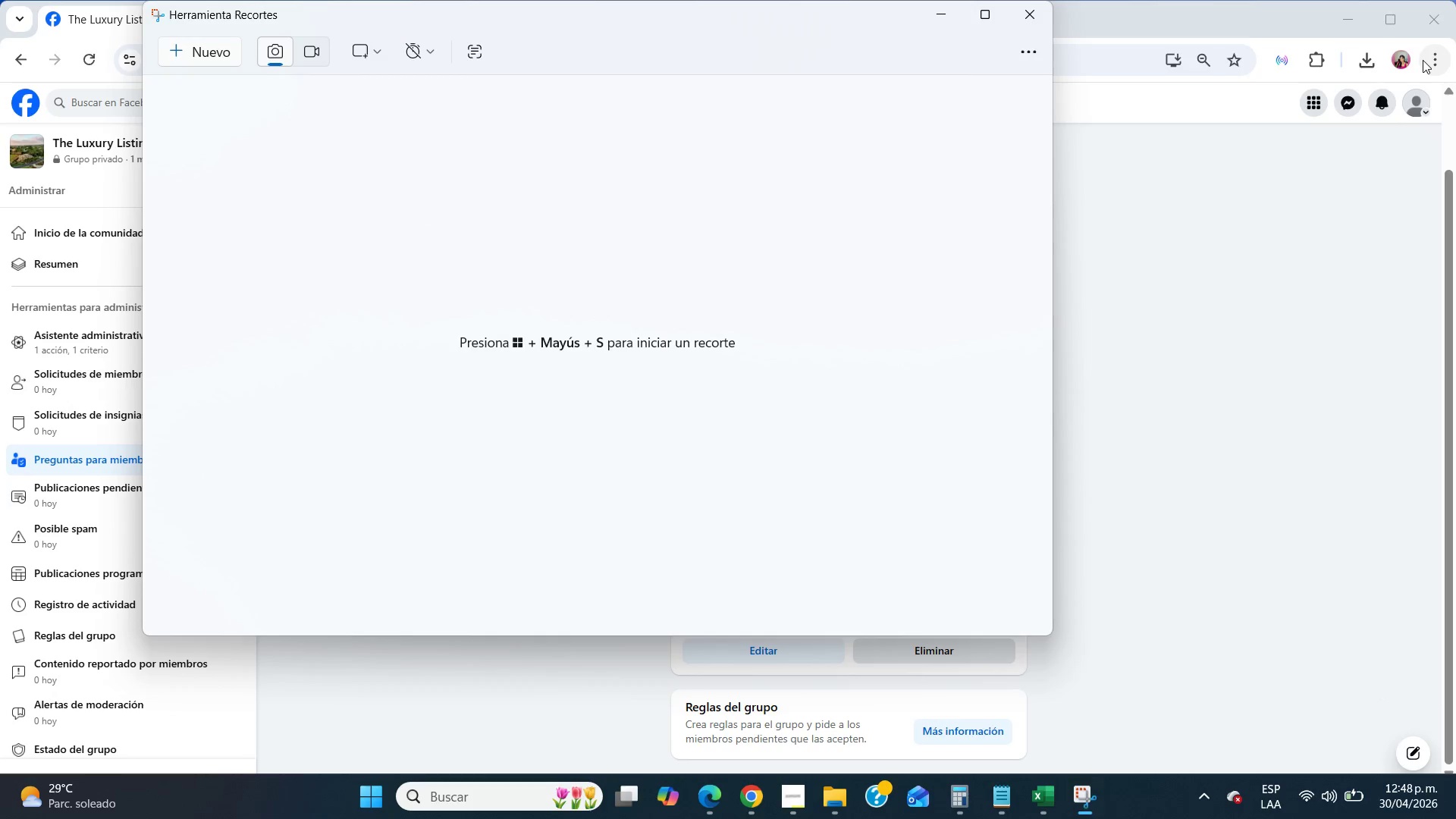 
left_click([1438, 55])
 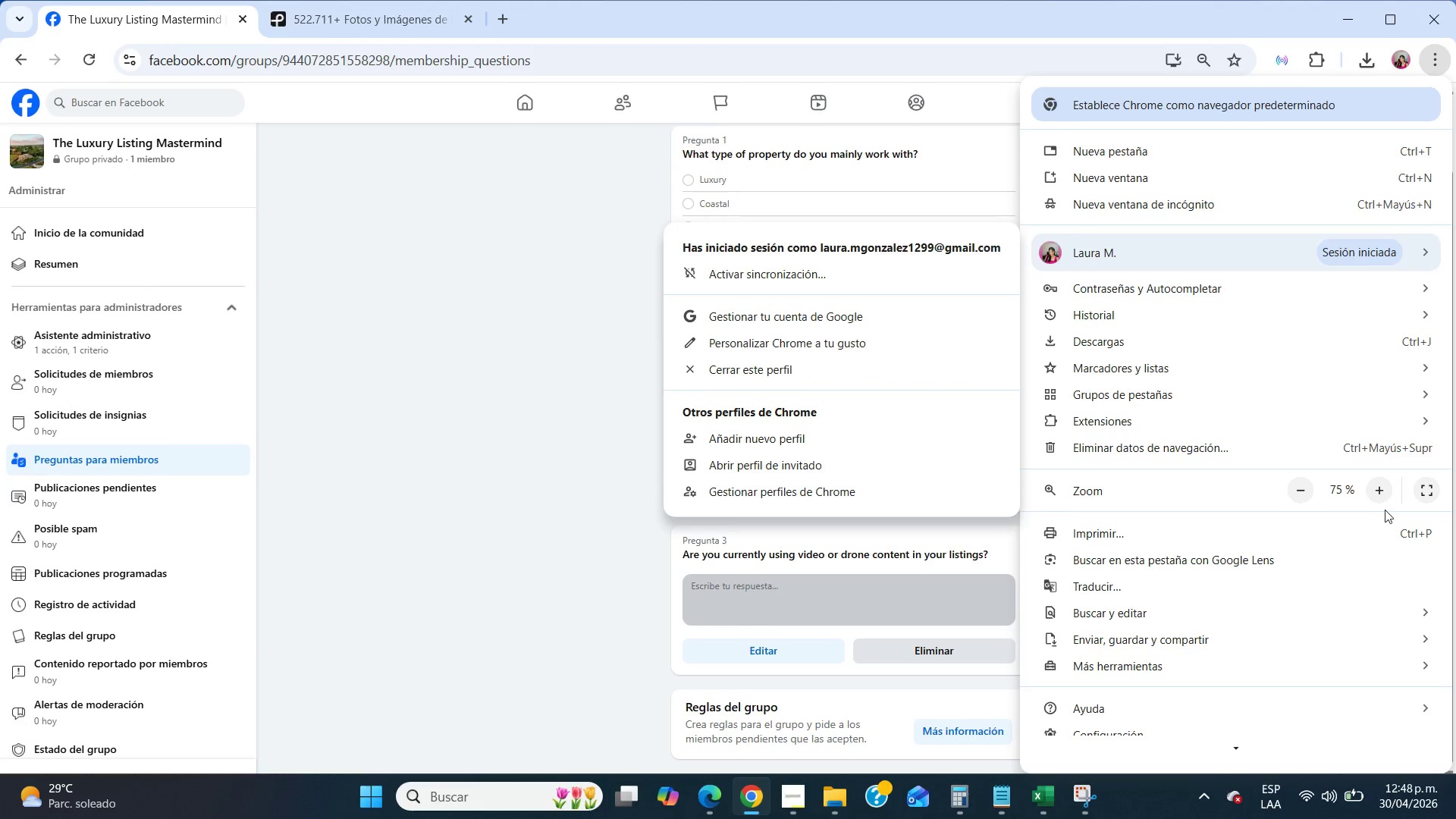 
left_click([1380, 492])
 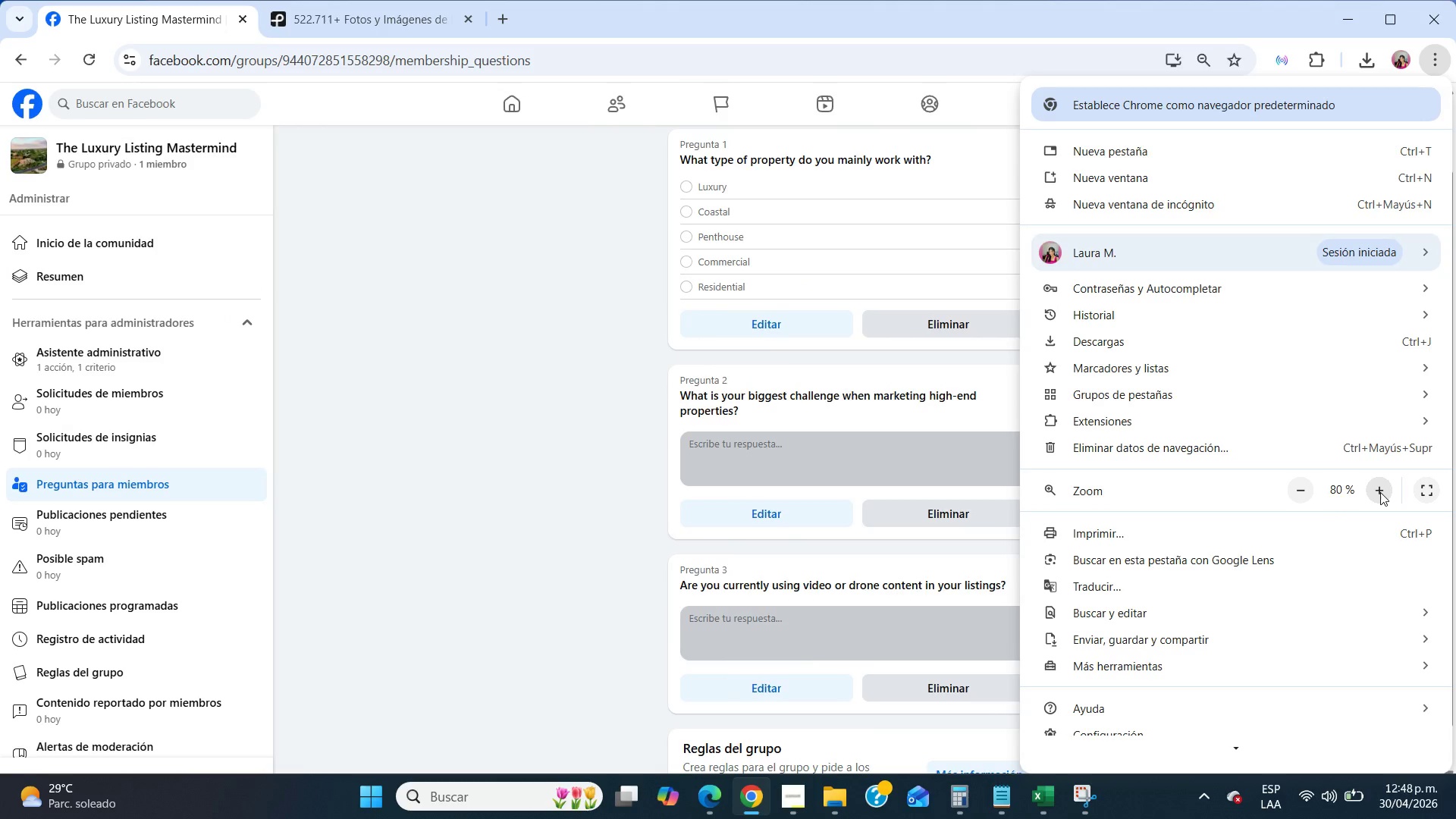 
left_click([1380, 492])
 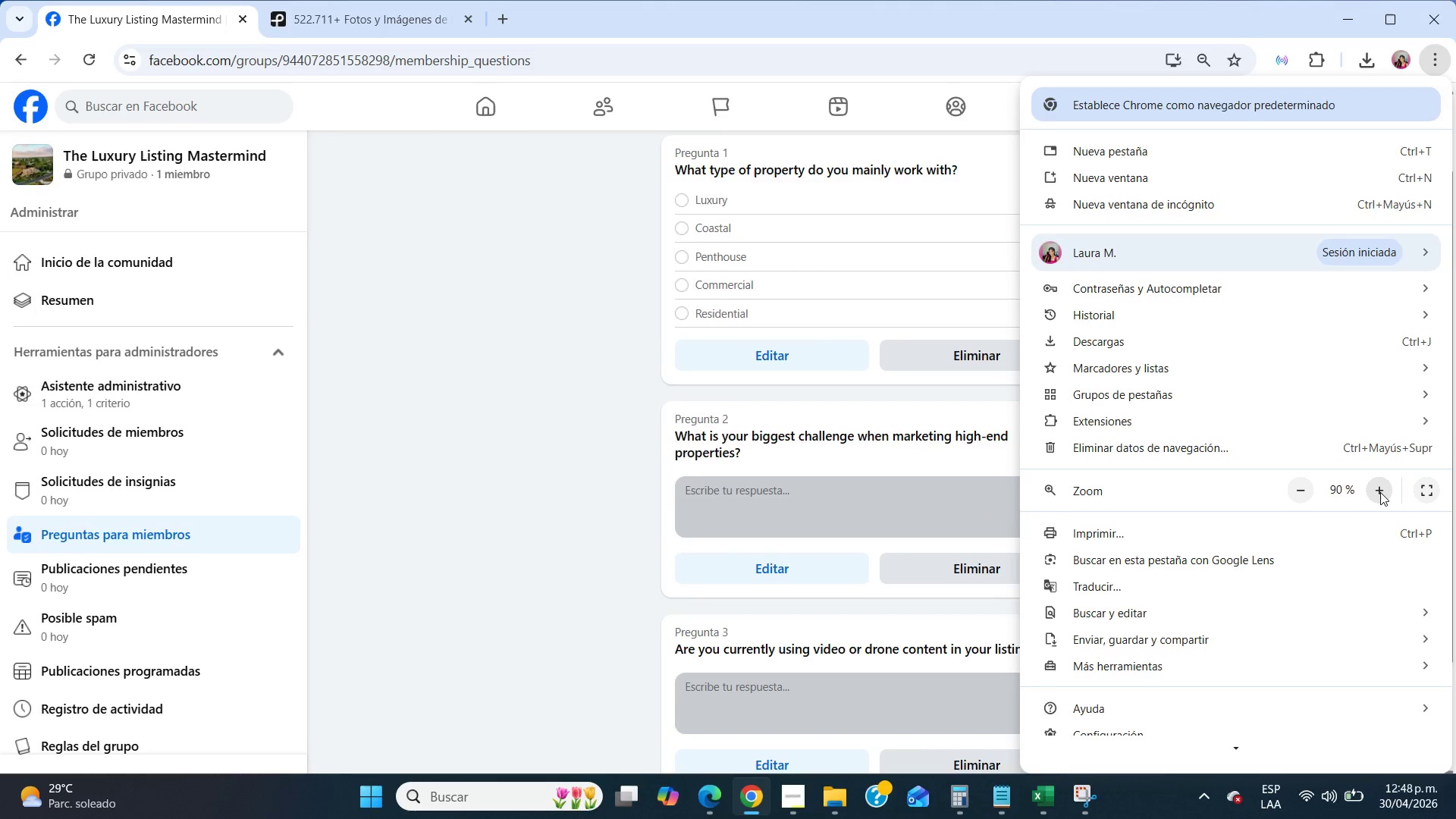 
left_click([1380, 492])
 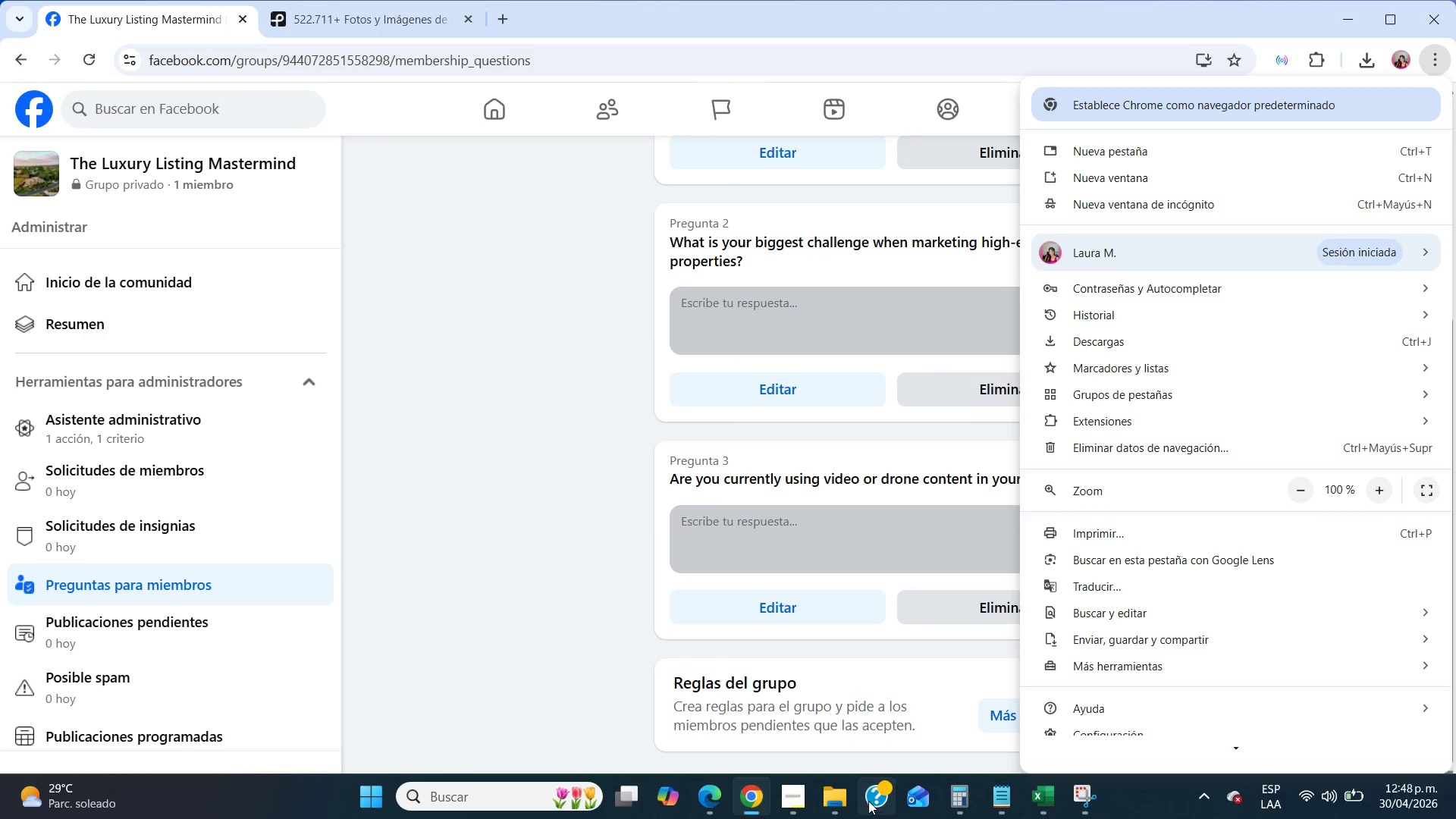 
left_click([826, 801])
 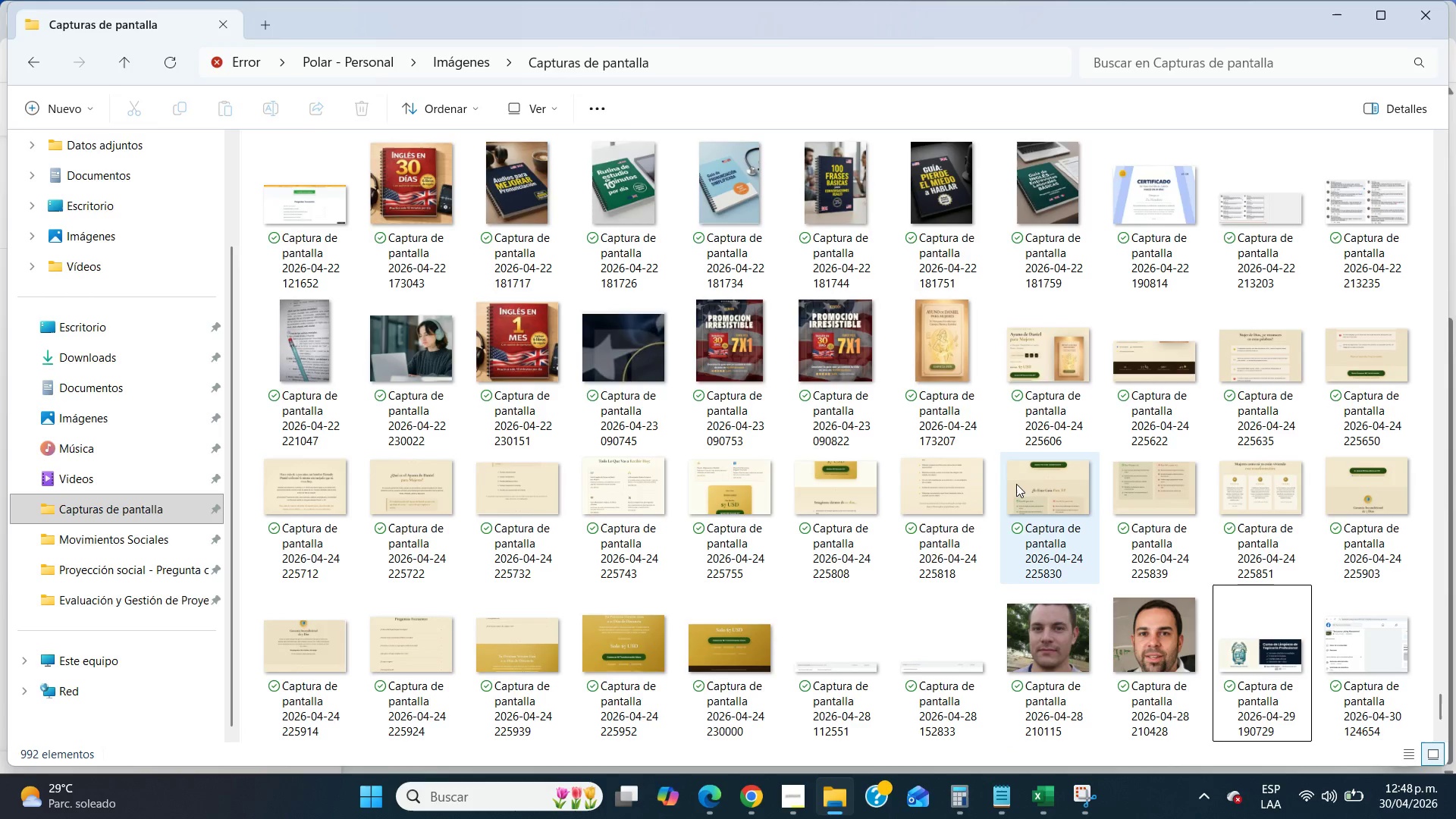 
scroll: coordinate [1112, 564], scroll_direction: down, amount: 23.0
 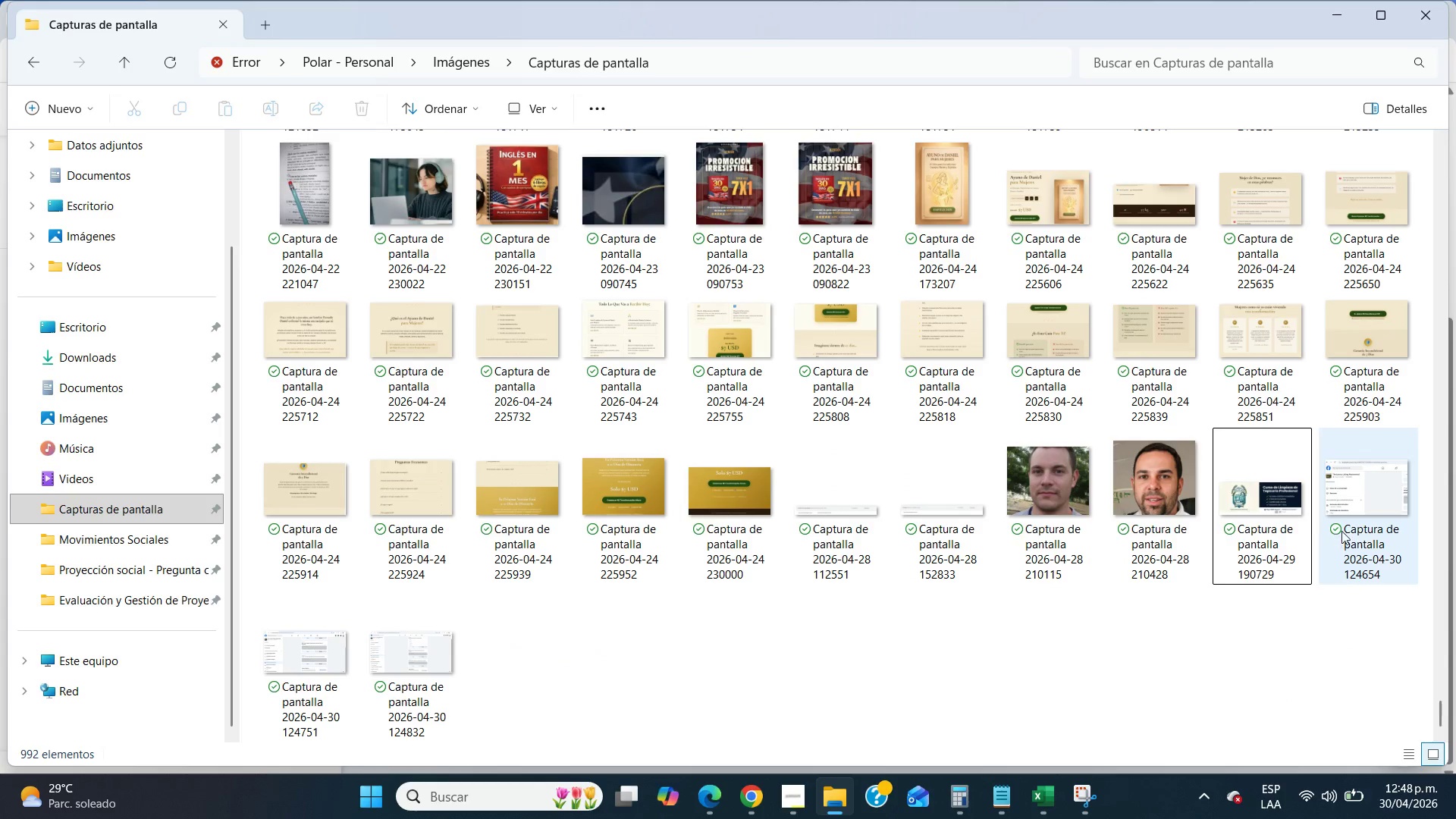 
left_click([1342, 531])
 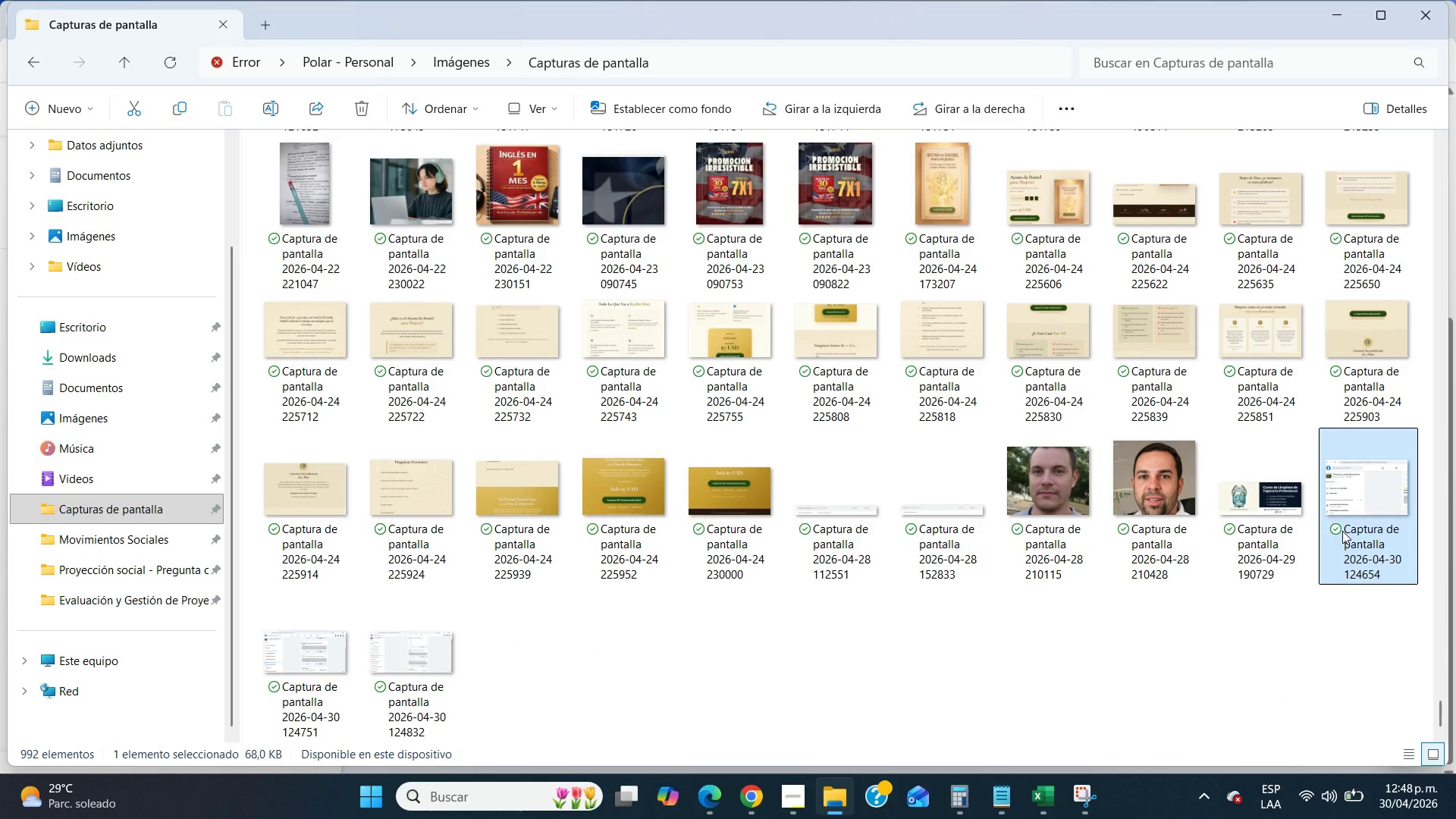 
key(Delete)
 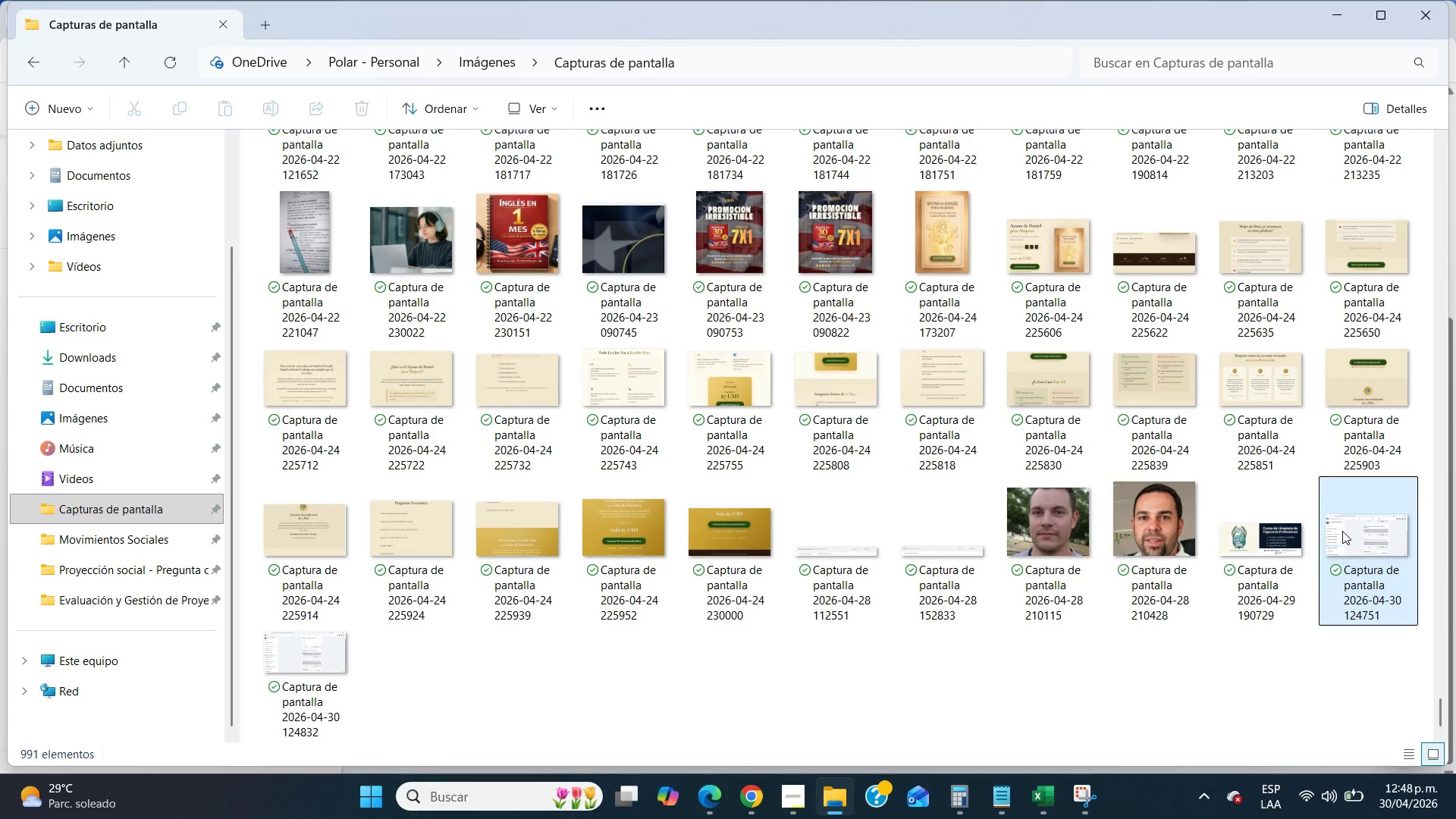 
left_click([1342, 531])
 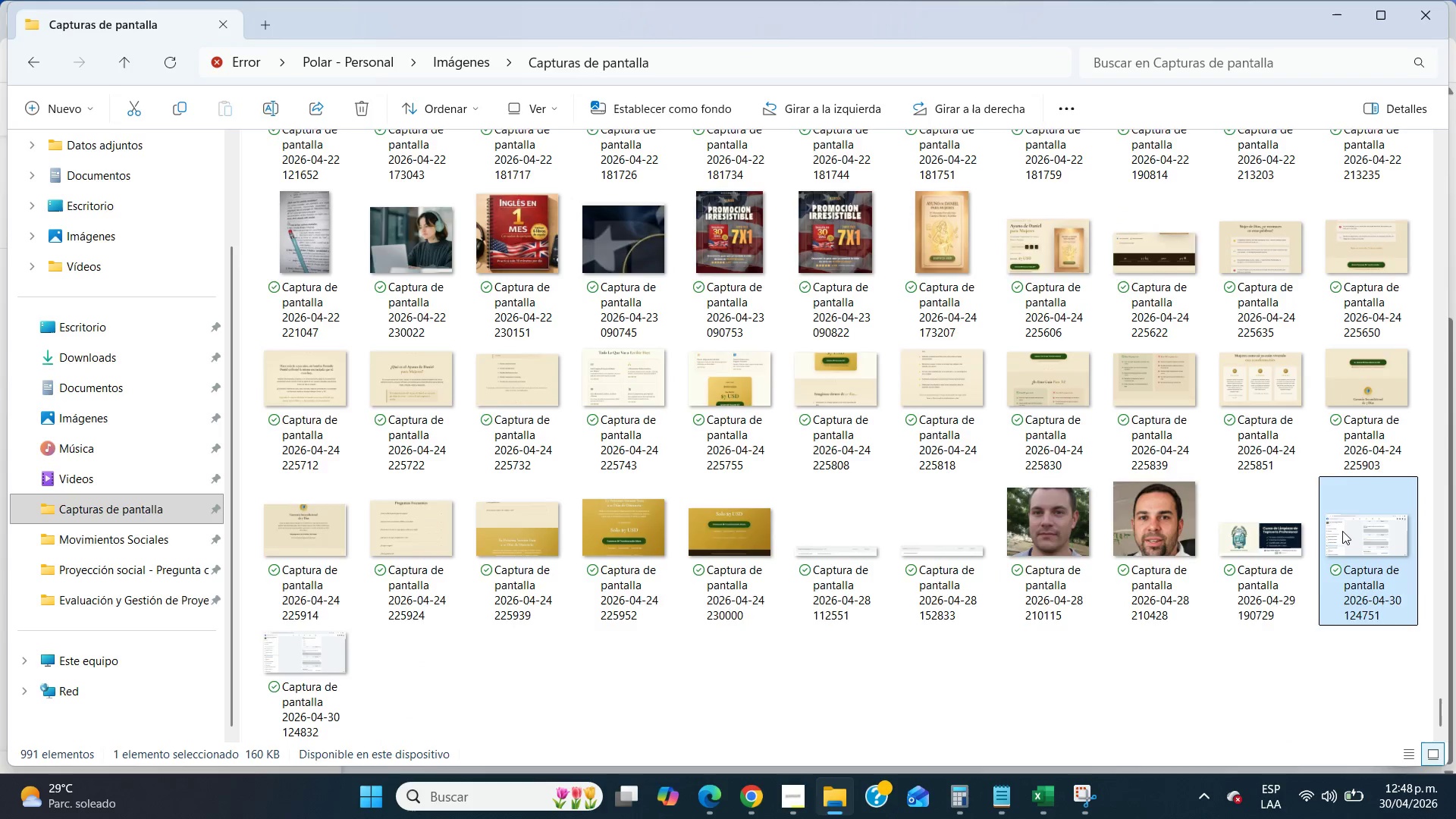 
key(Delete)
 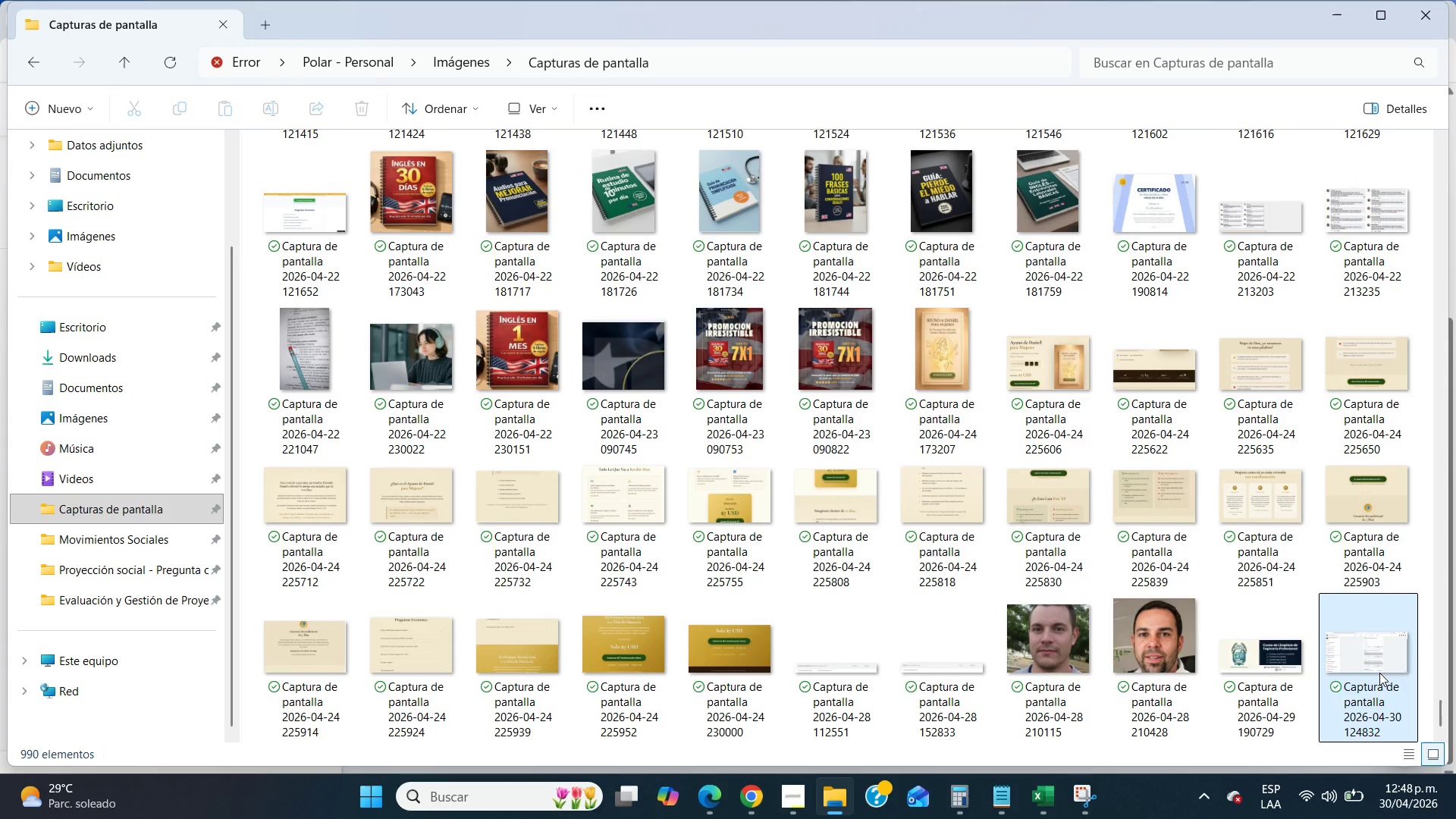 
double_click([1379, 673])
 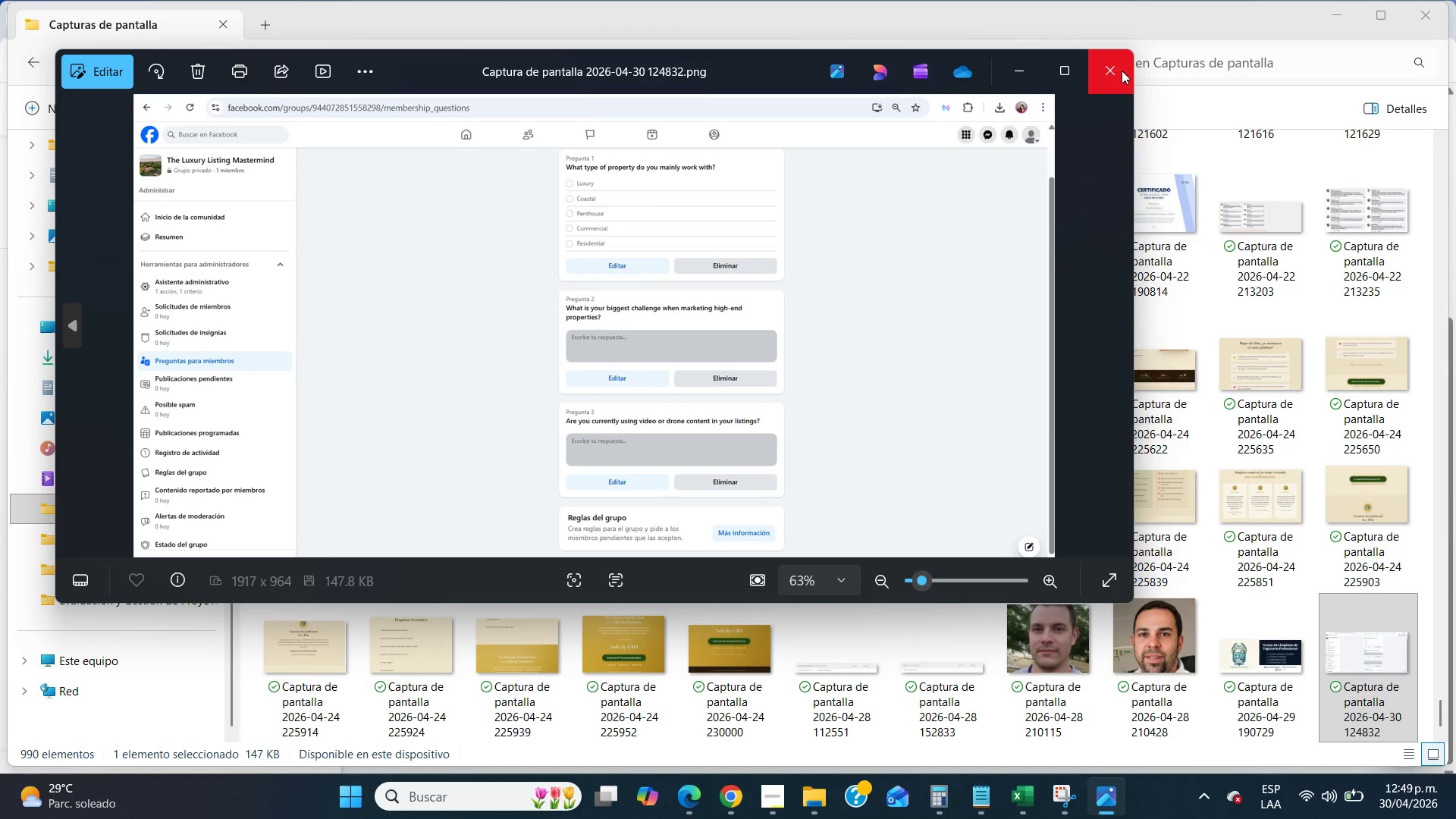 
left_click([1124, 67])
 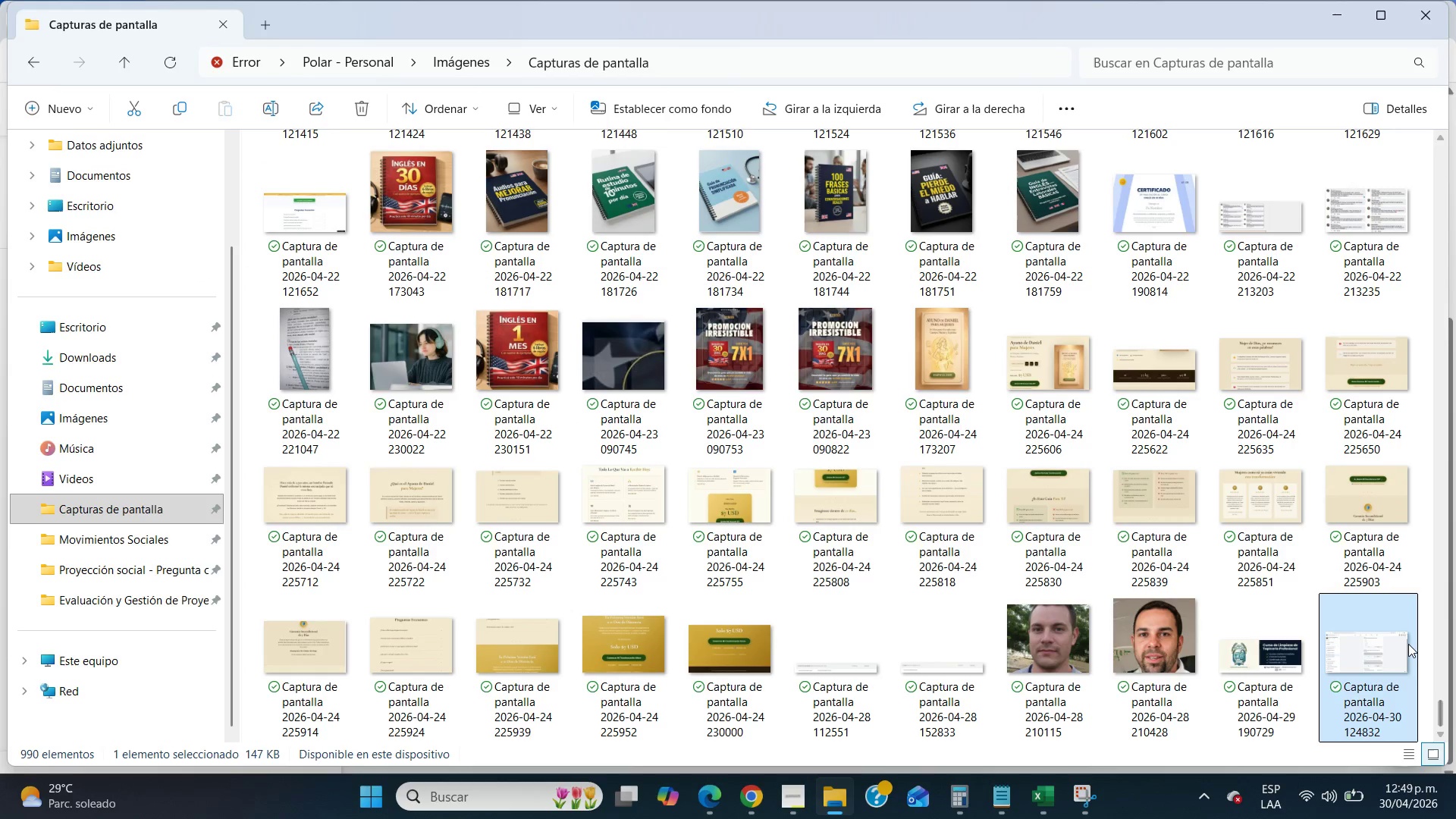 
key(Control+X)
 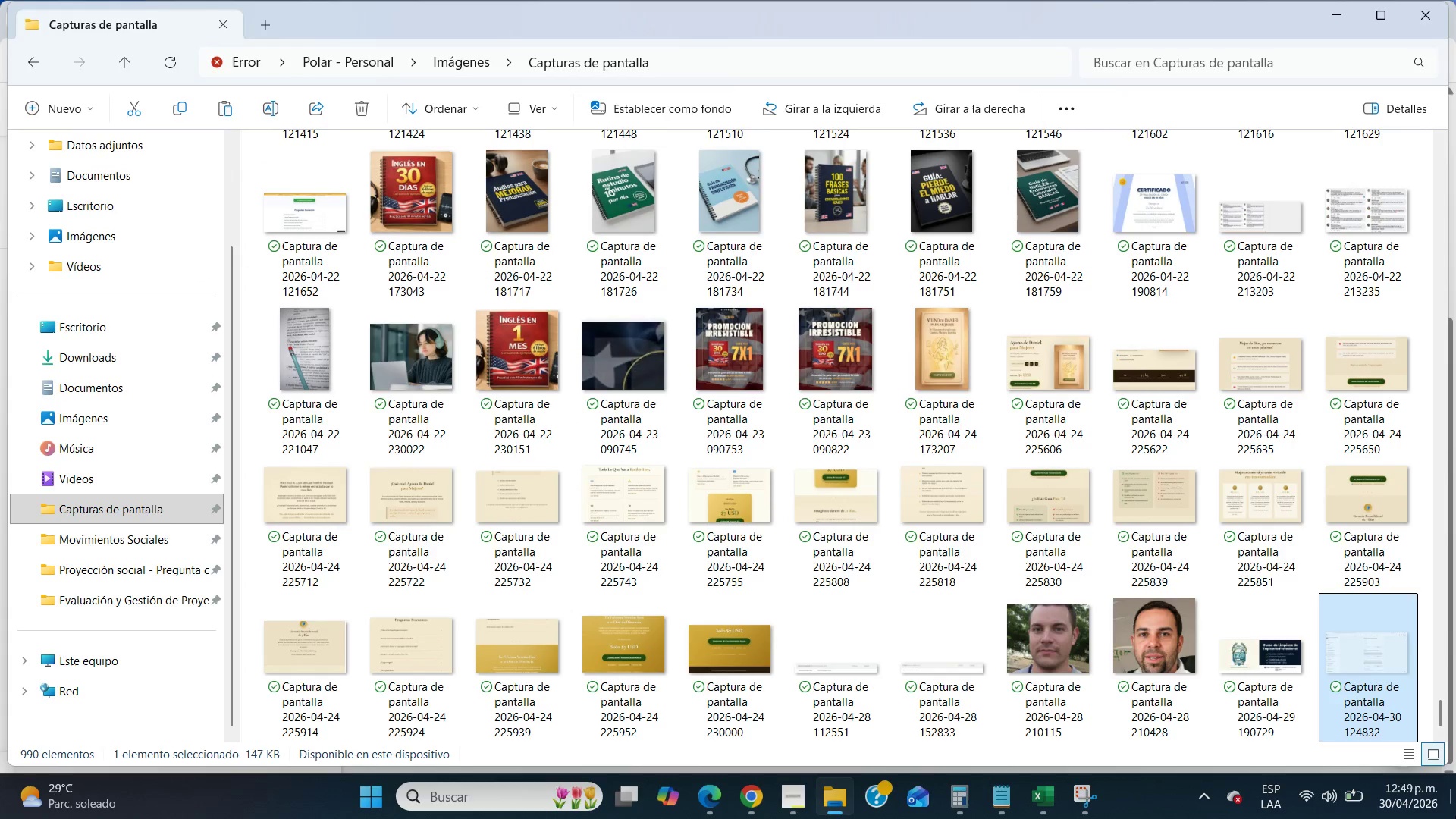 
left_click([1455, 816])
 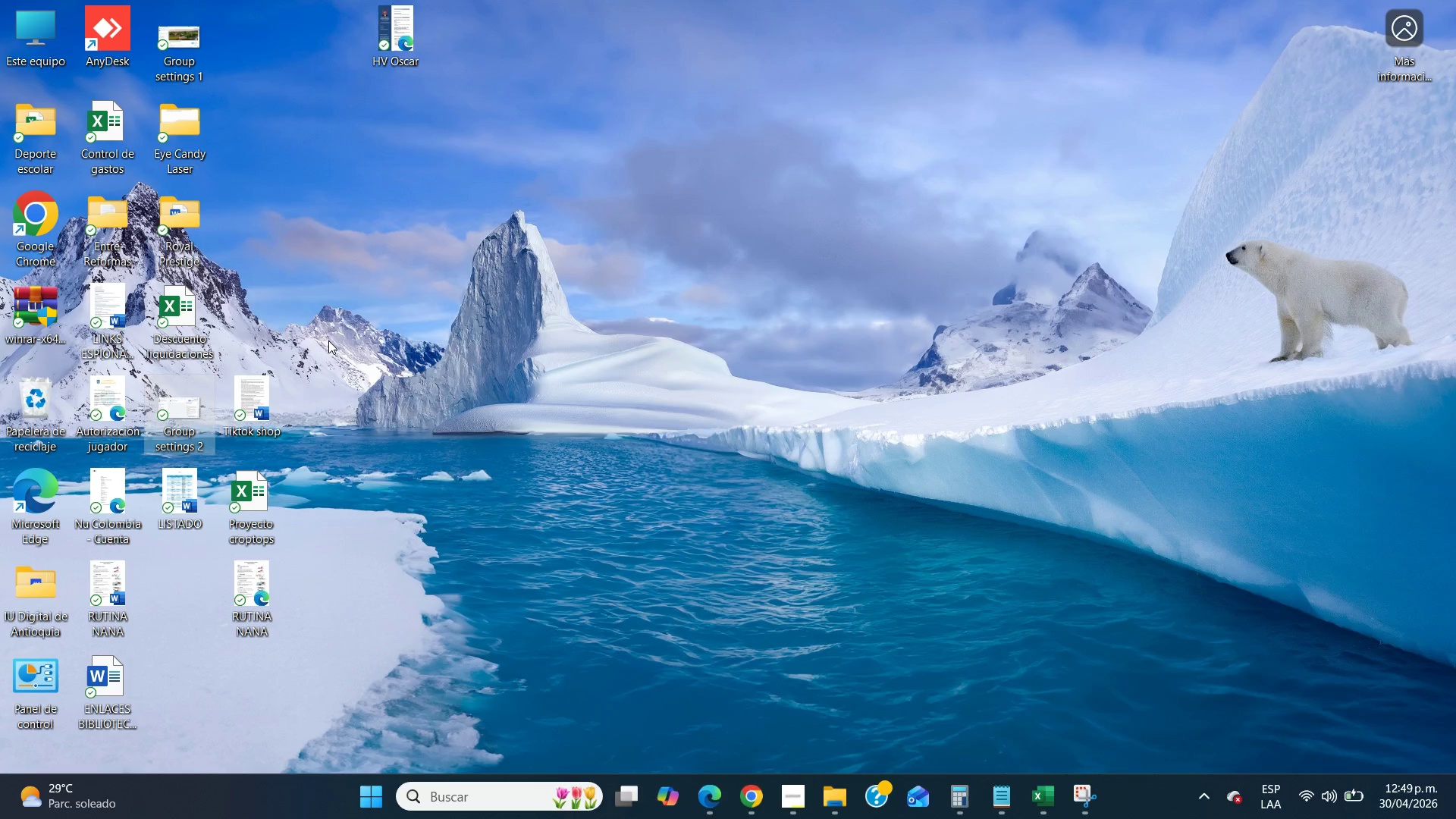 
left_click([332, 328])
 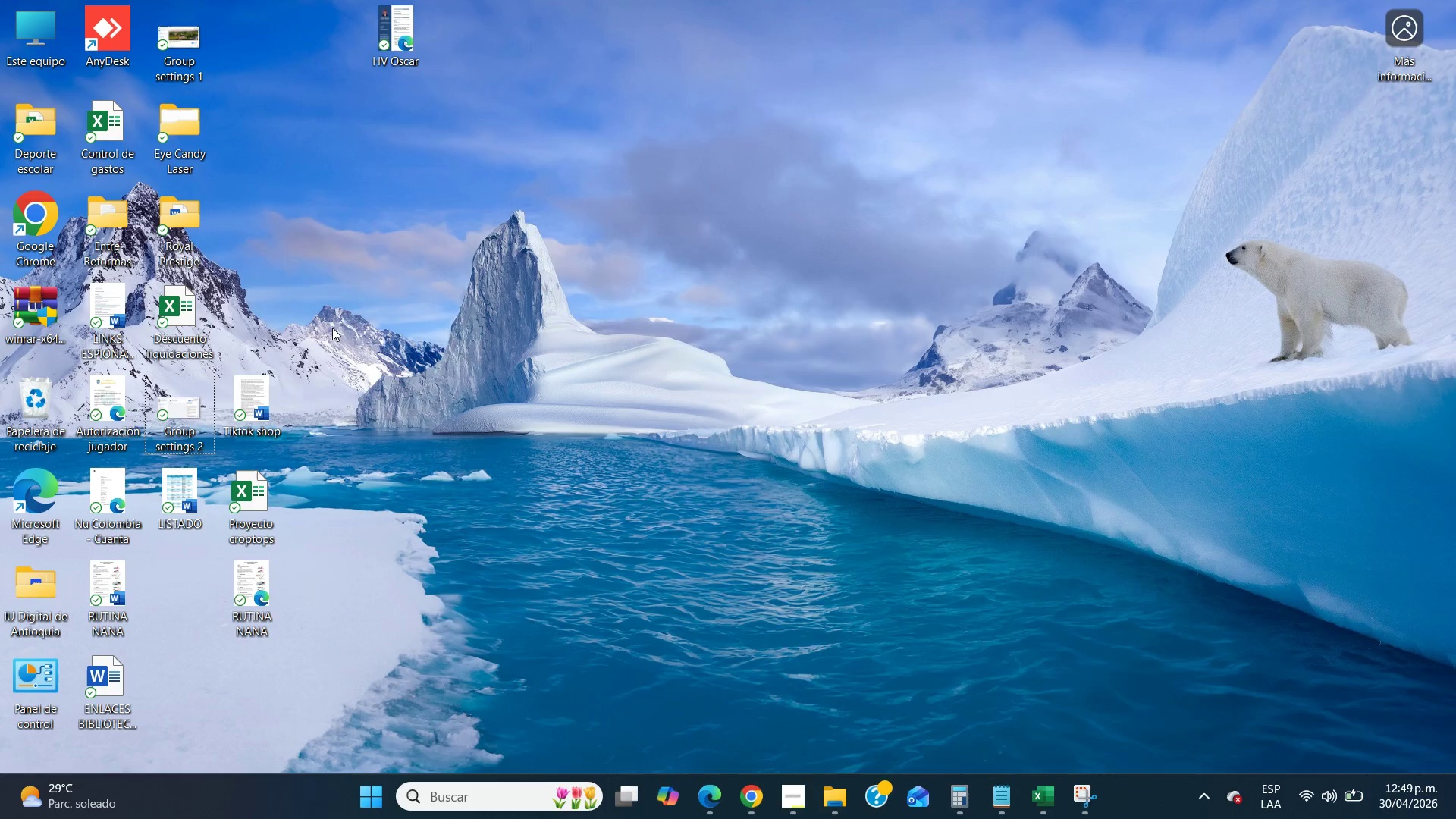 
key(Control+V)
 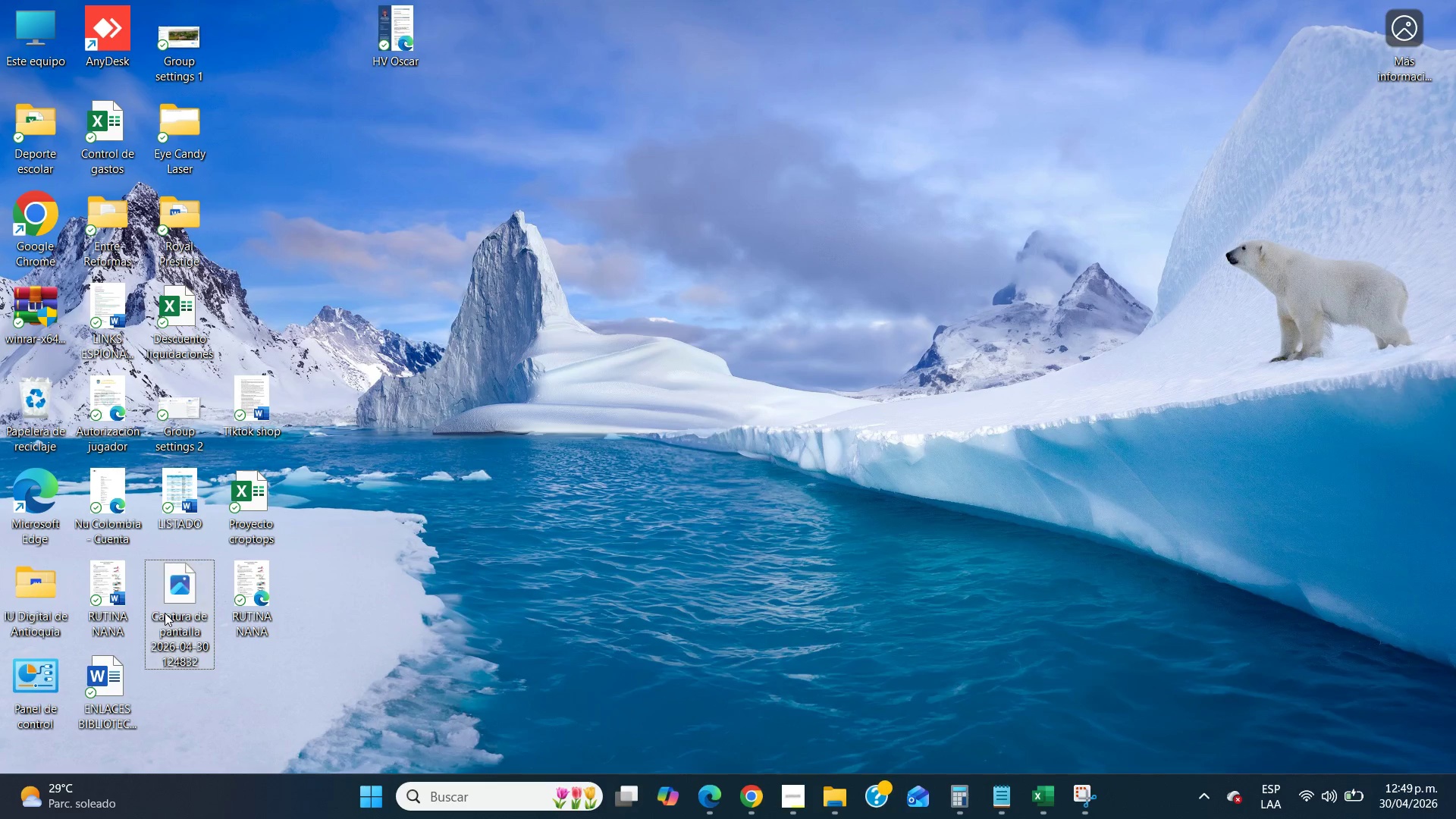 
right_click([165, 613])
 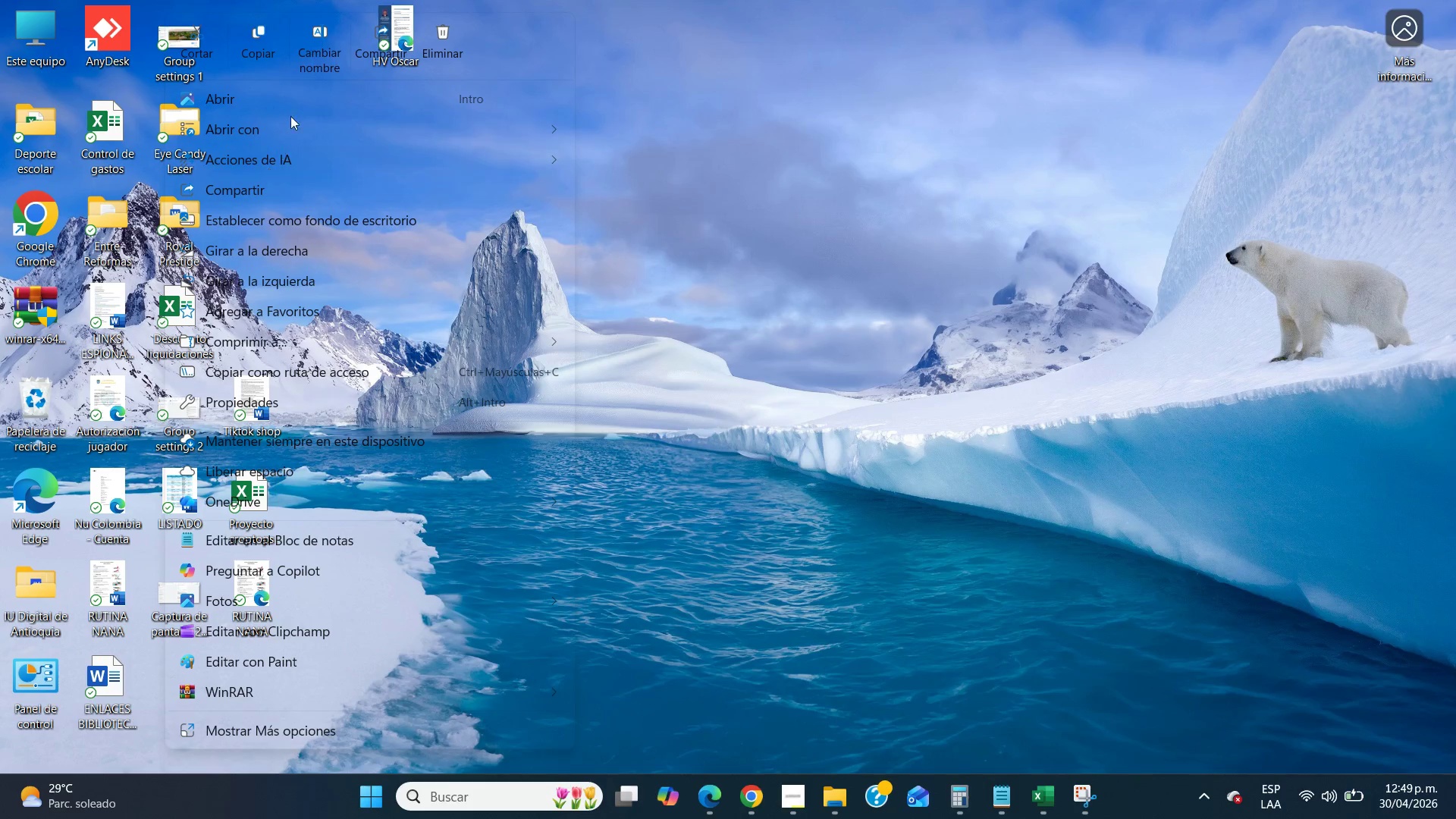 
left_click([312, 57])
 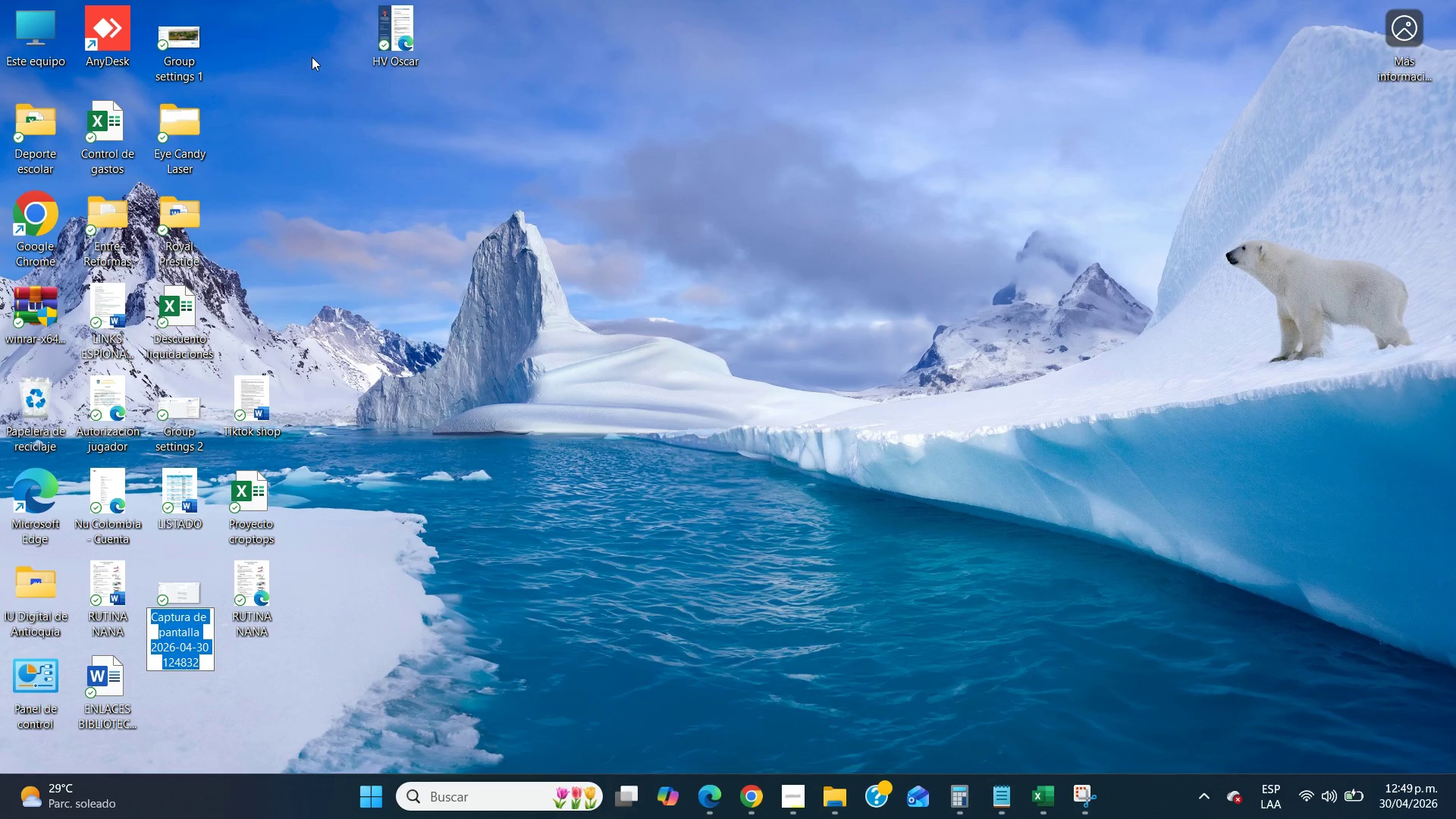 
type(Membership questions)
 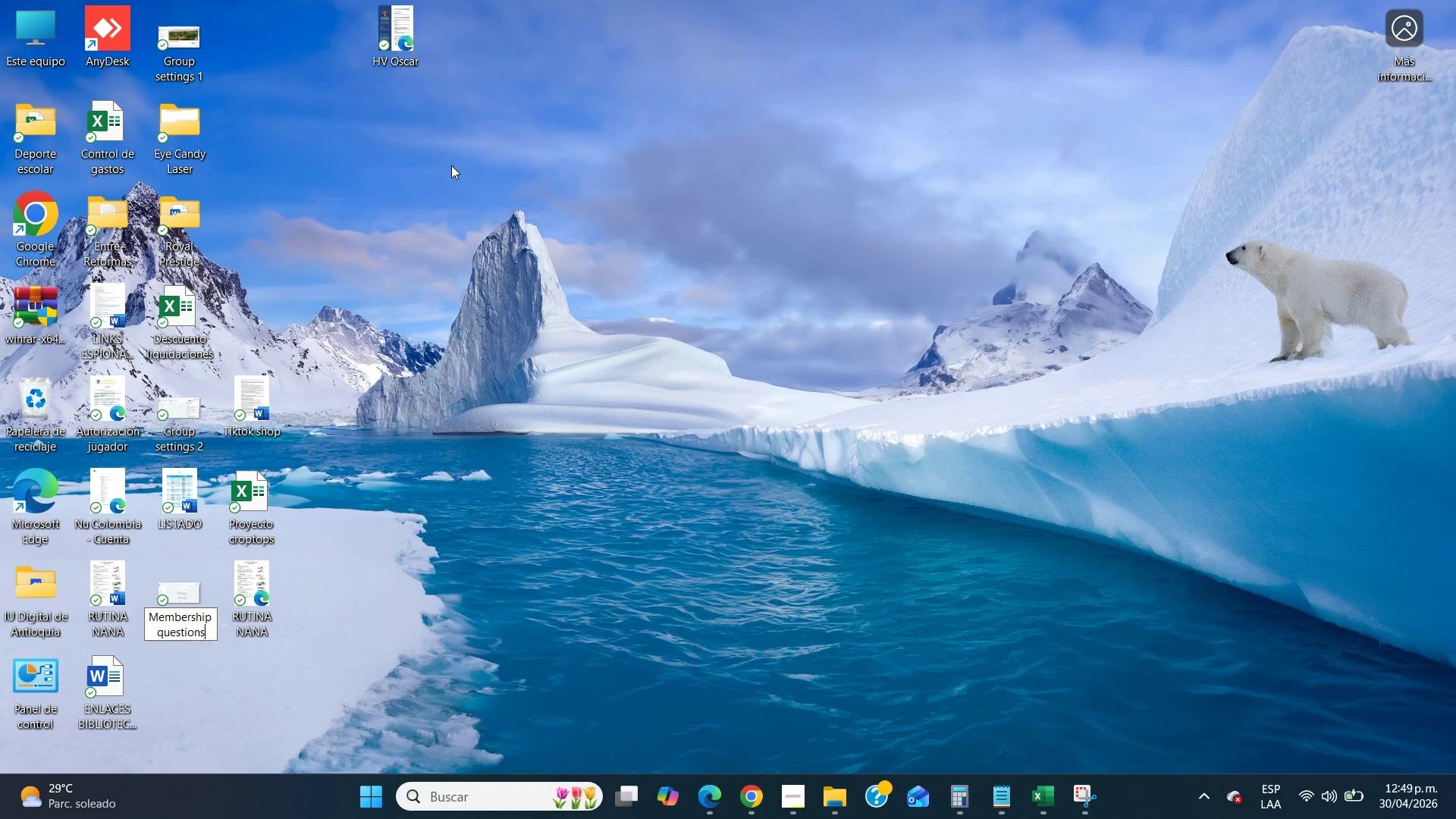 
left_click([601, 282])
 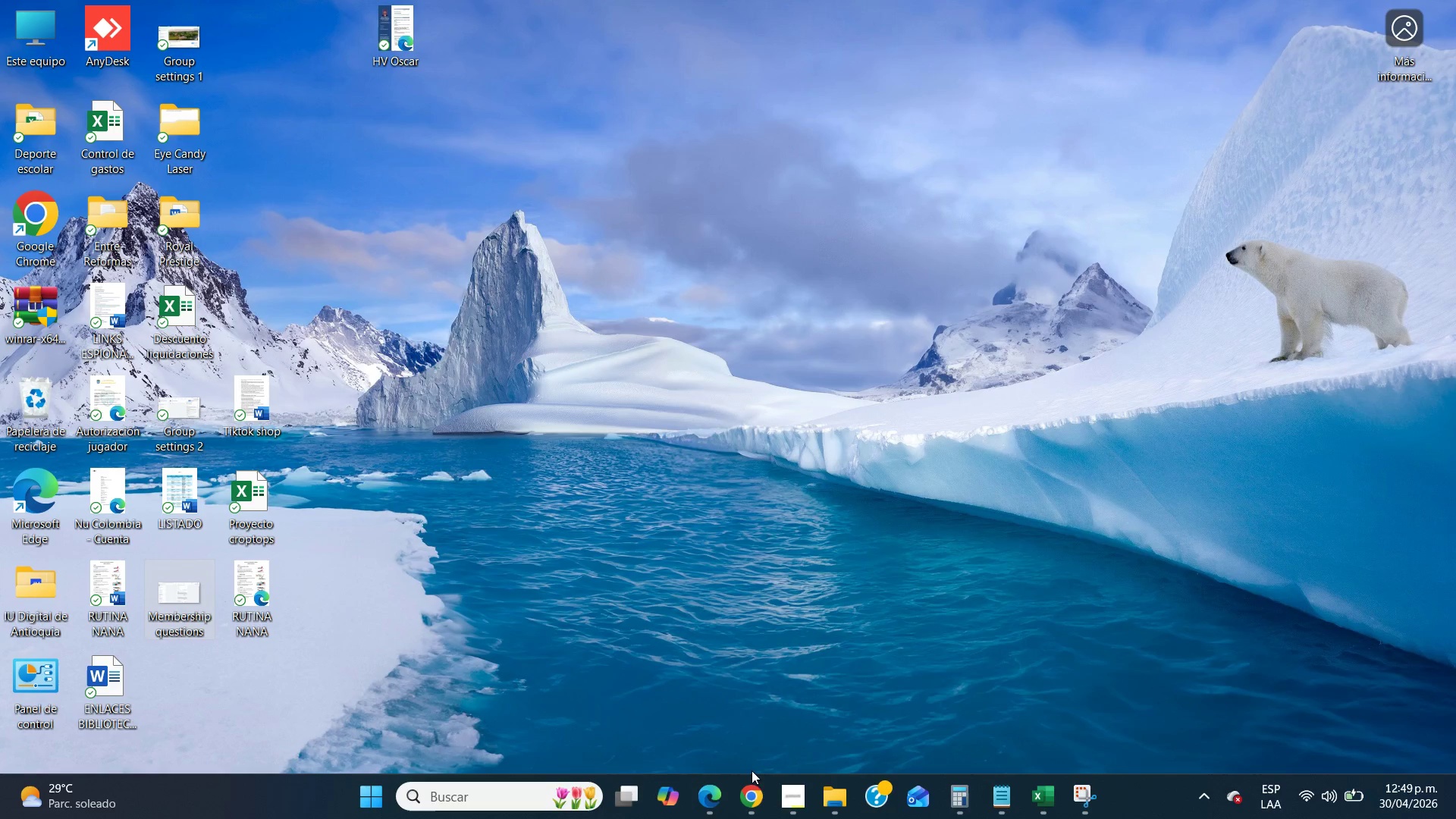 
left_click([755, 784])
 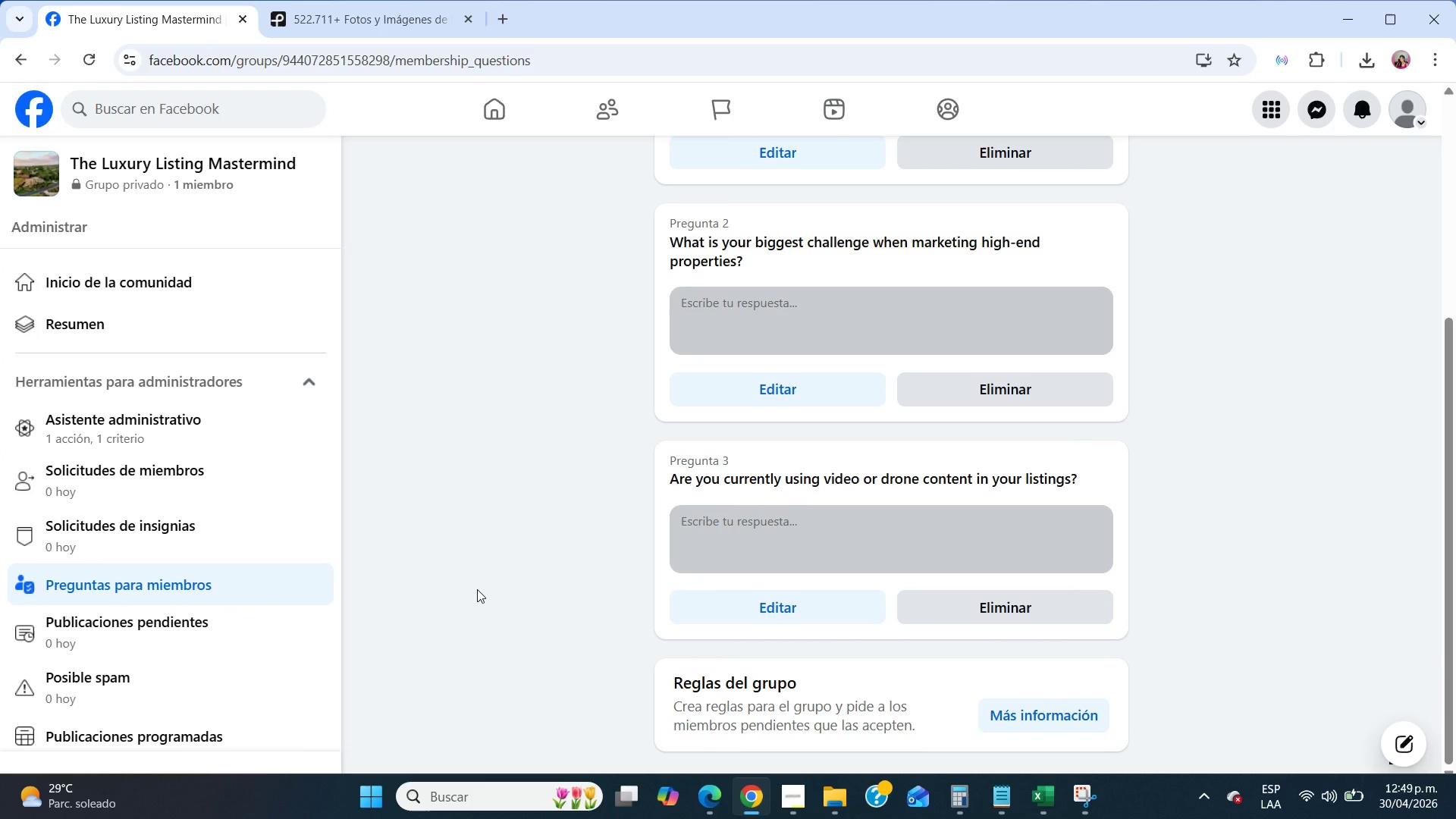 
wait(5.88)
 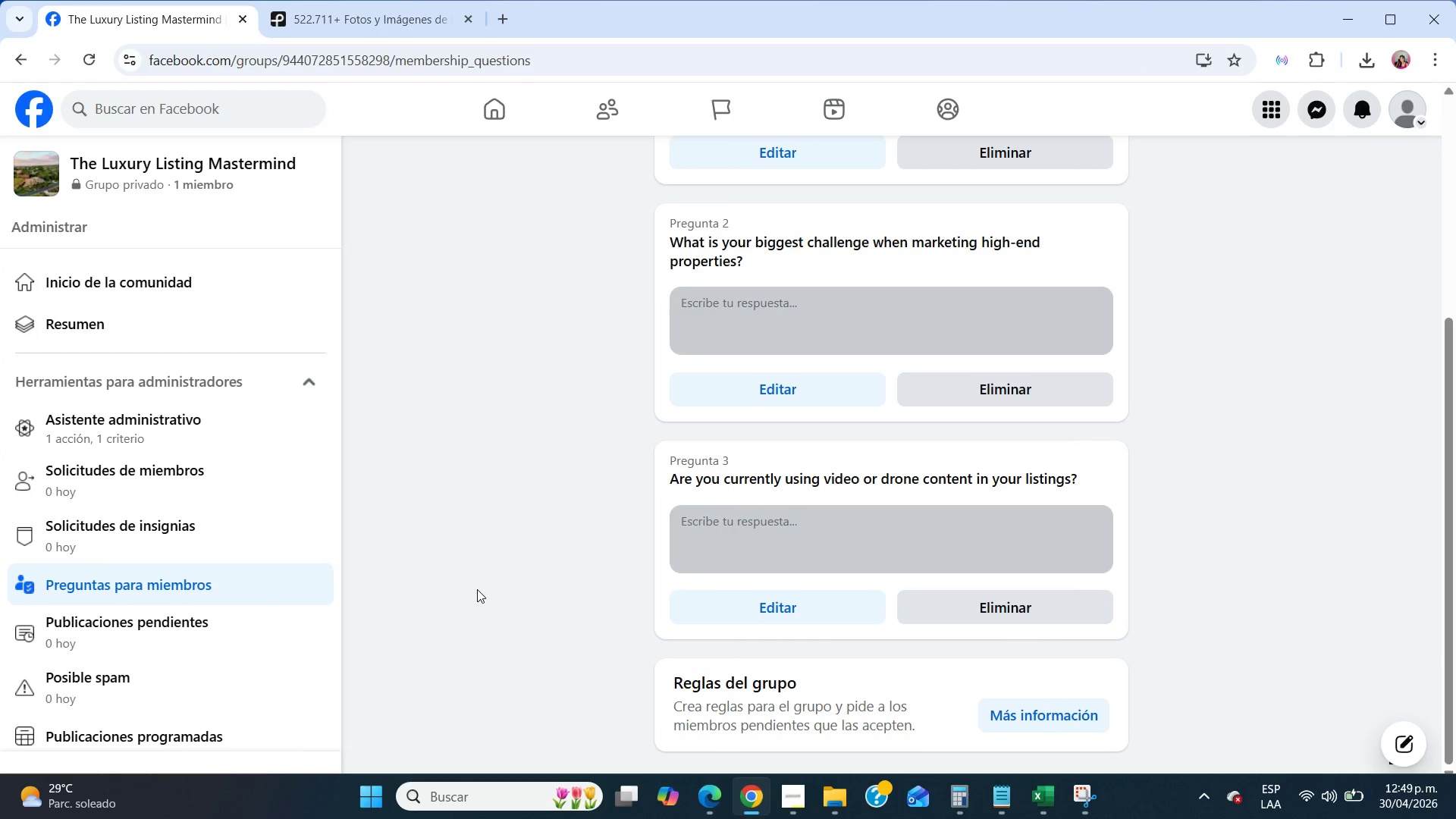 
scroll: coordinate [477, 589], scroll_direction: up, amount: 21.0
 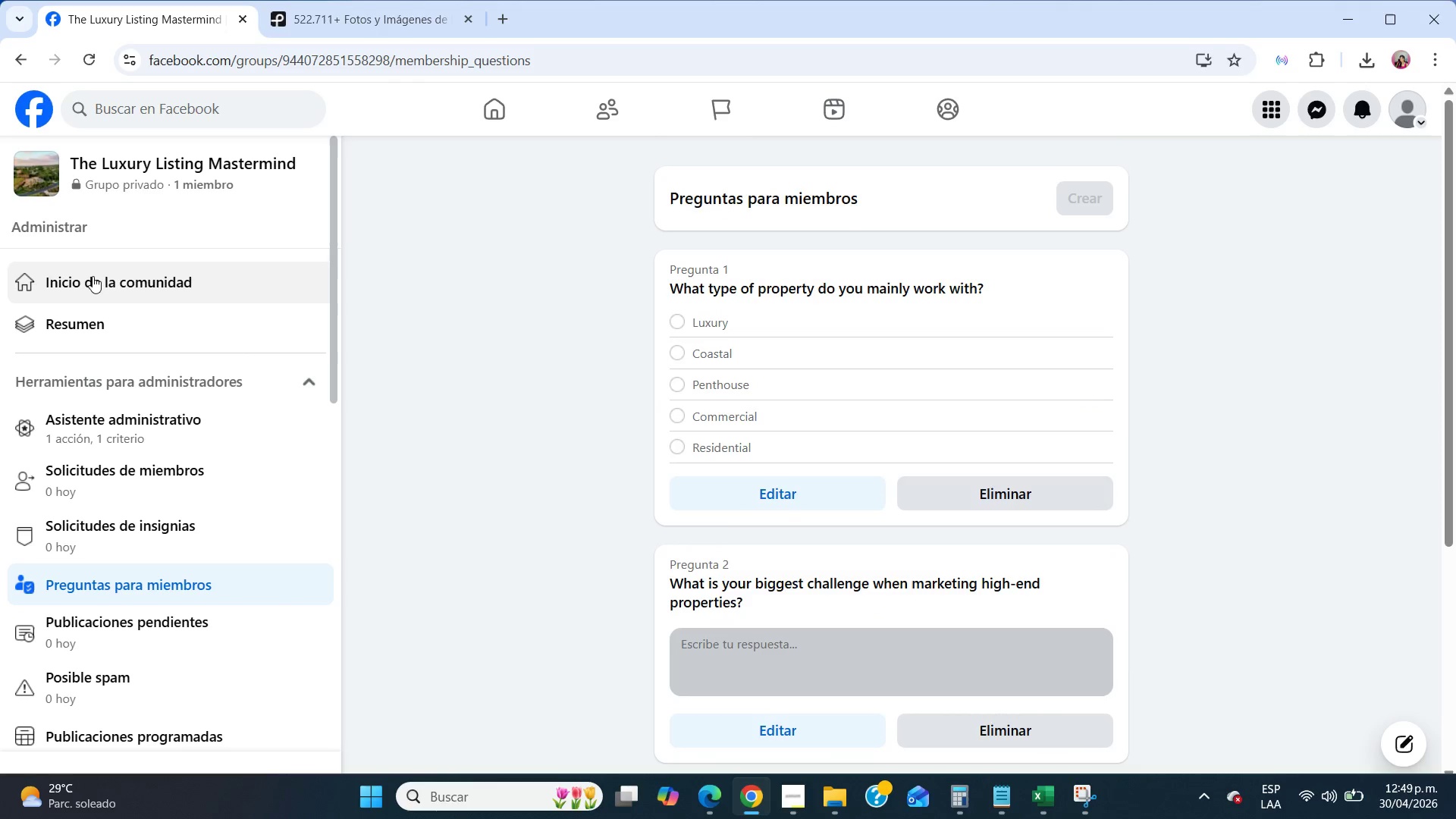 
left_click([93, 275])
 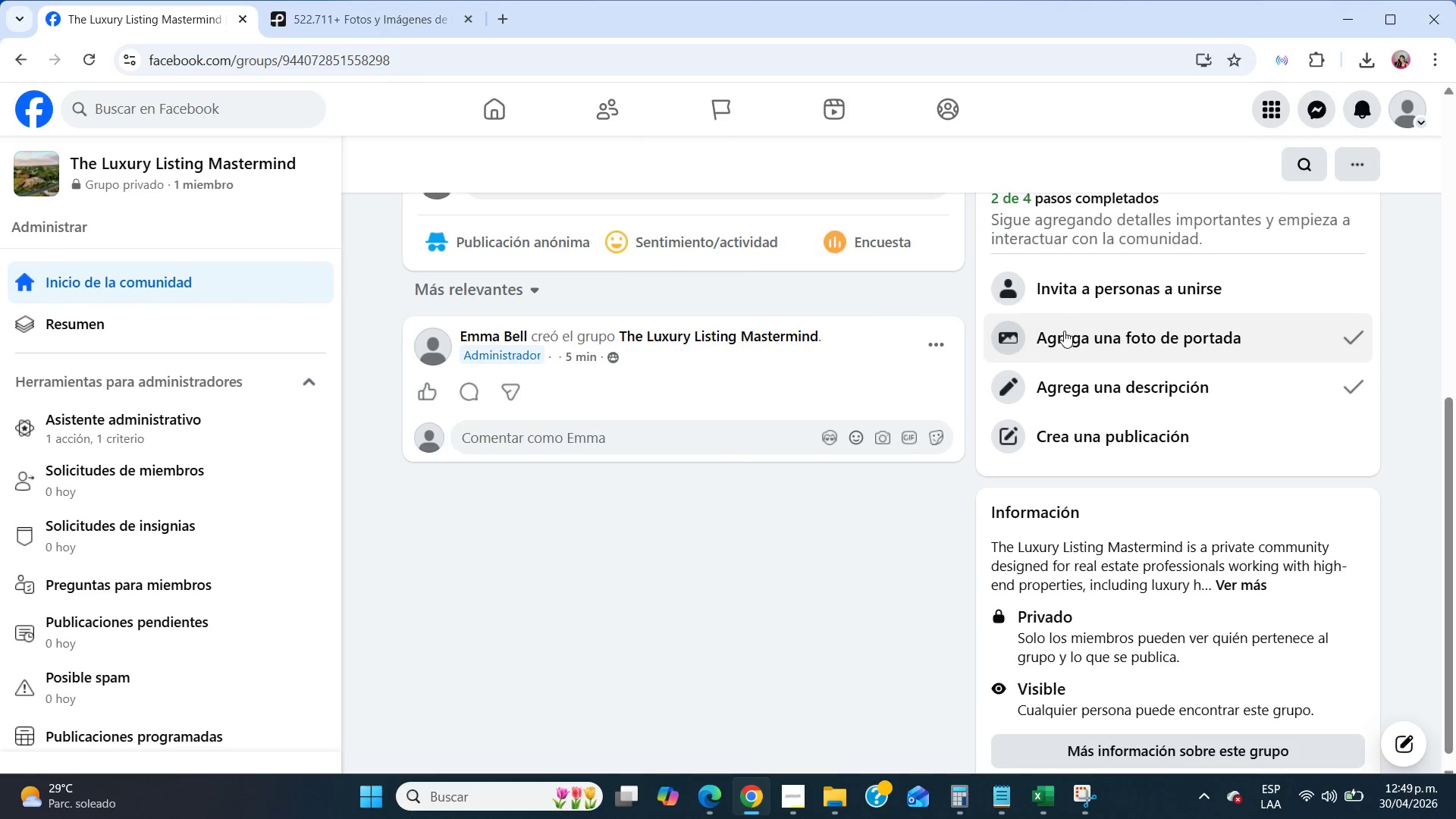 
scroll: coordinate [1050, 494], scroll_direction: up, amount: 13.0
 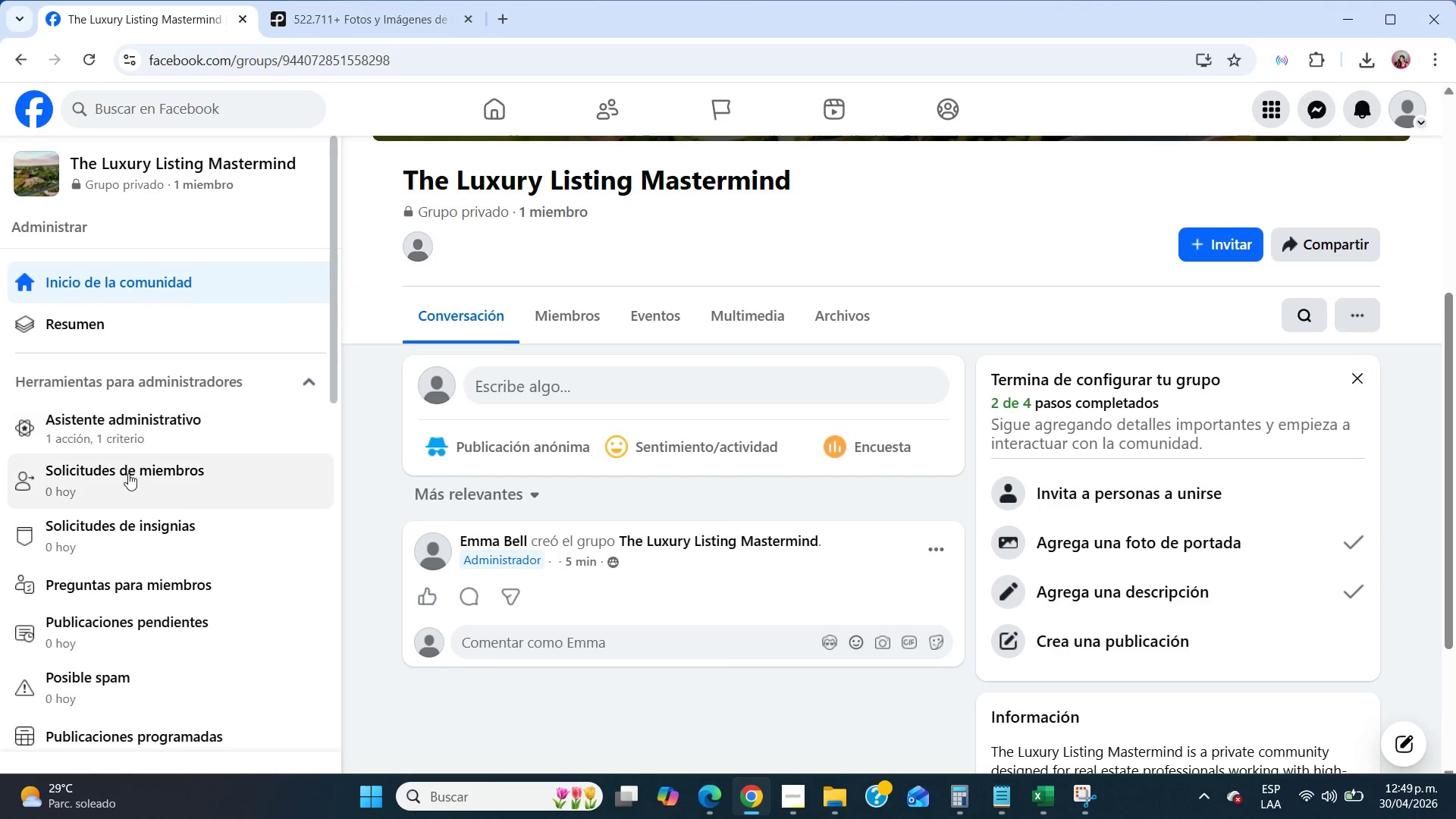 
scroll: coordinate [132, 485], scroll_direction: down, amount: 5.0
 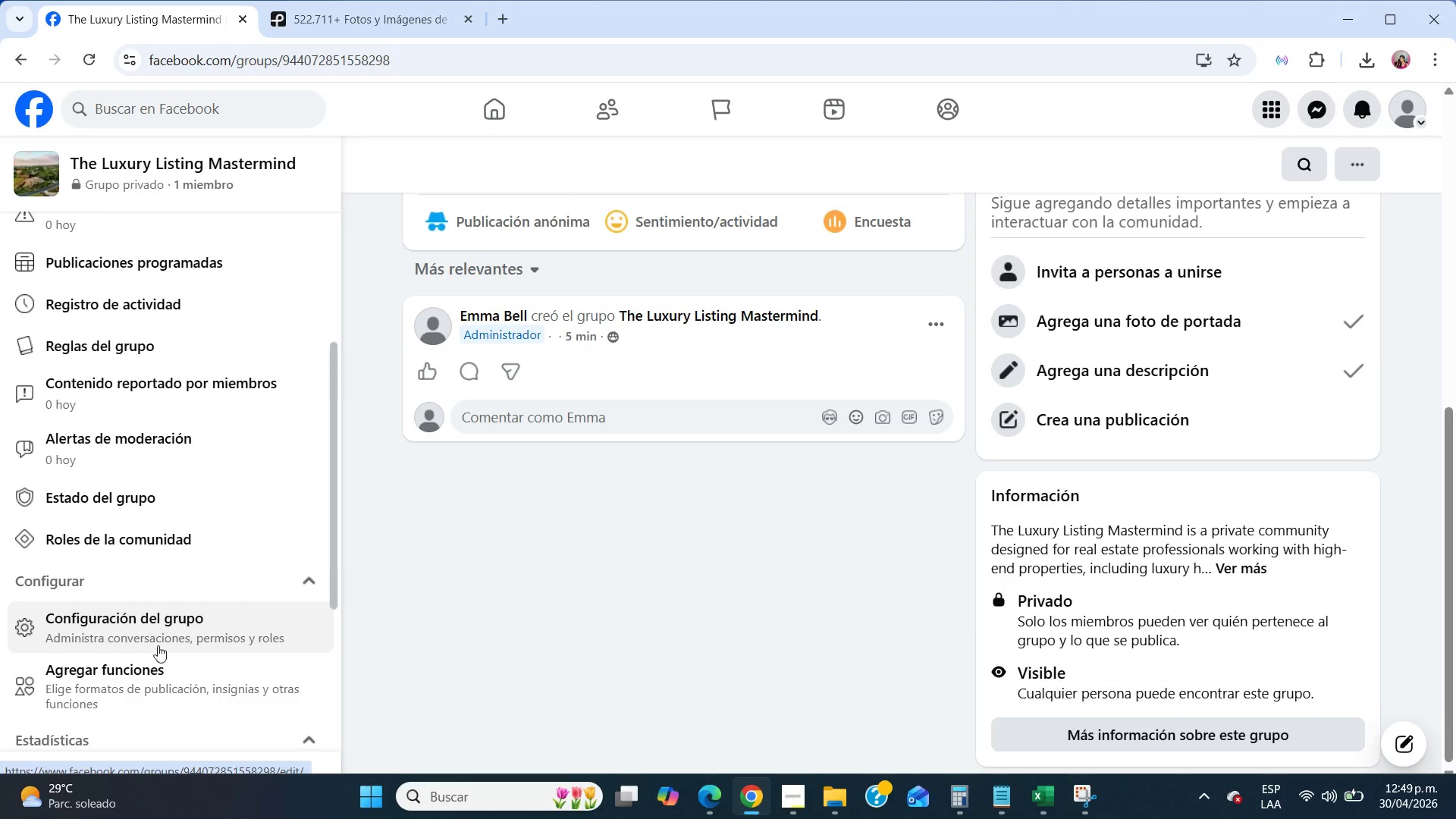 
left_click([160, 636])
 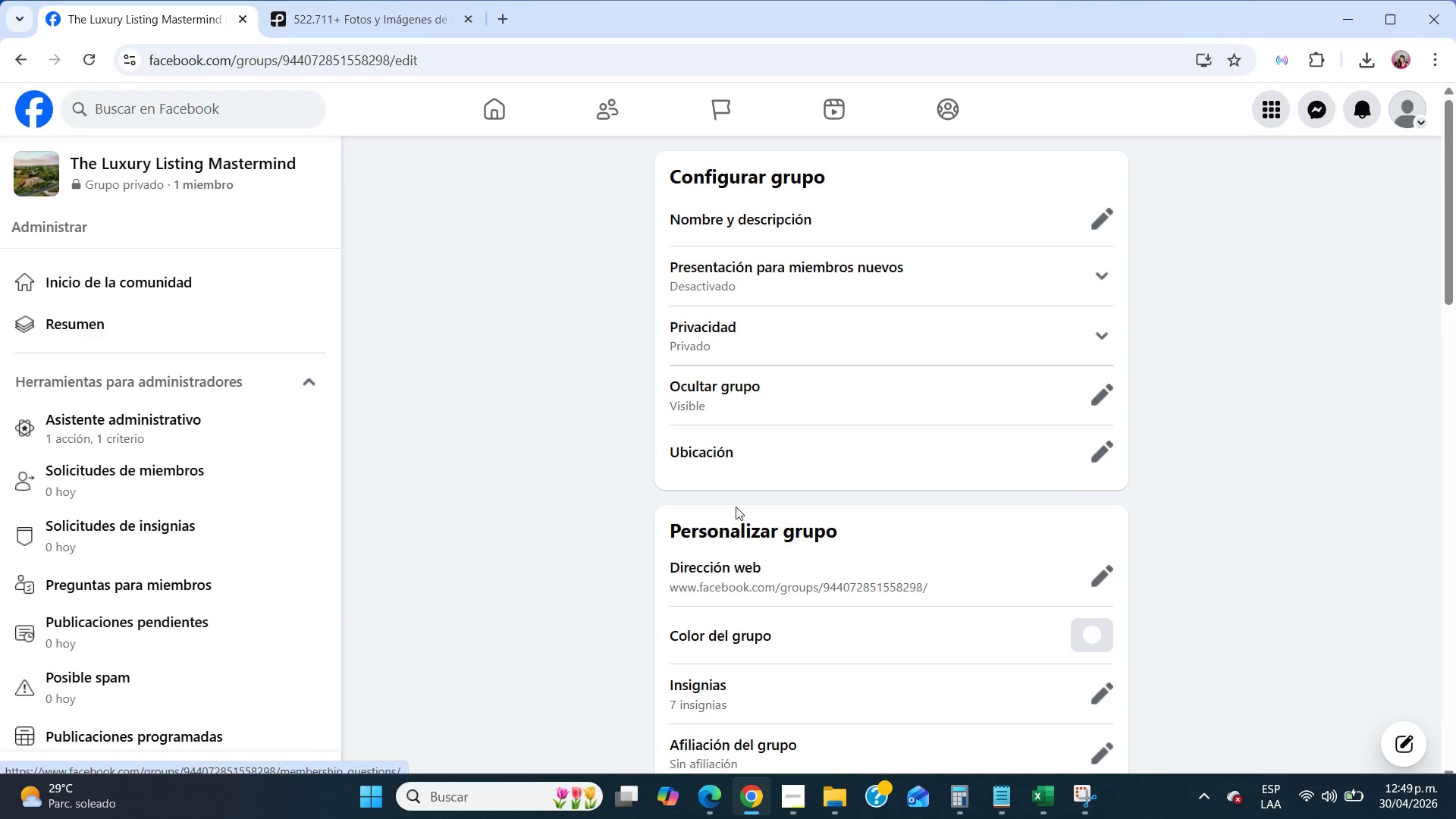 
scroll: coordinate [770, 518], scroll_direction: down, amount: 17.0
 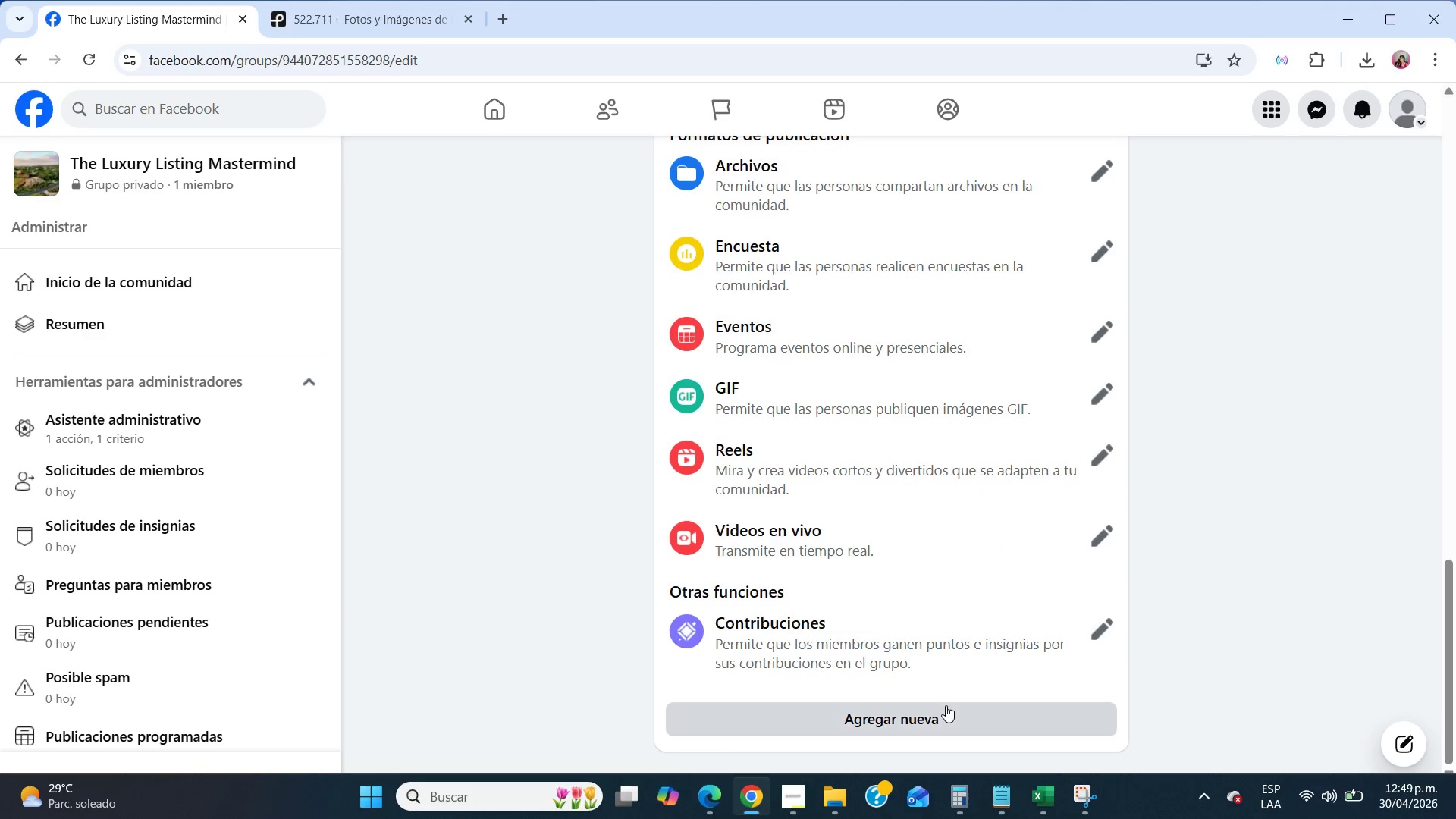 
left_click([952, 711])
 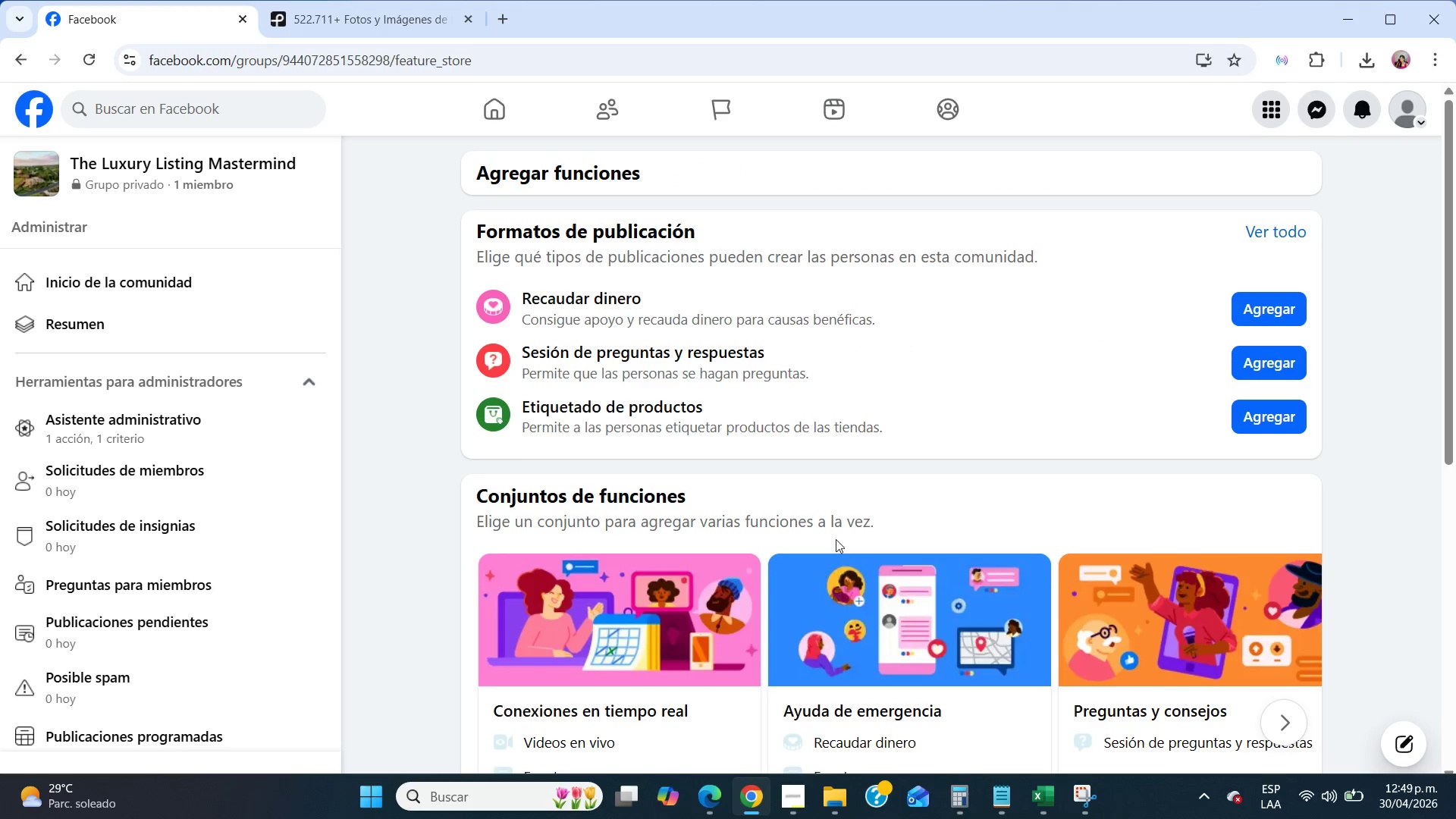 
scroll: coordinate [830, 513], scroll_direction: down, amount: 4.0
 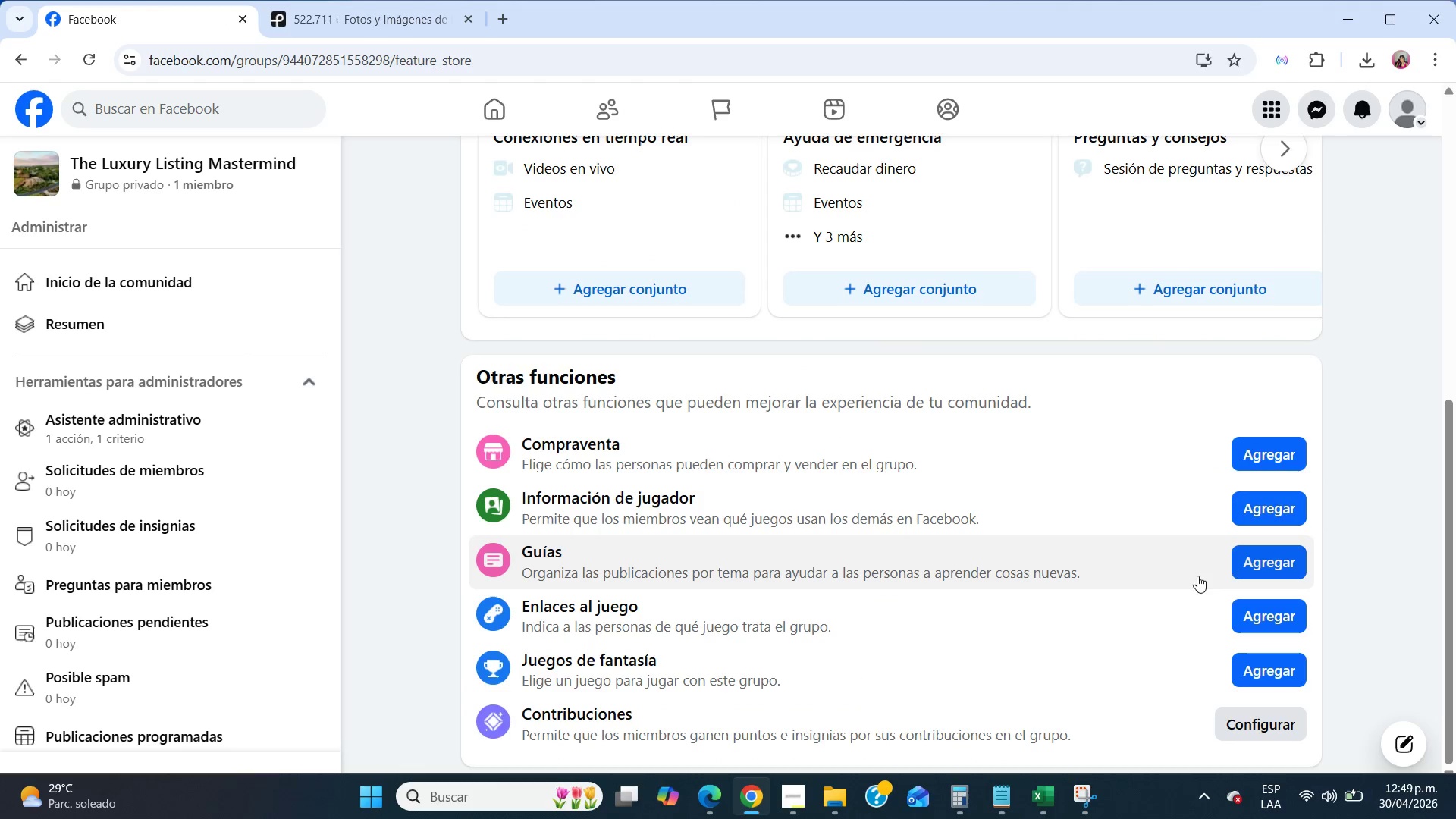 
left_click([1244, 553])
 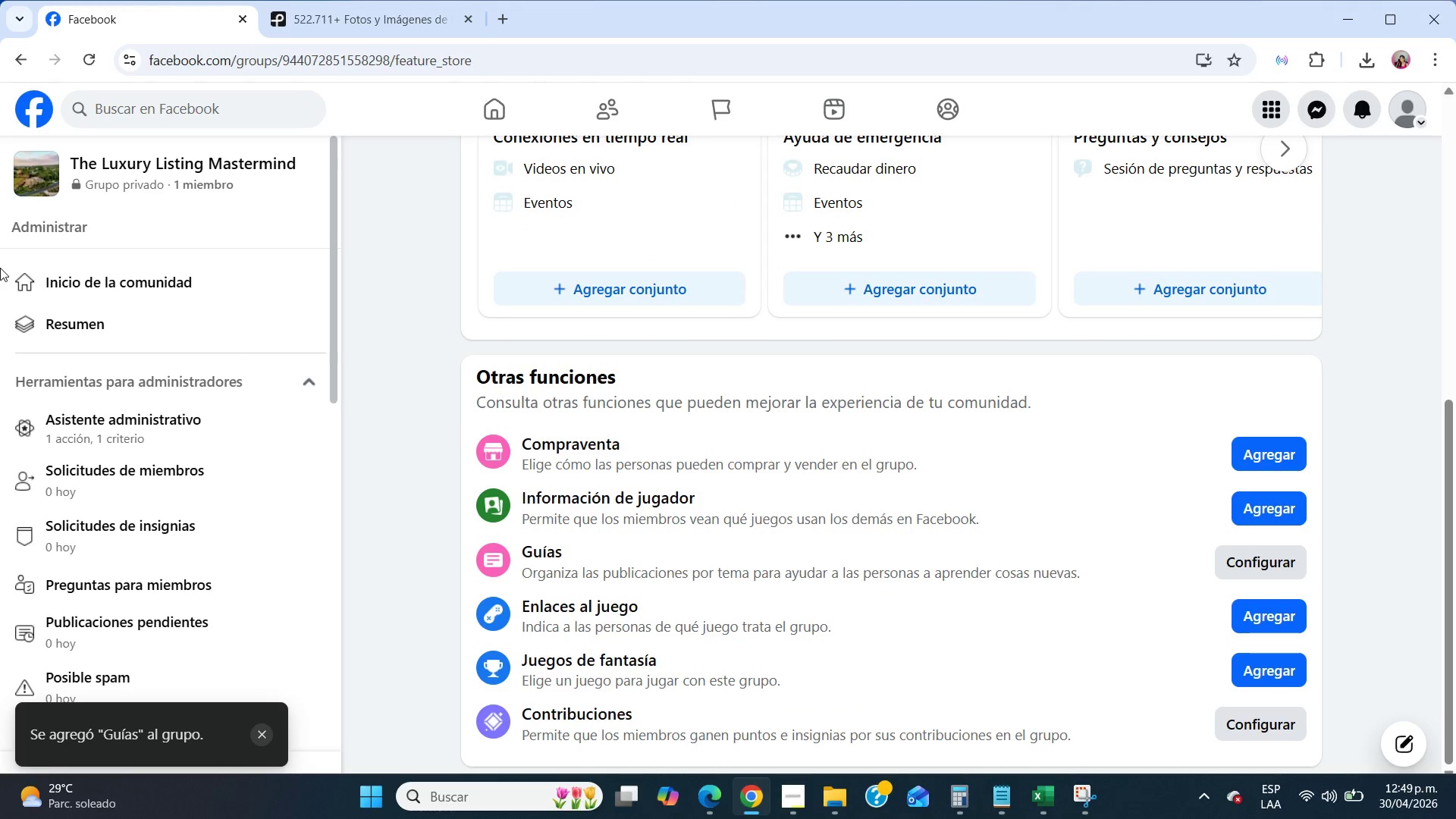 
left_click([64, 277])
 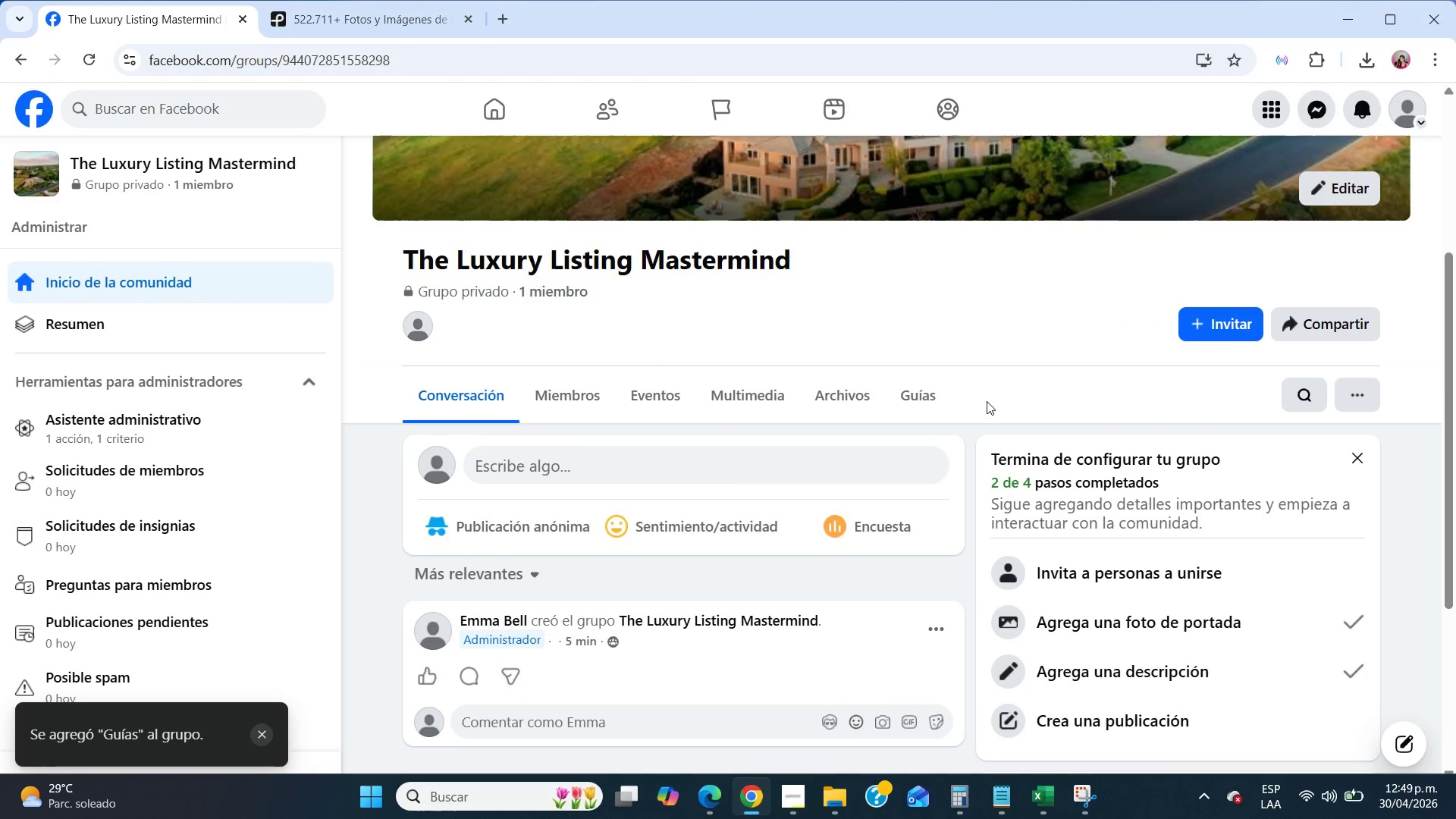 
left_click([920, 397])
 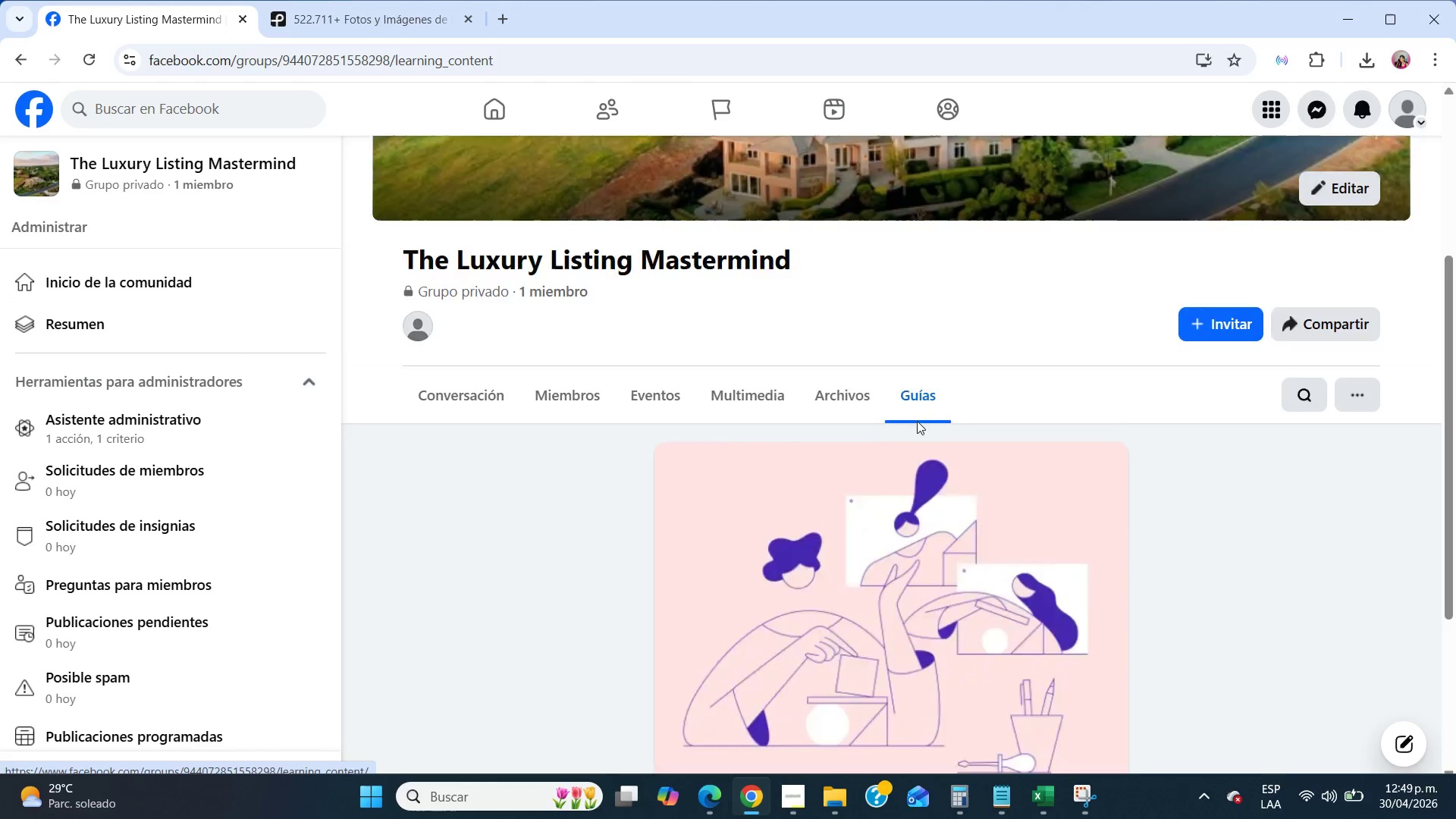 
scroll: coordinate [917, 430], scroll_direction: down, amount: 3.0
 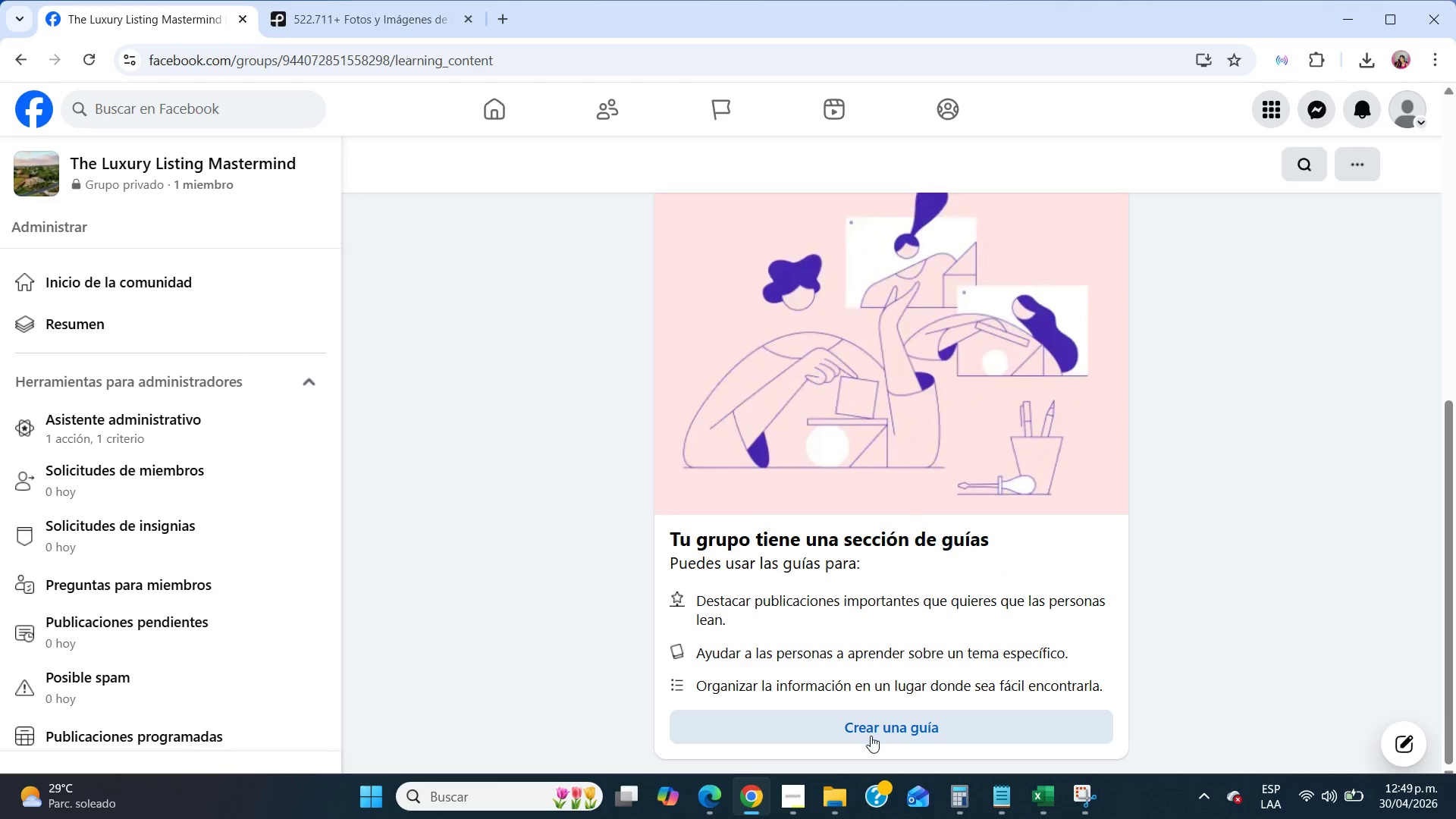 
left_click([871, 736])
 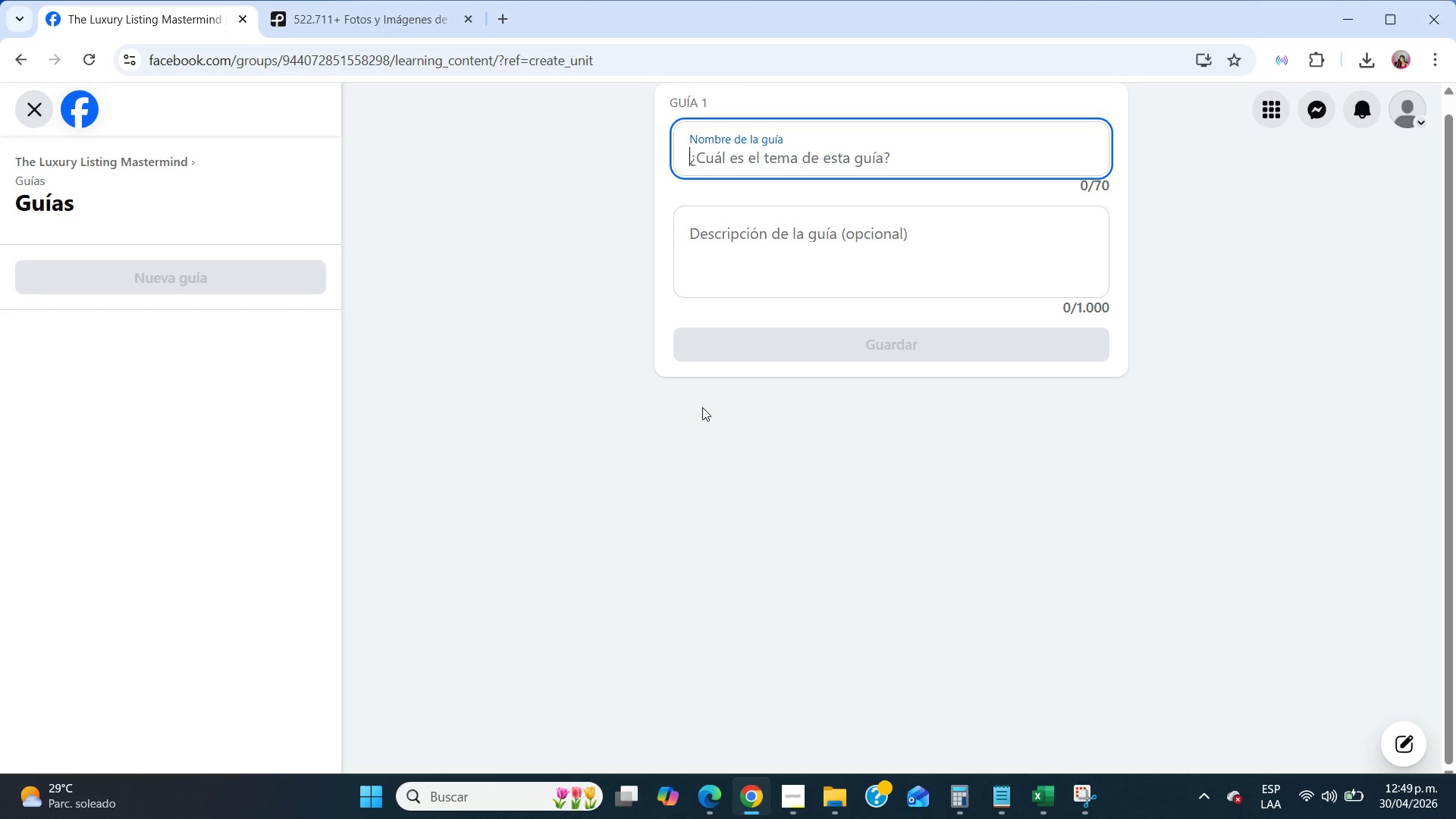 
type(Drone Compliance for Realtors)
 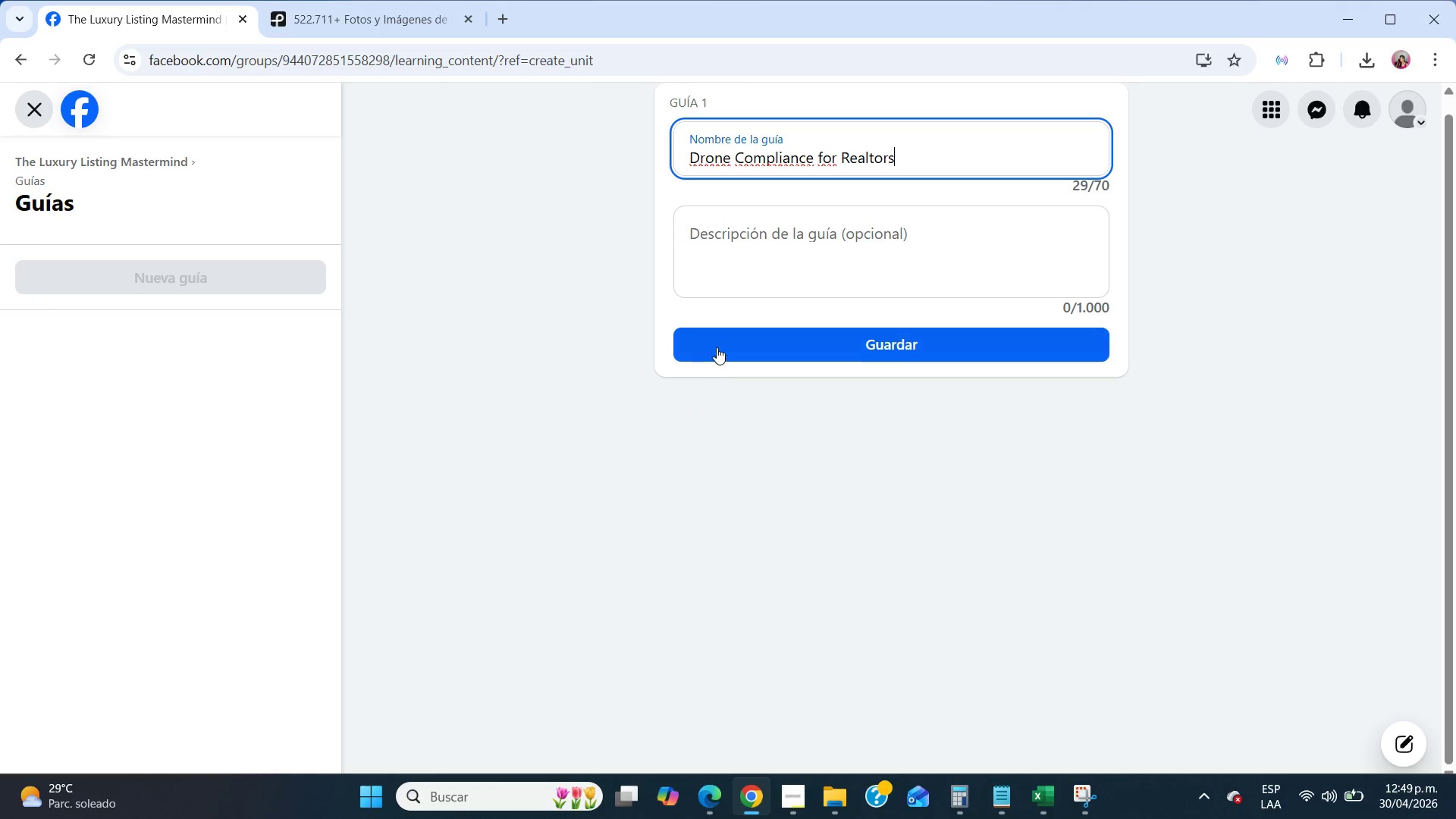 
left_click([717, 243])
 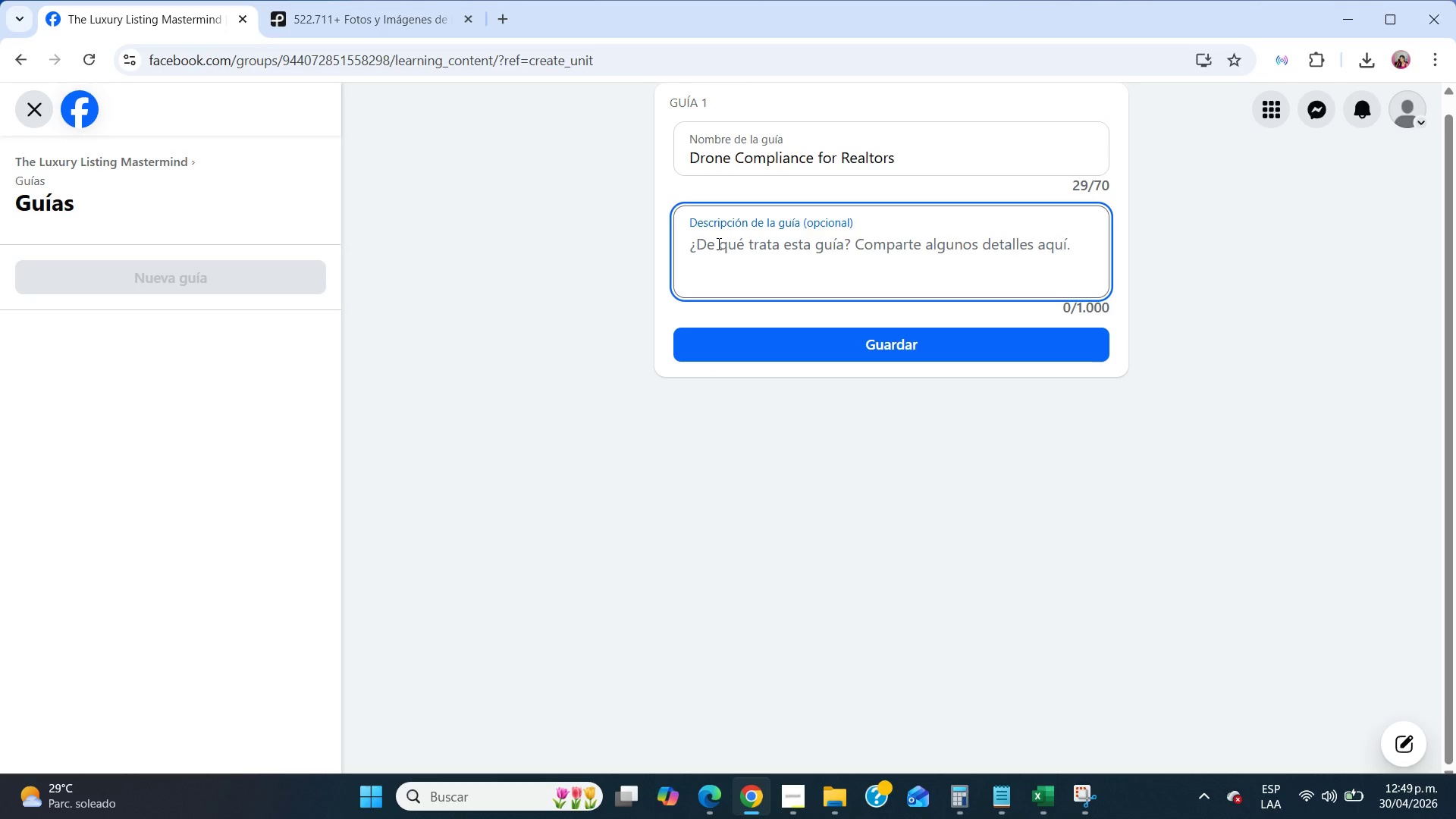 
type(Learn the legal and safety requirements for using drones in different environments, oncluding urban areas and coastal properties.)
 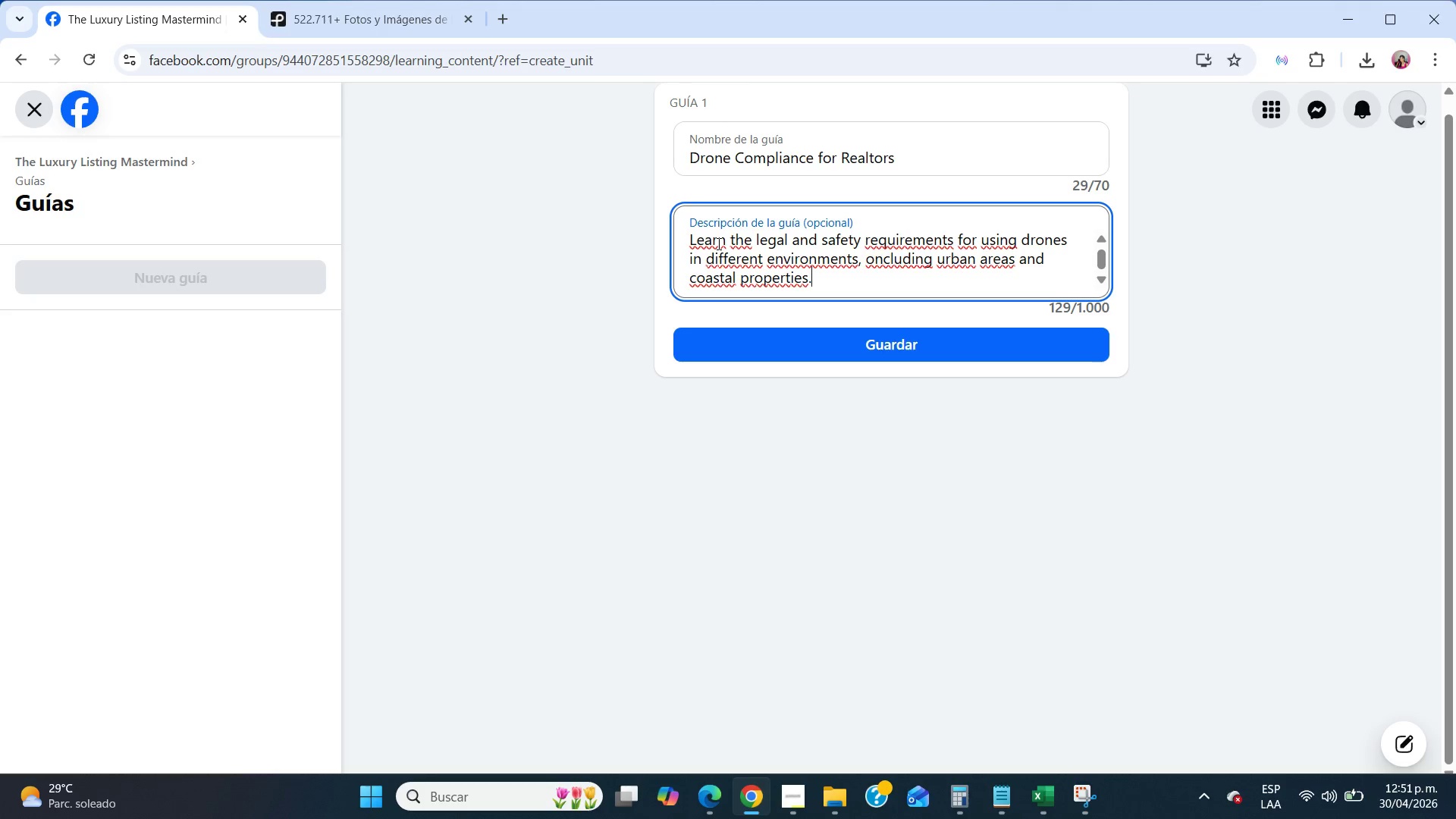 
wait(75.86)
 